 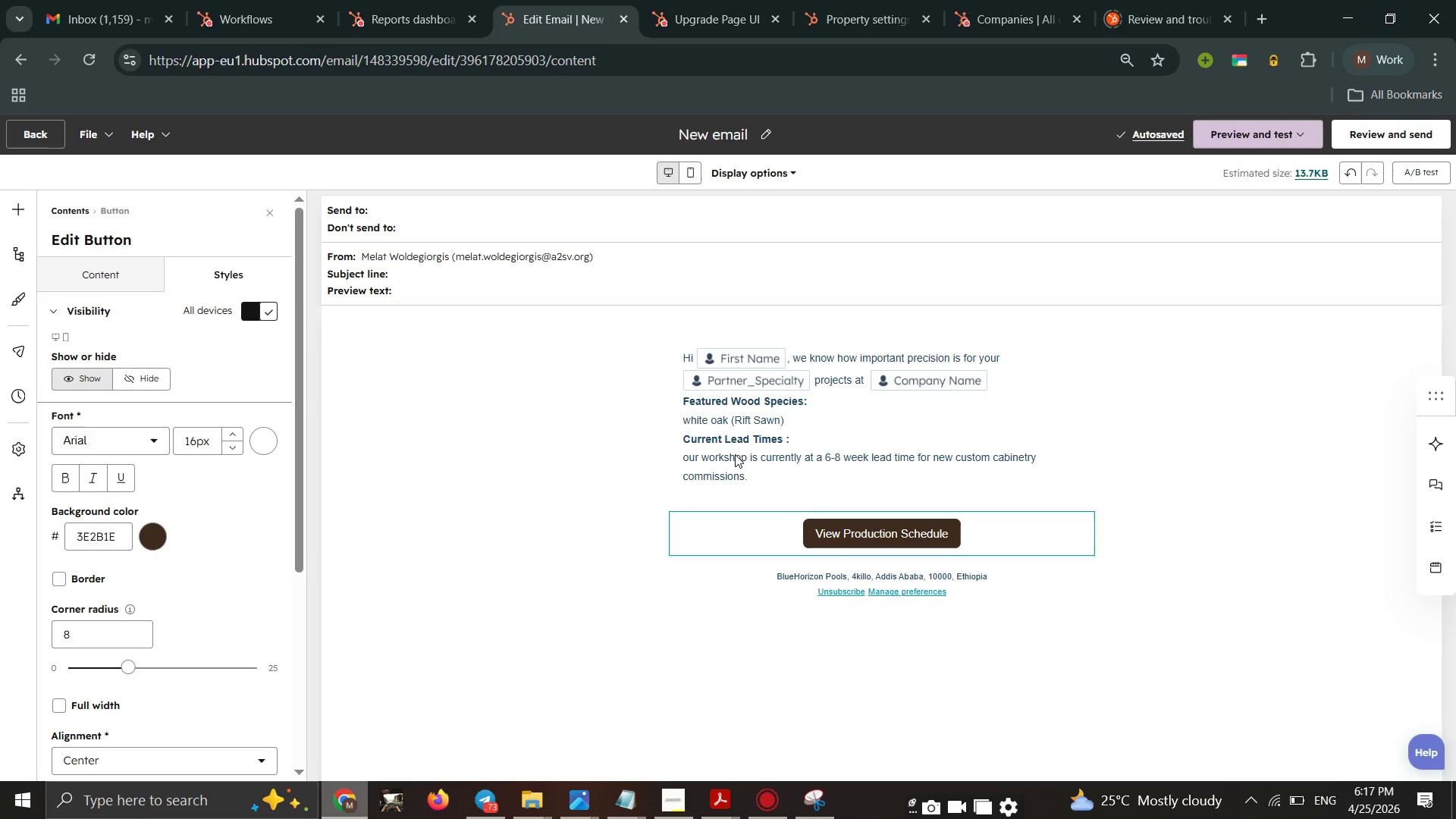 
left_click([818, 391])
 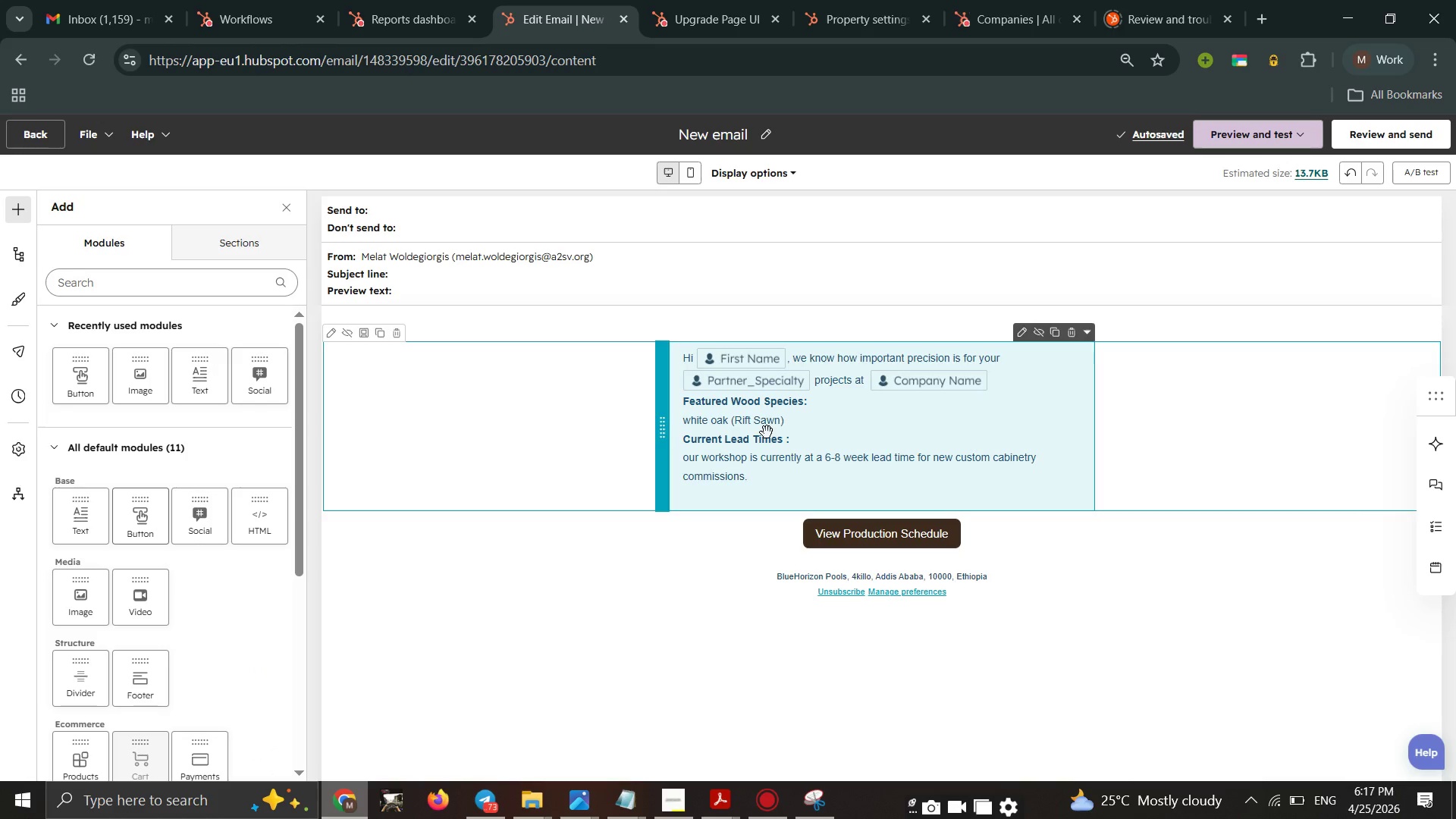 
double_click([767, 432])
 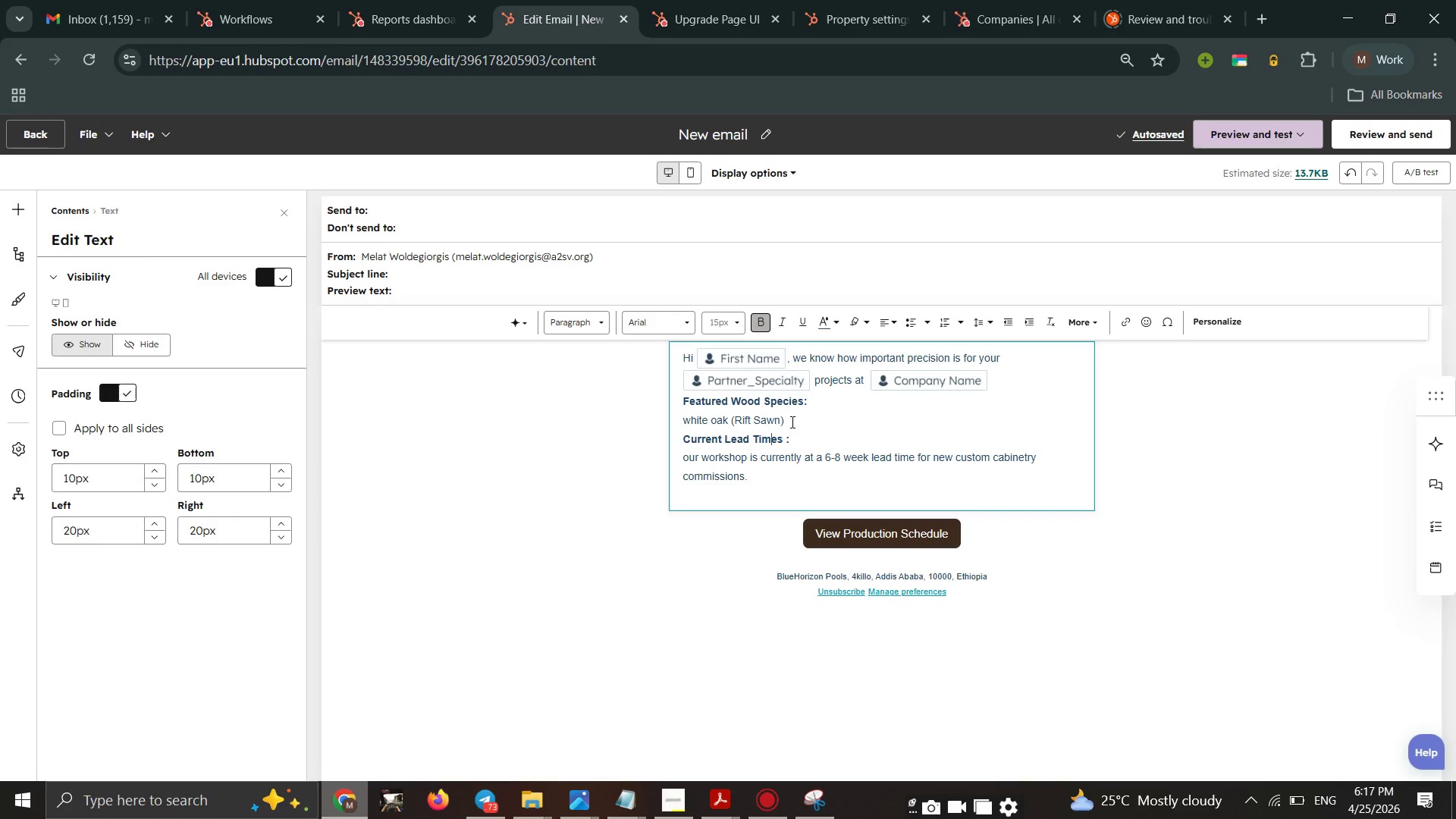 
left_click_drag(start_coordinate=[791, 422], to_coordinate=[598, 419])
 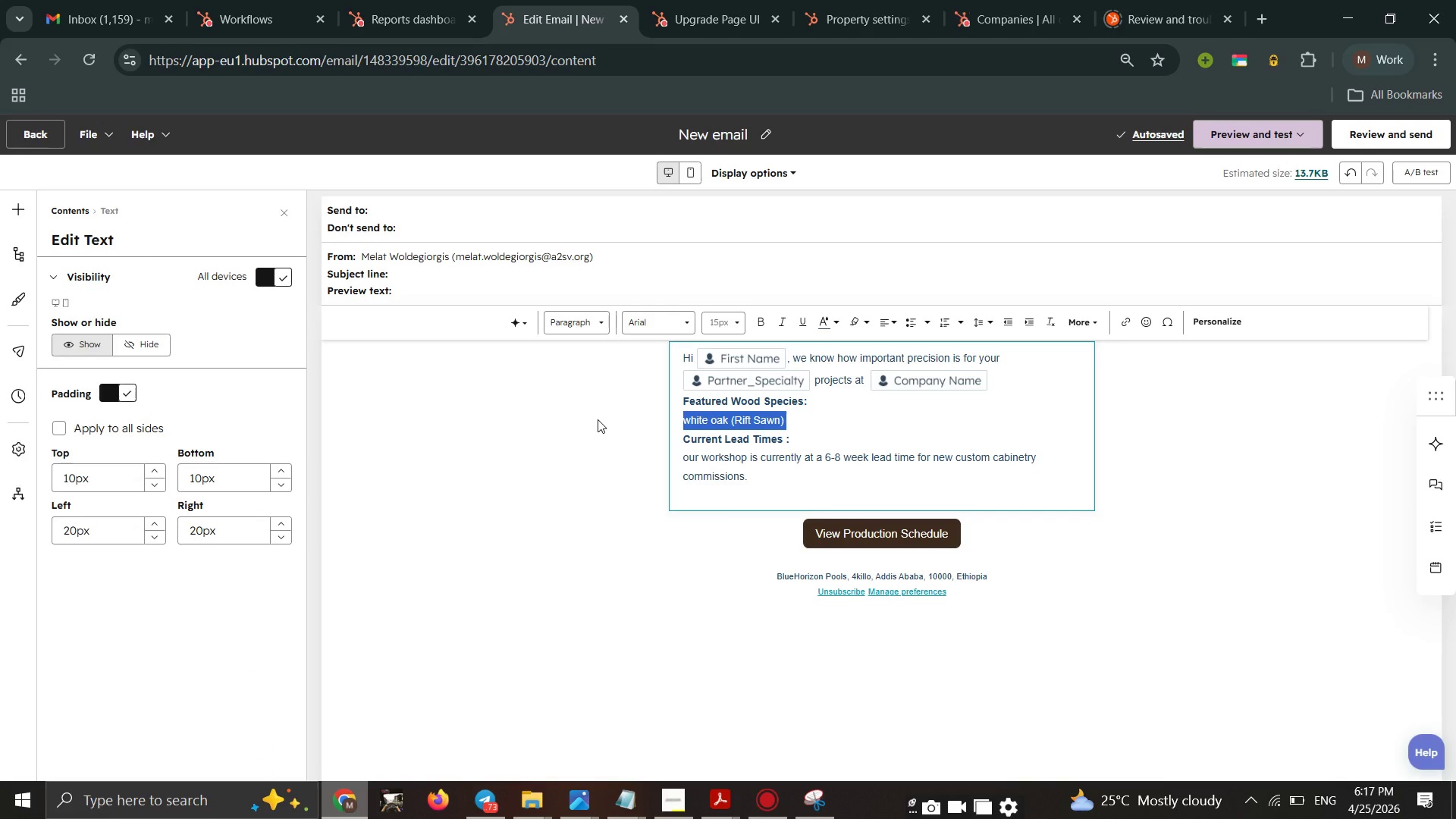 
key(Shift+ShiftLeft)
 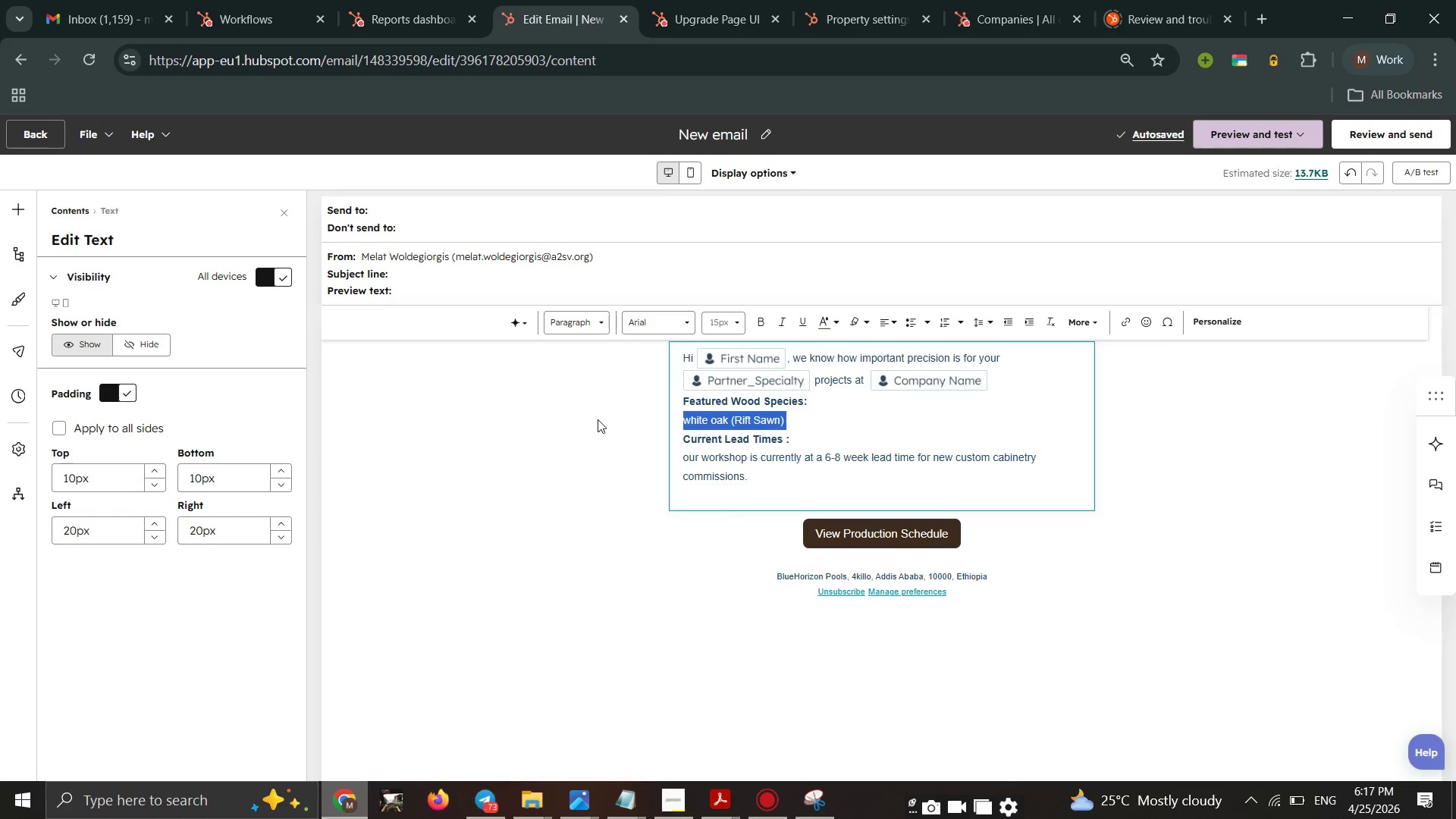 
key(Control+C)
 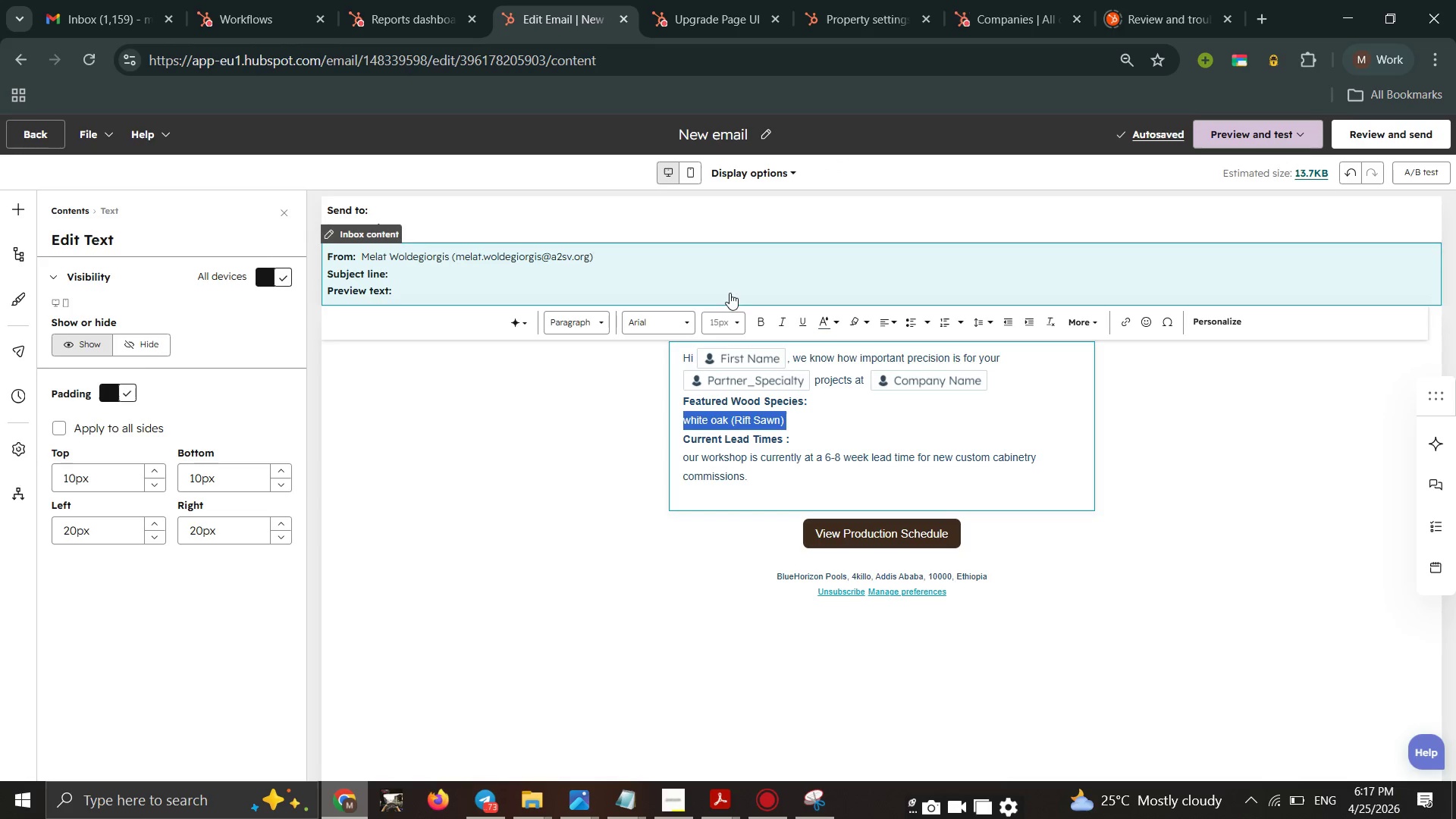 
wait(5.72)
 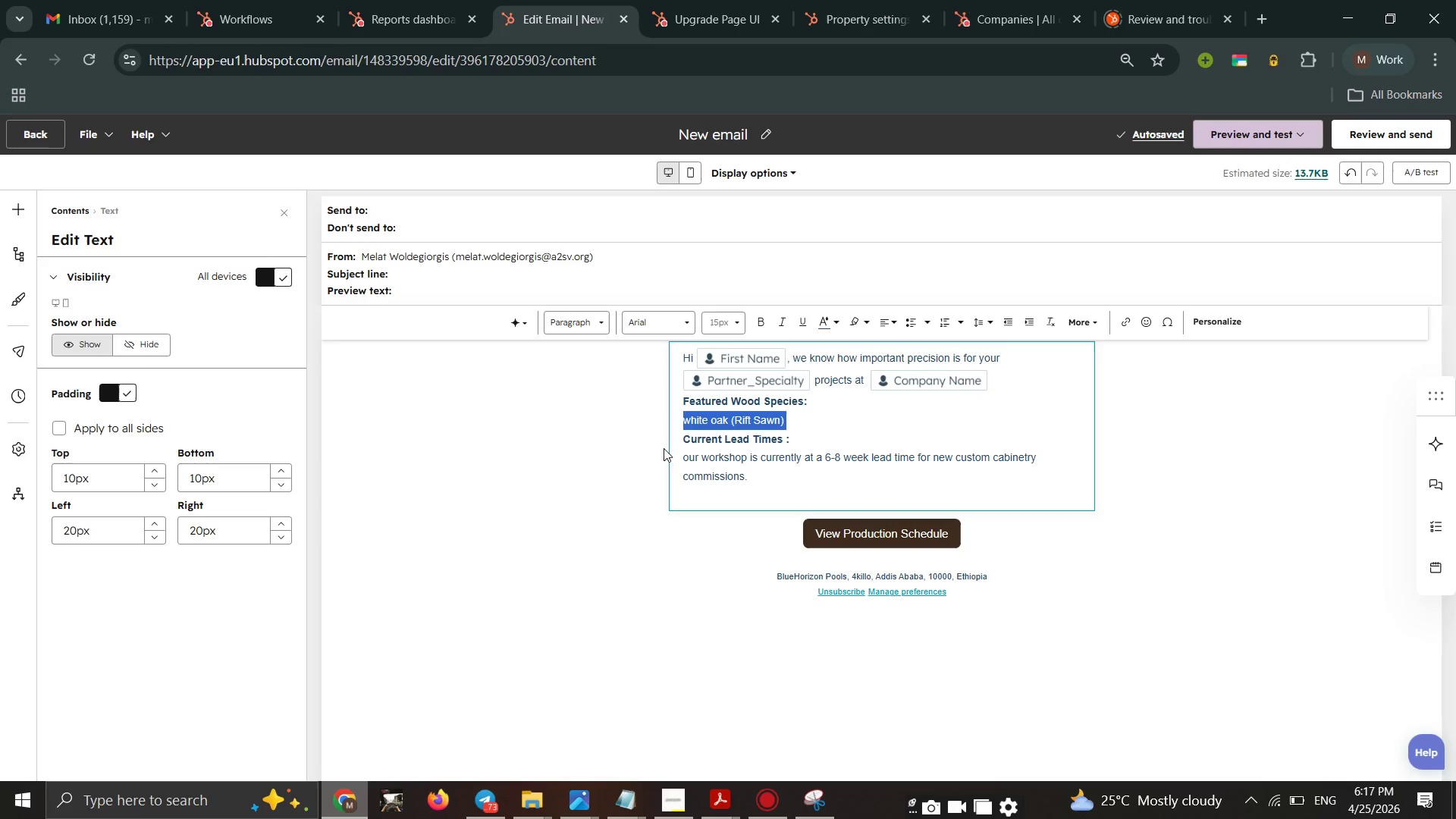 
left_click([726, 30])
 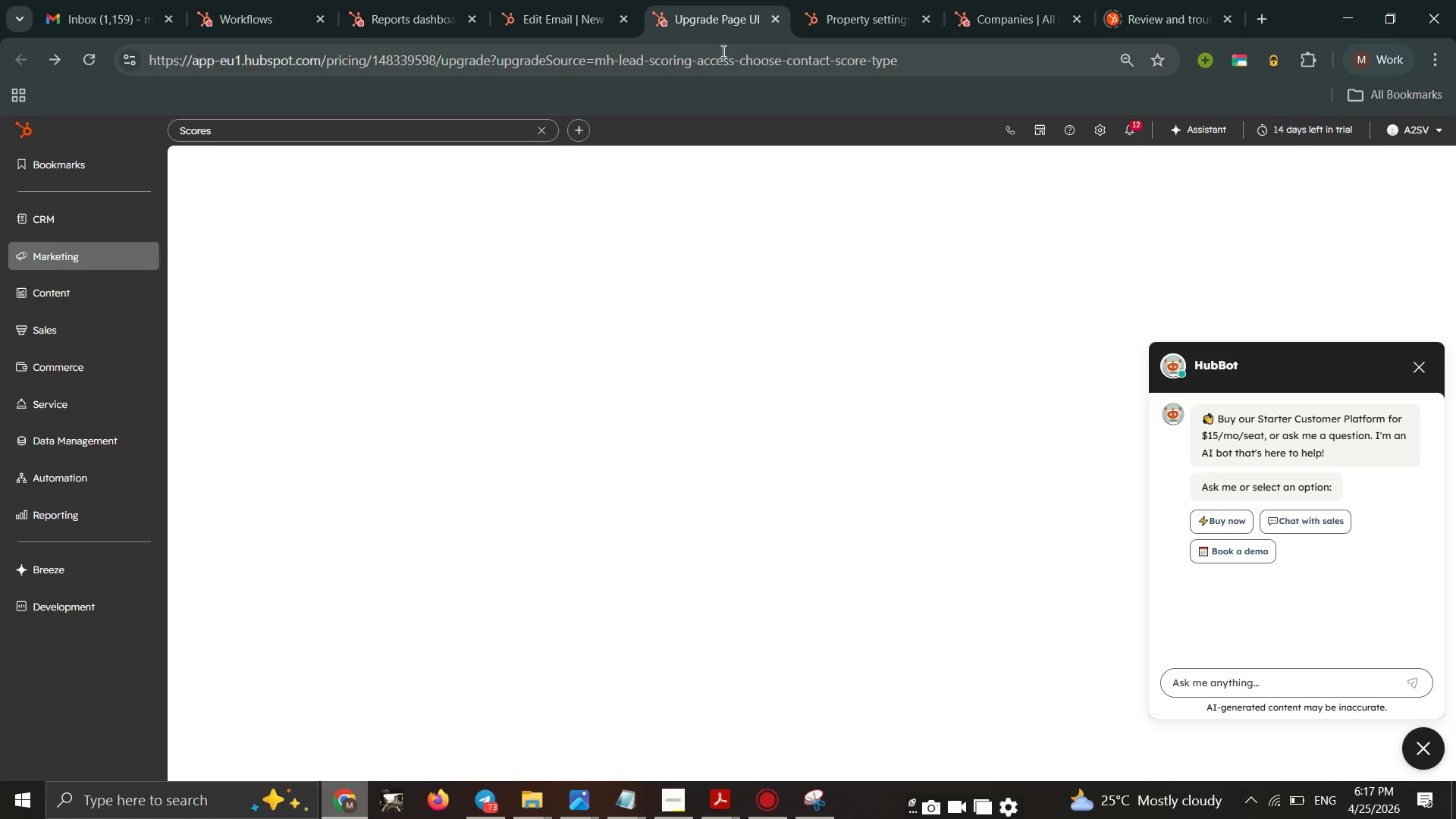 
left_click([722, 51])
 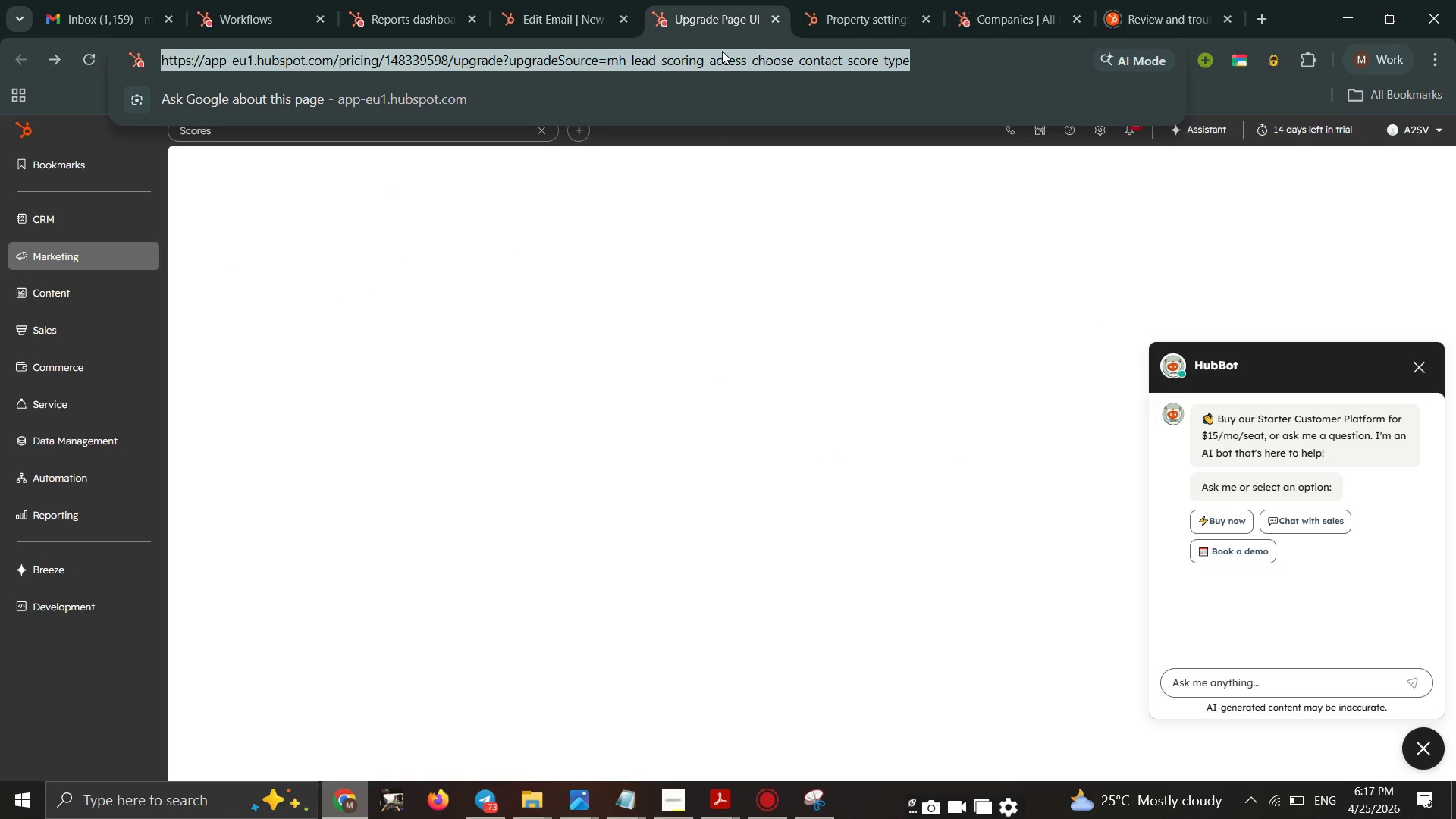 
key(Control+V)
 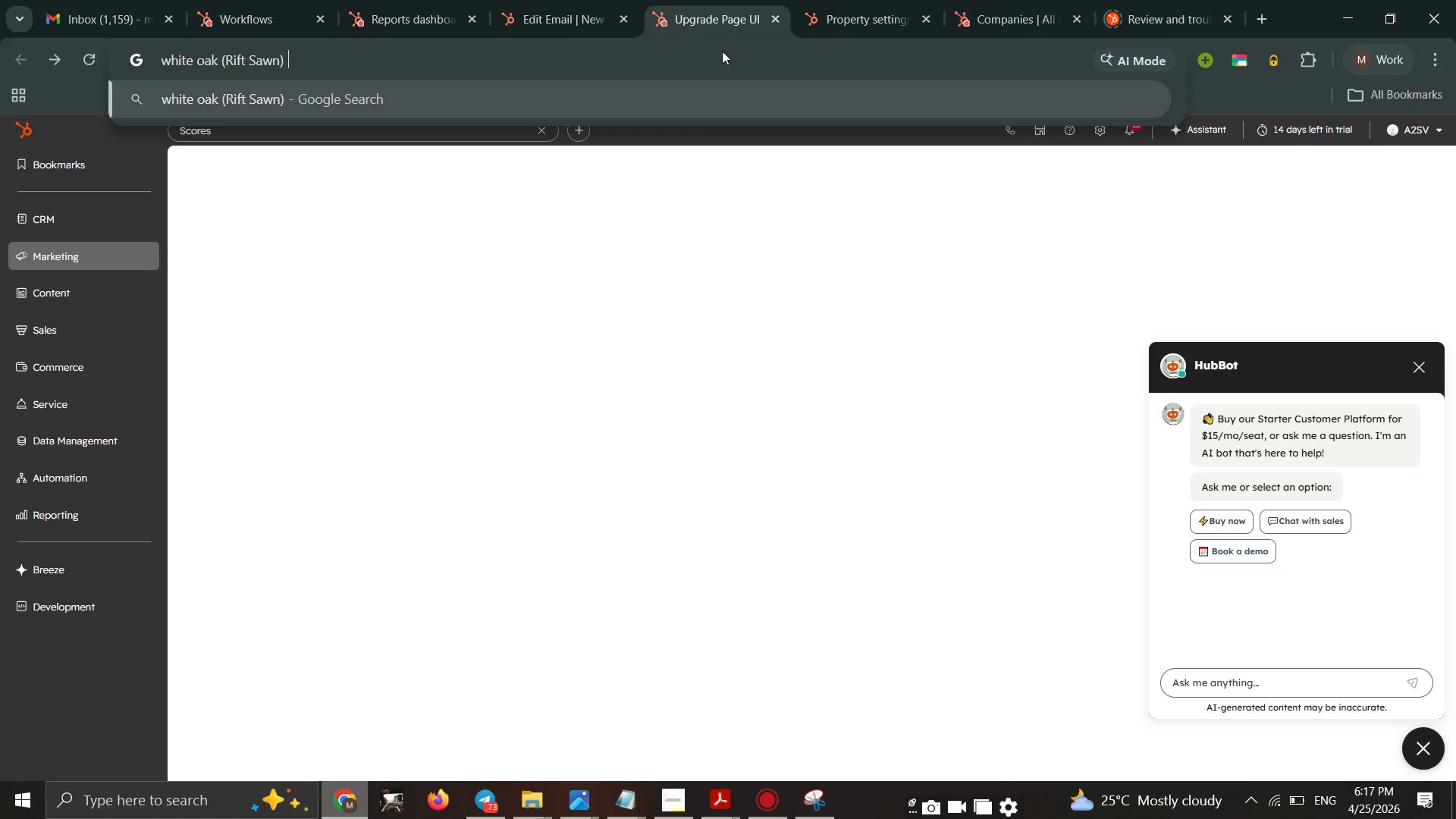 
type( image)
 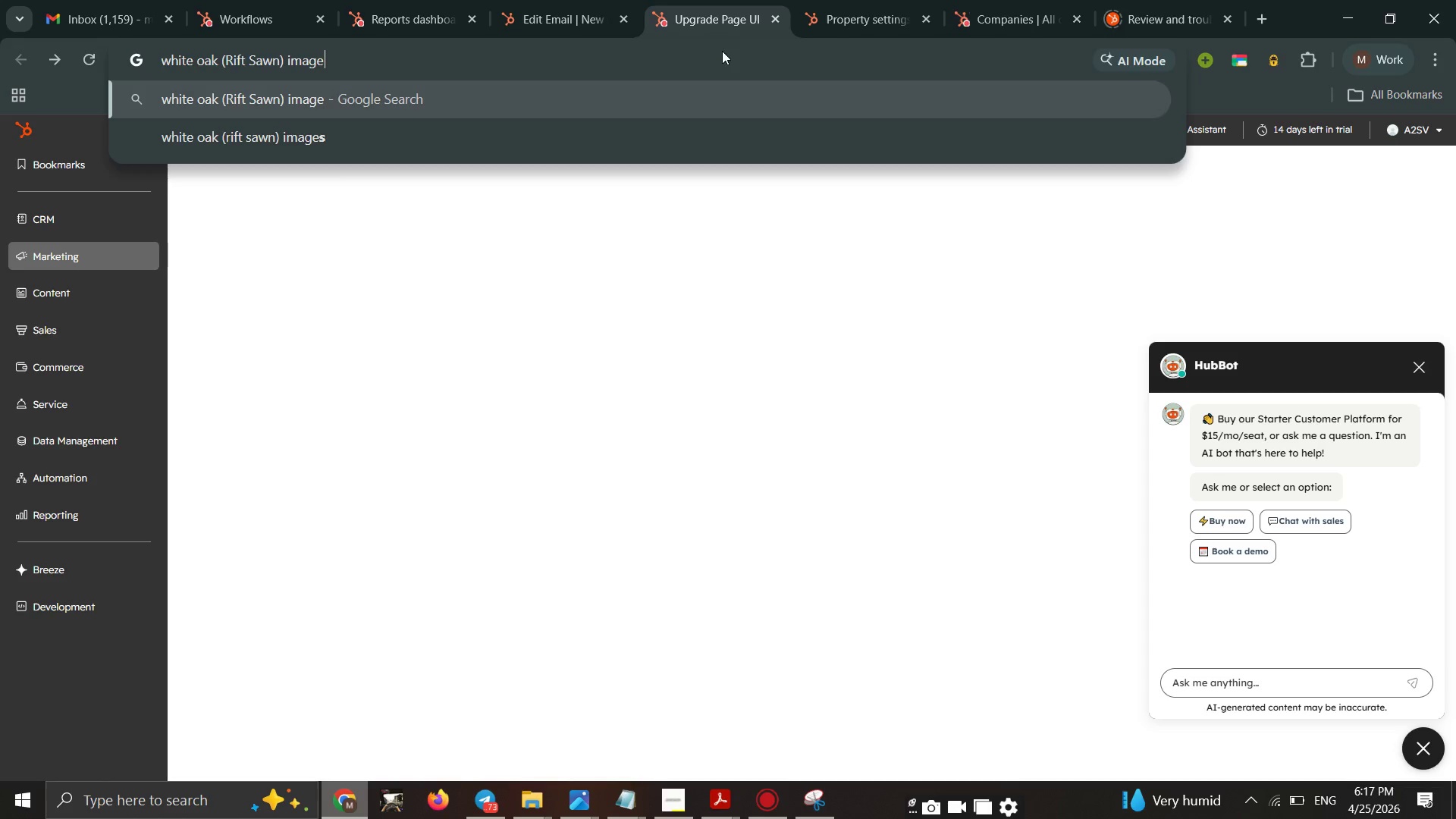 
key(Enter)
 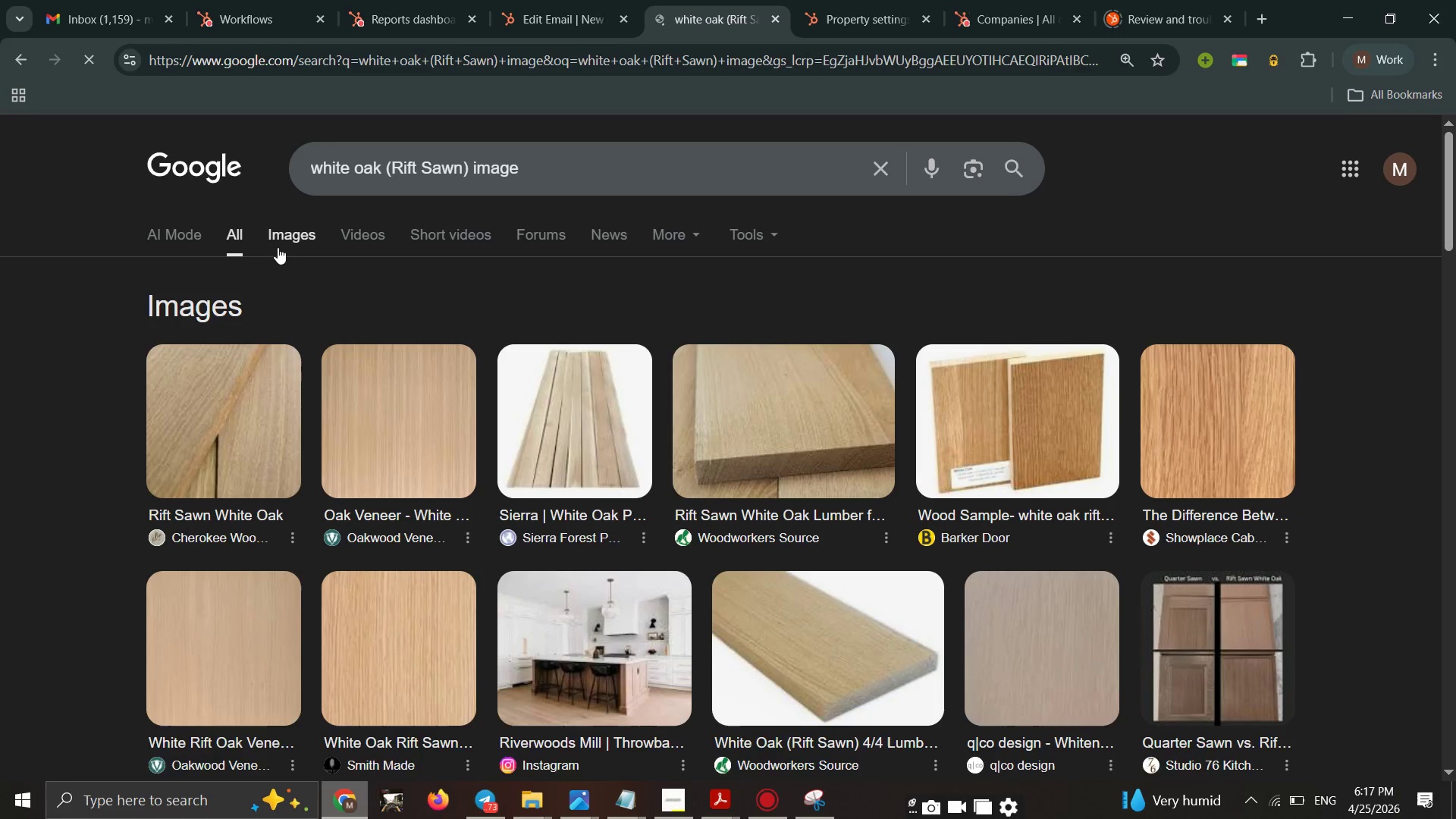 
wait(7.12)
 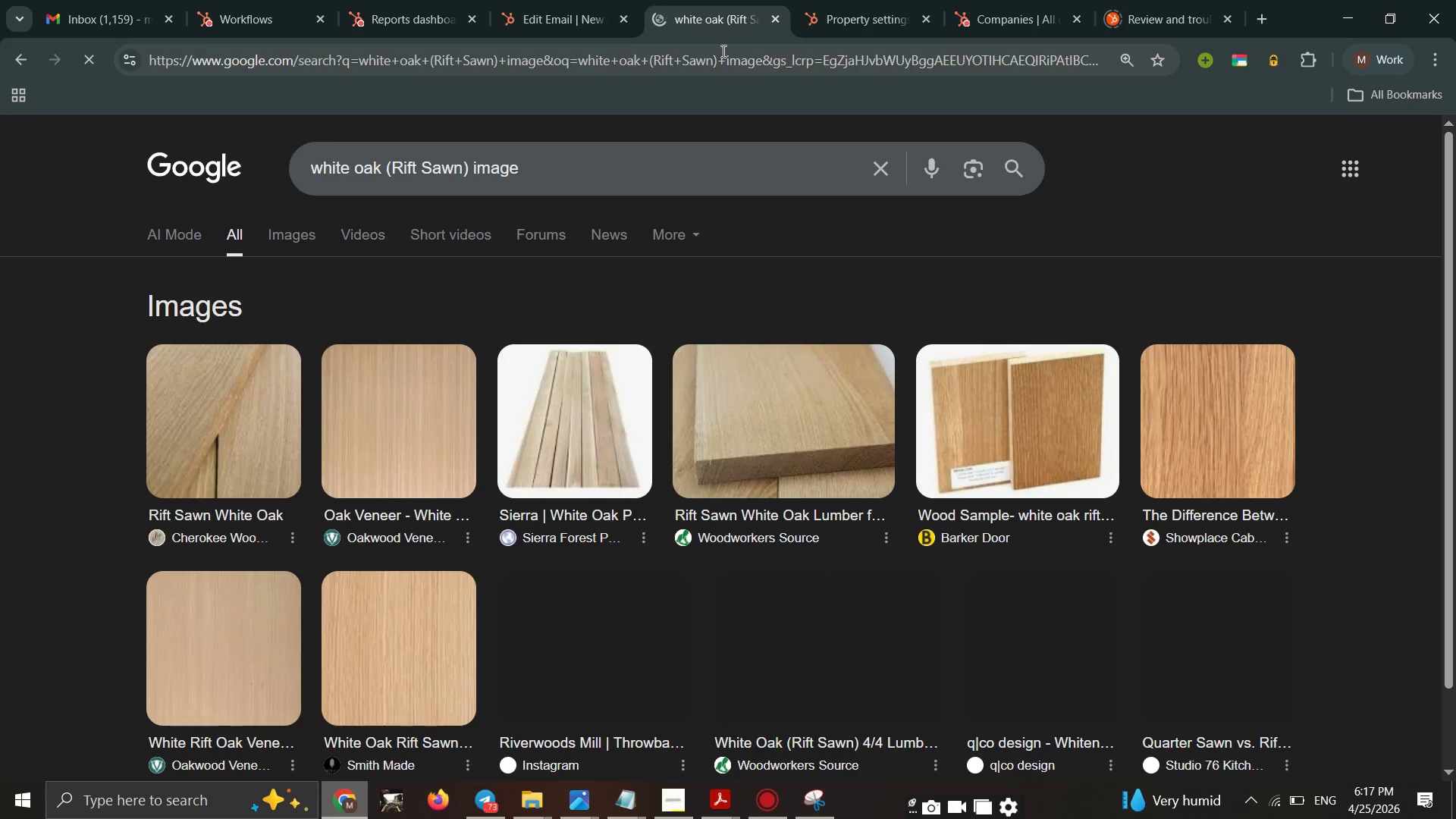 
left_click([795, 410])
 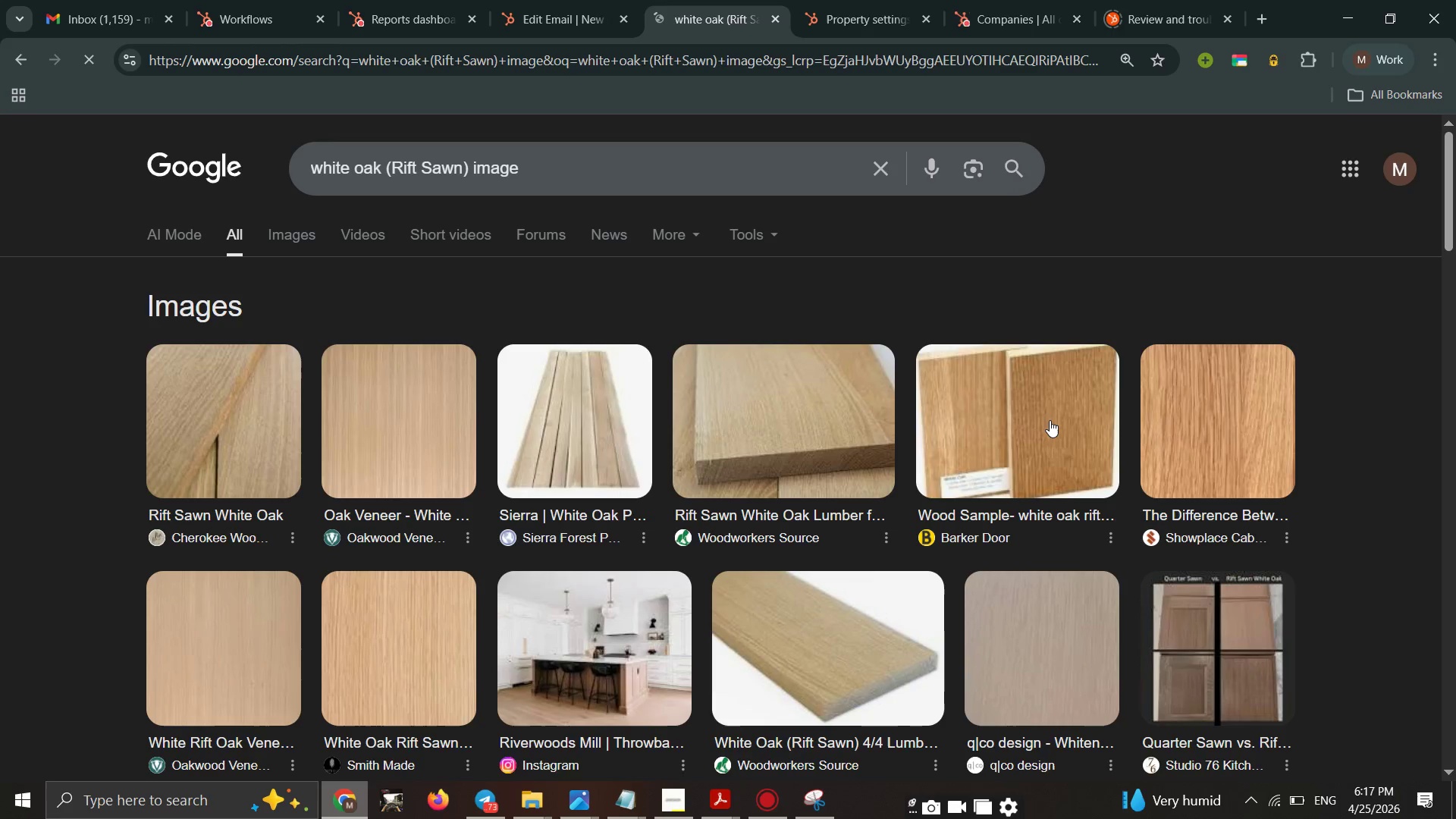 
wait(8.64)
 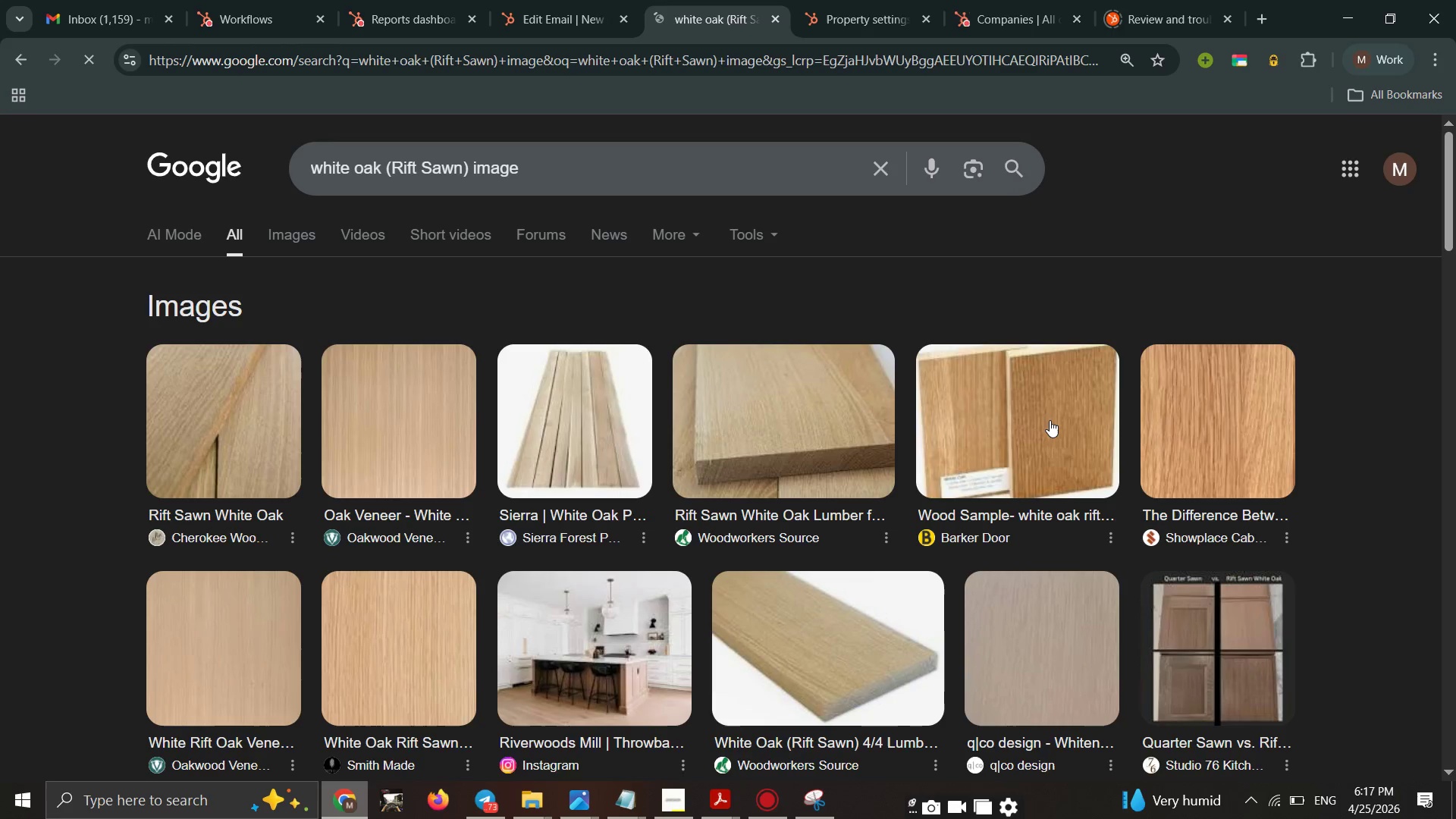 
left_click([790, 443])
 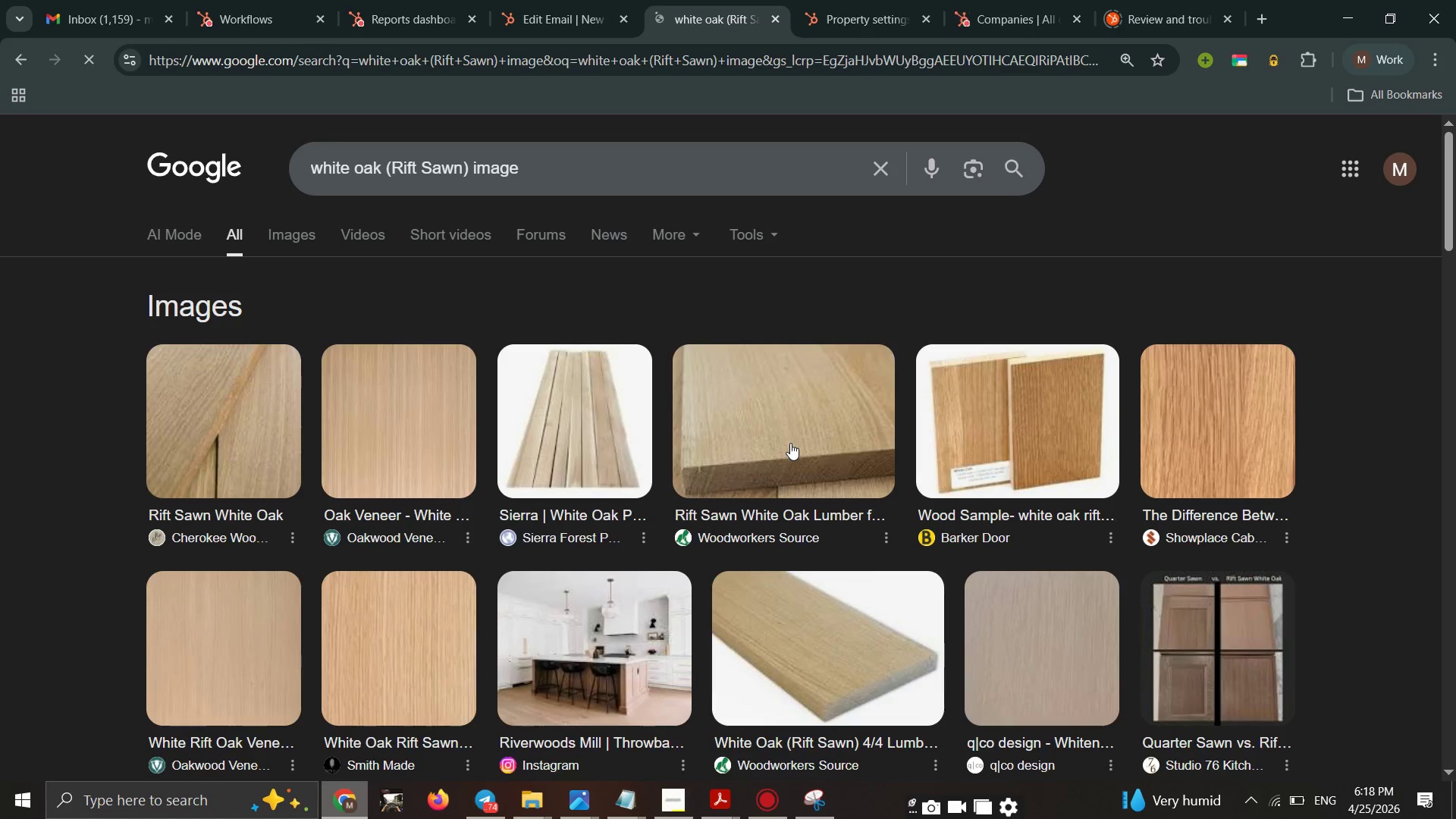 
wait(15.75)
 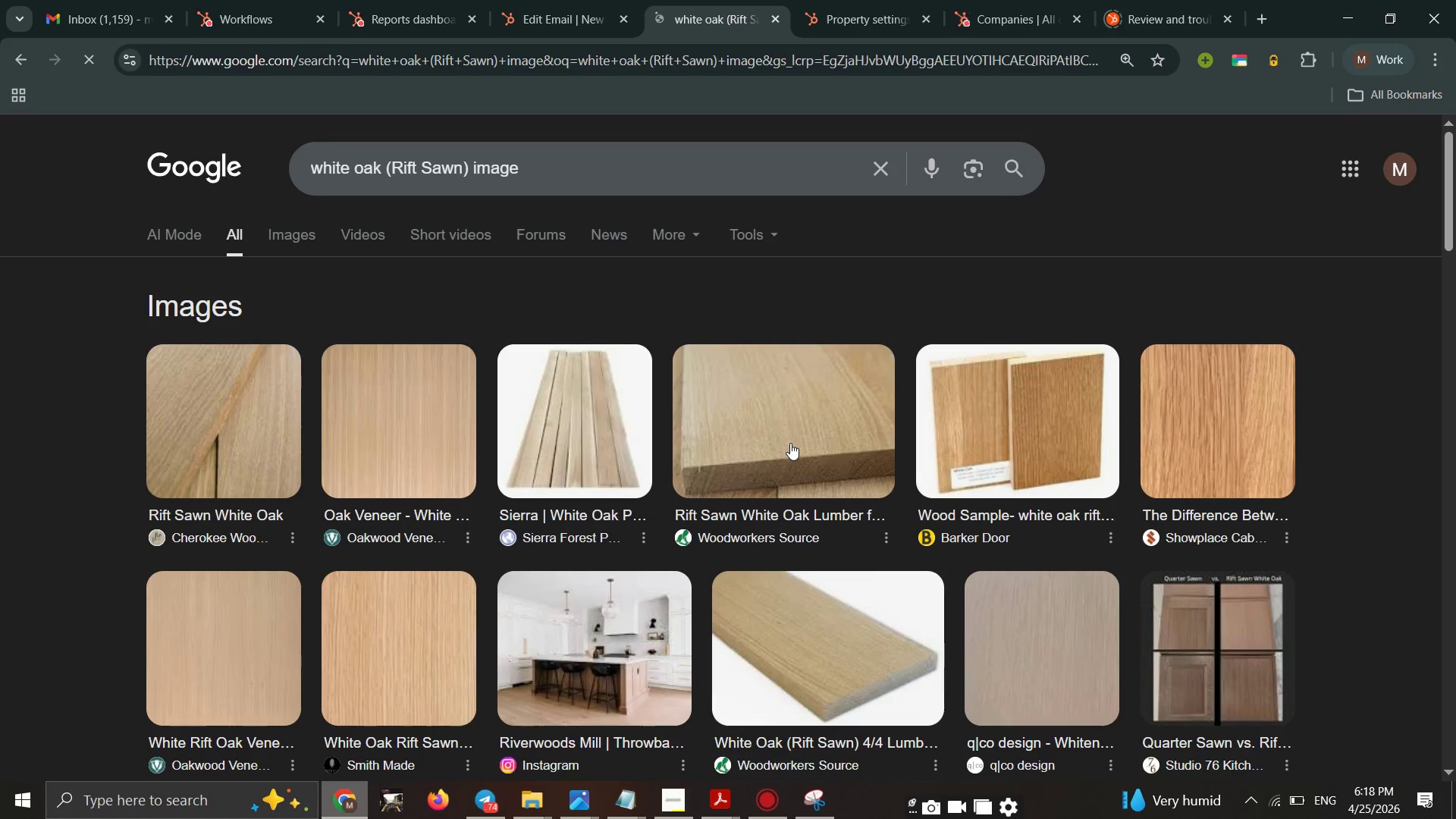 
left_click([790, 442])
 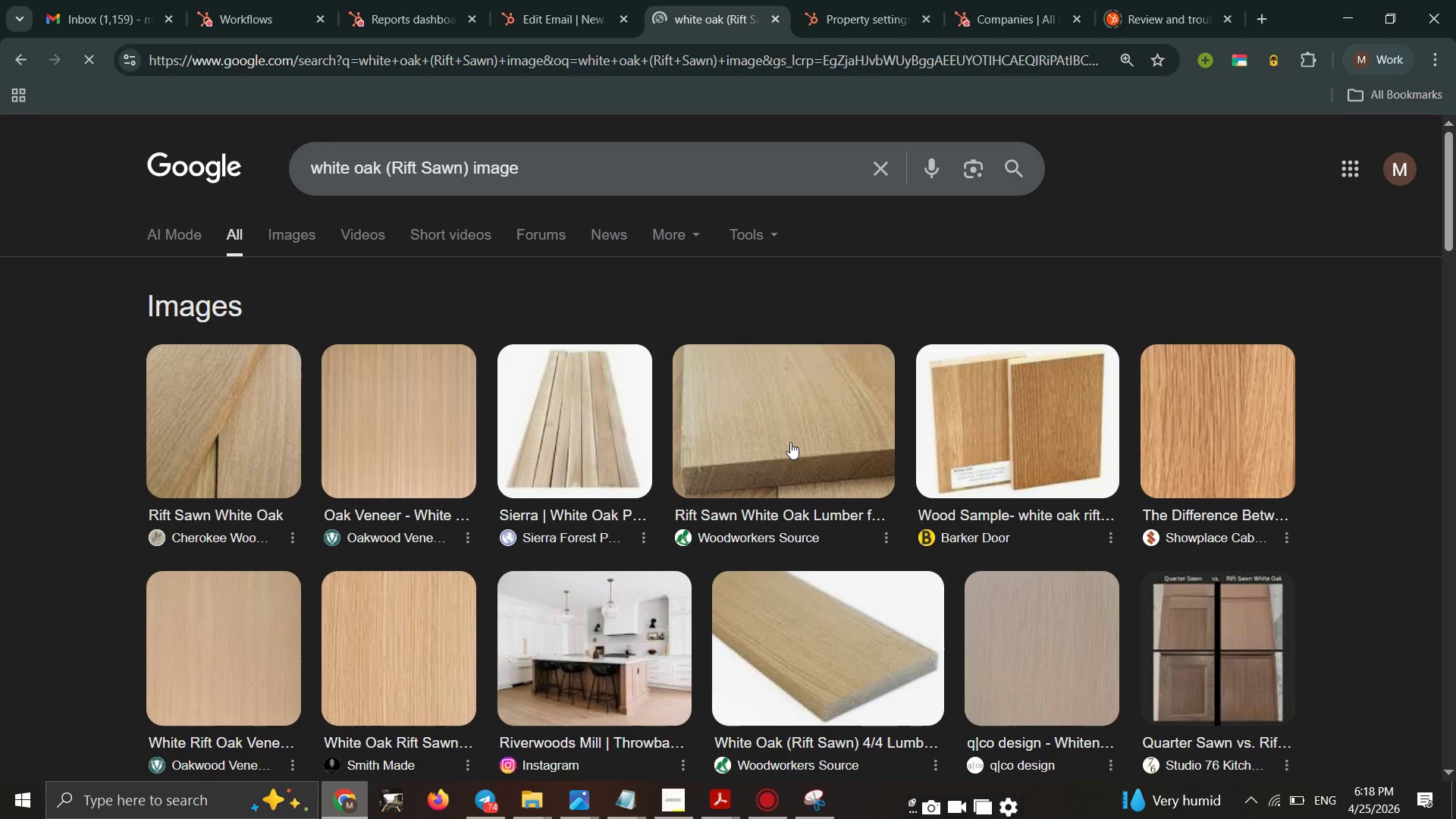 
left_click([790, 442])
 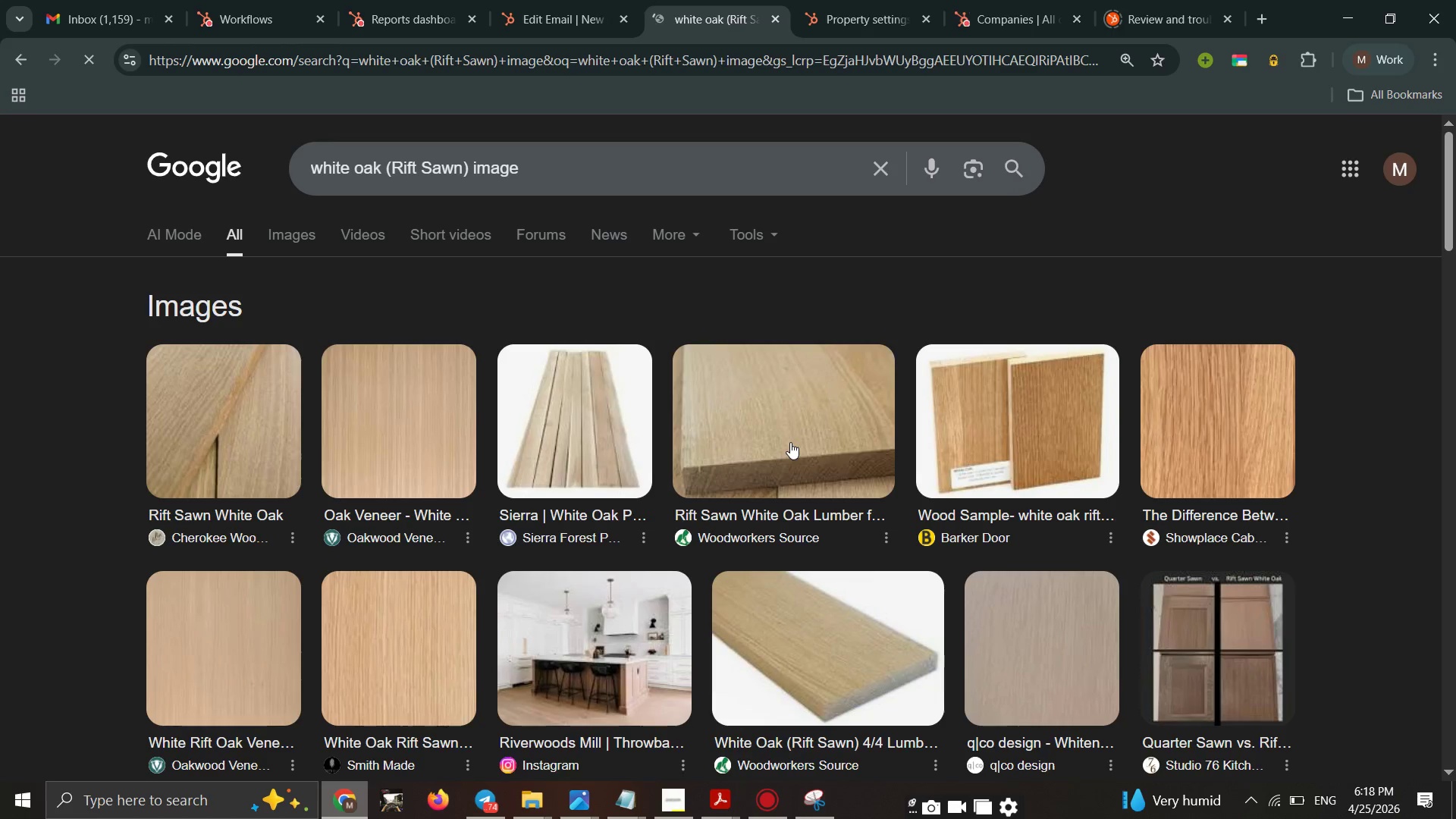 
double_click([790, 442])
 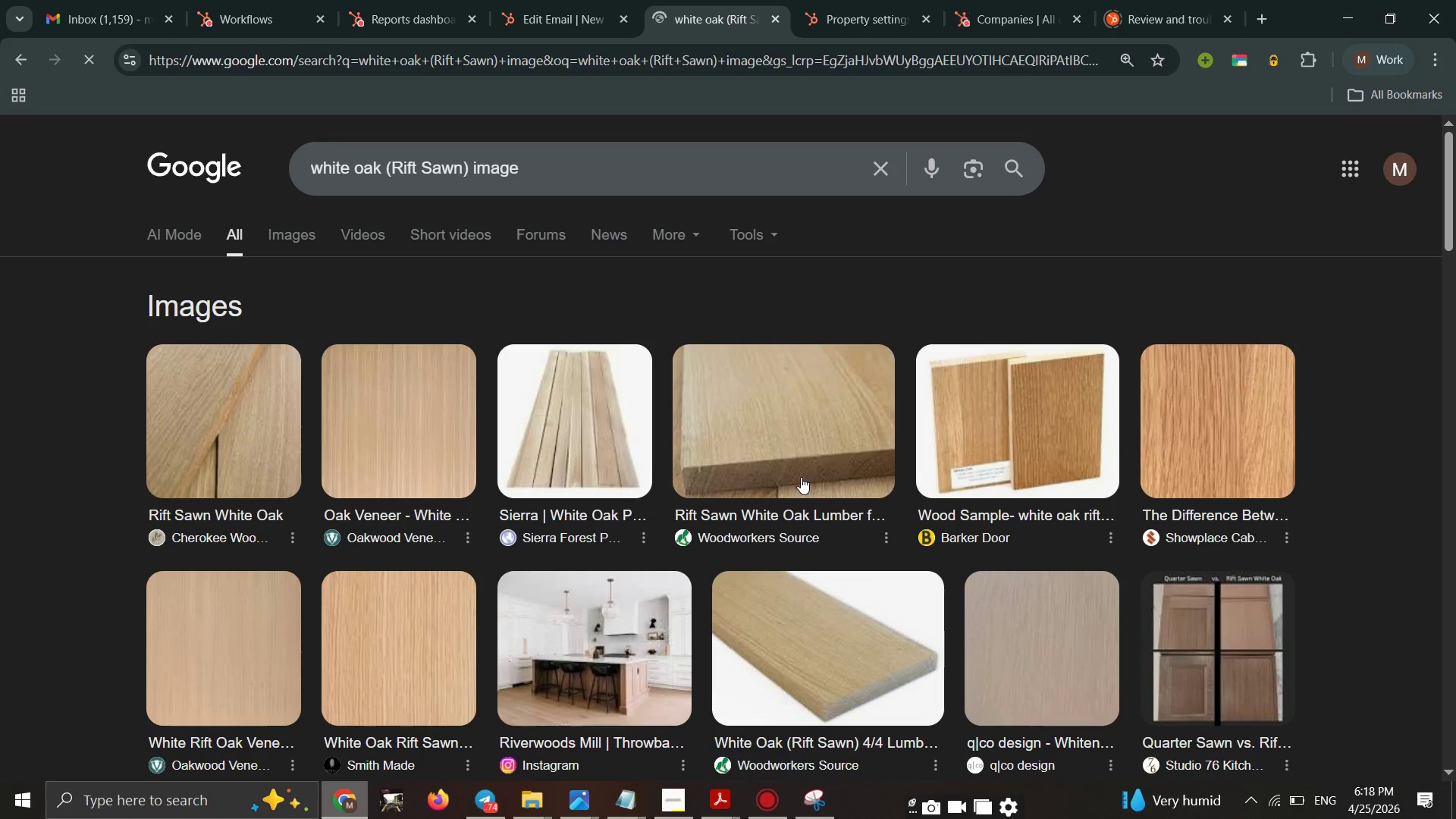 
right_click([804, 477])
 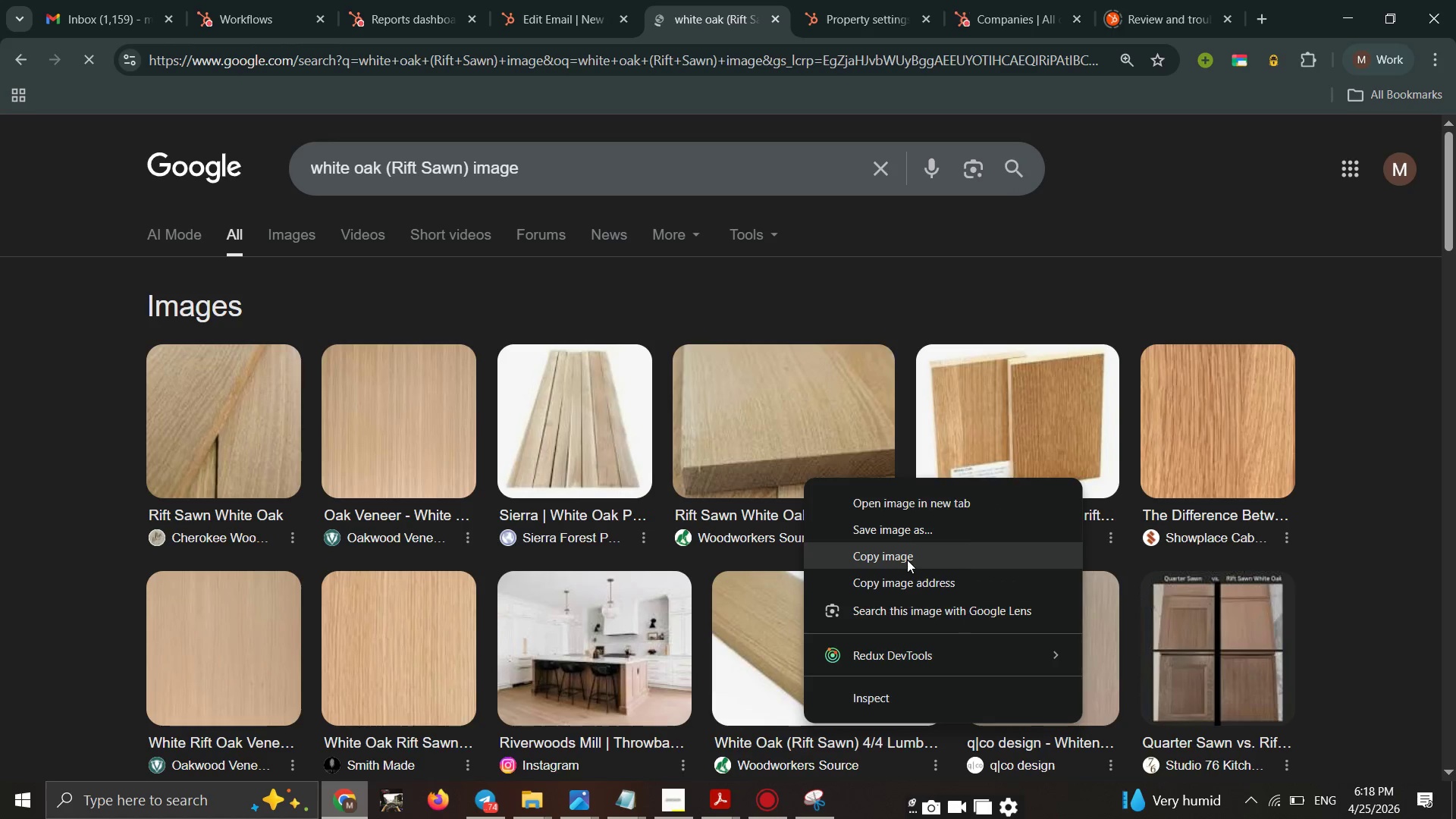 
left_click([911, 536])
 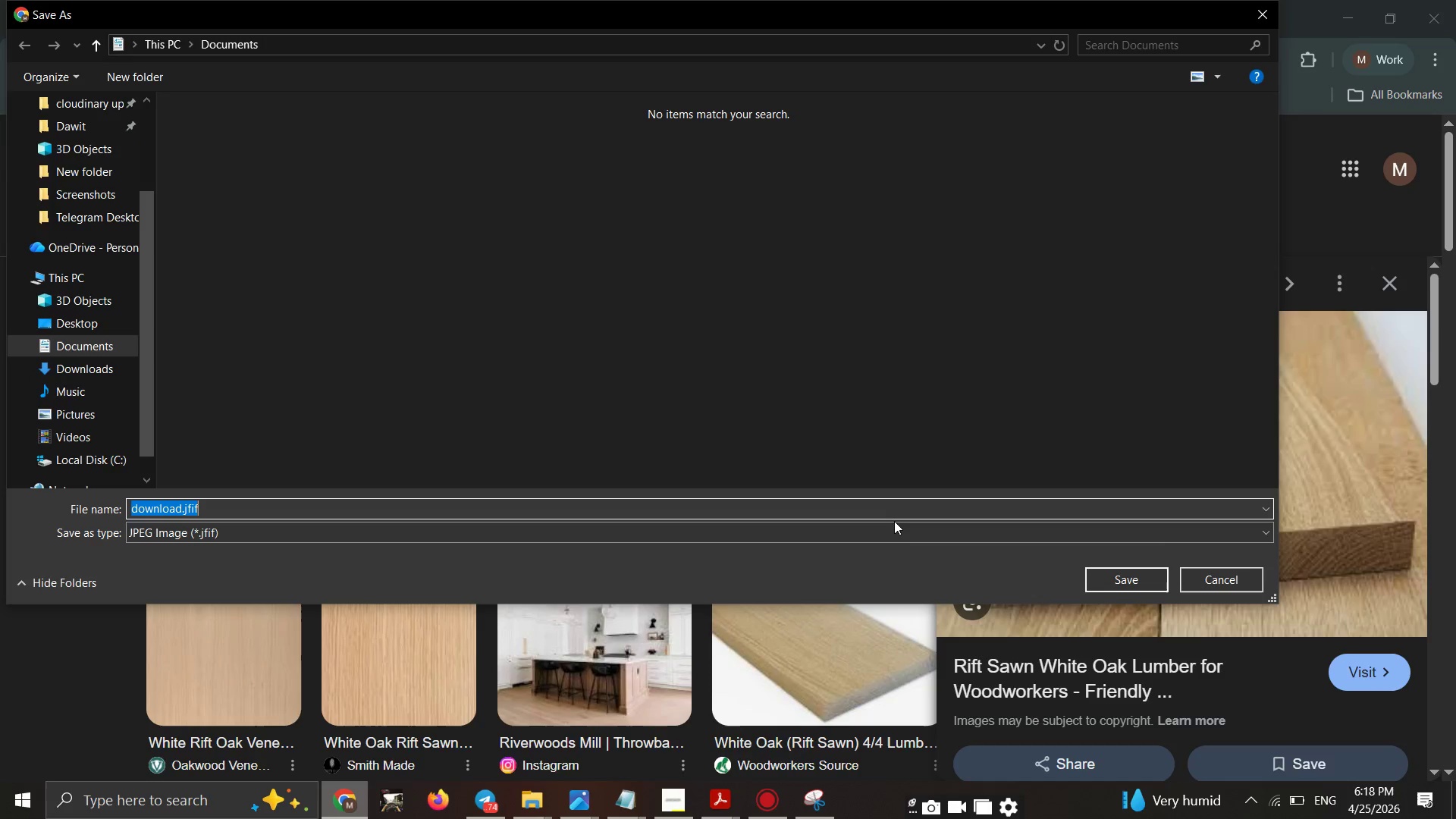 
type(oak.png)
 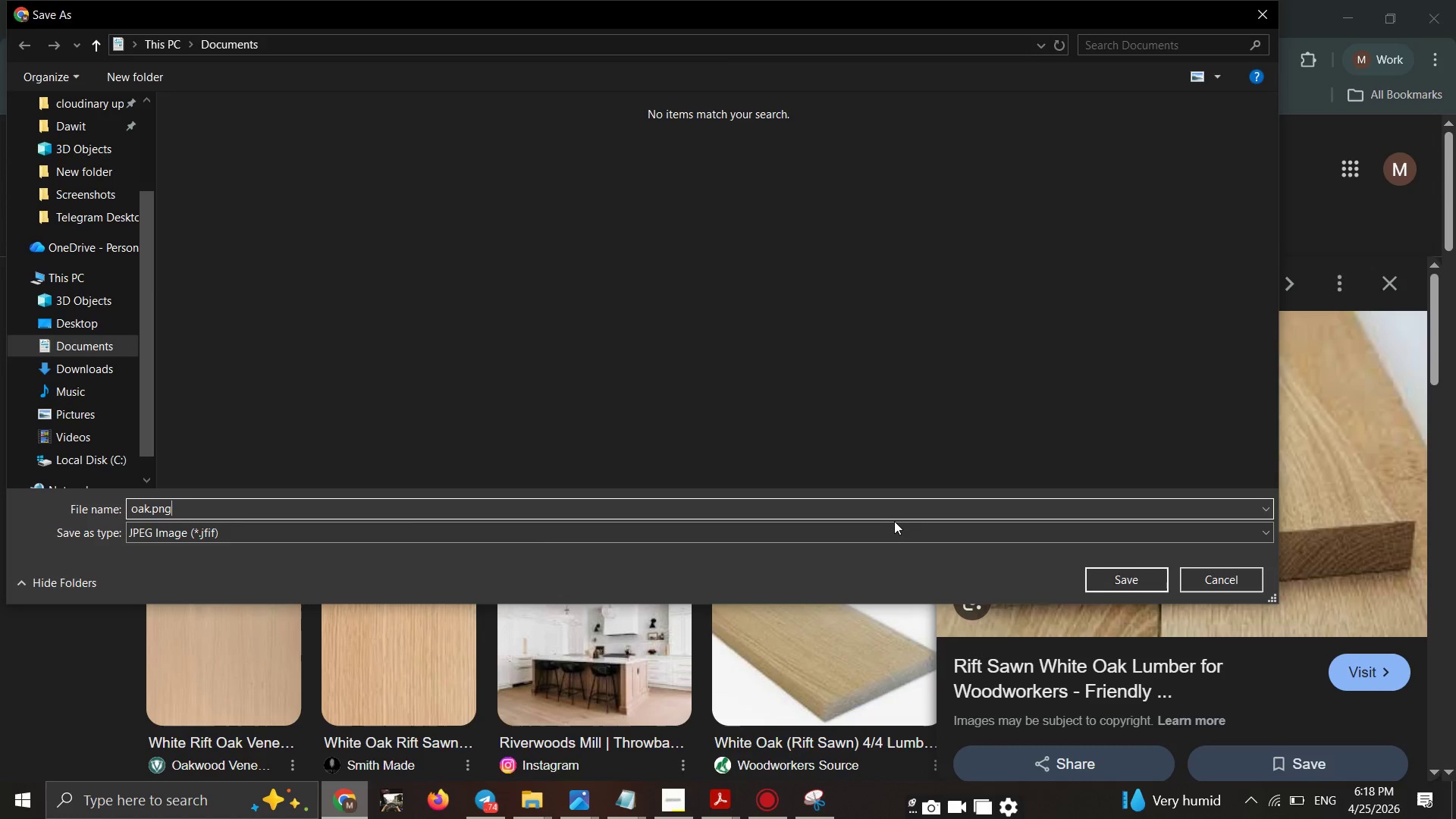 
key(Enter)
 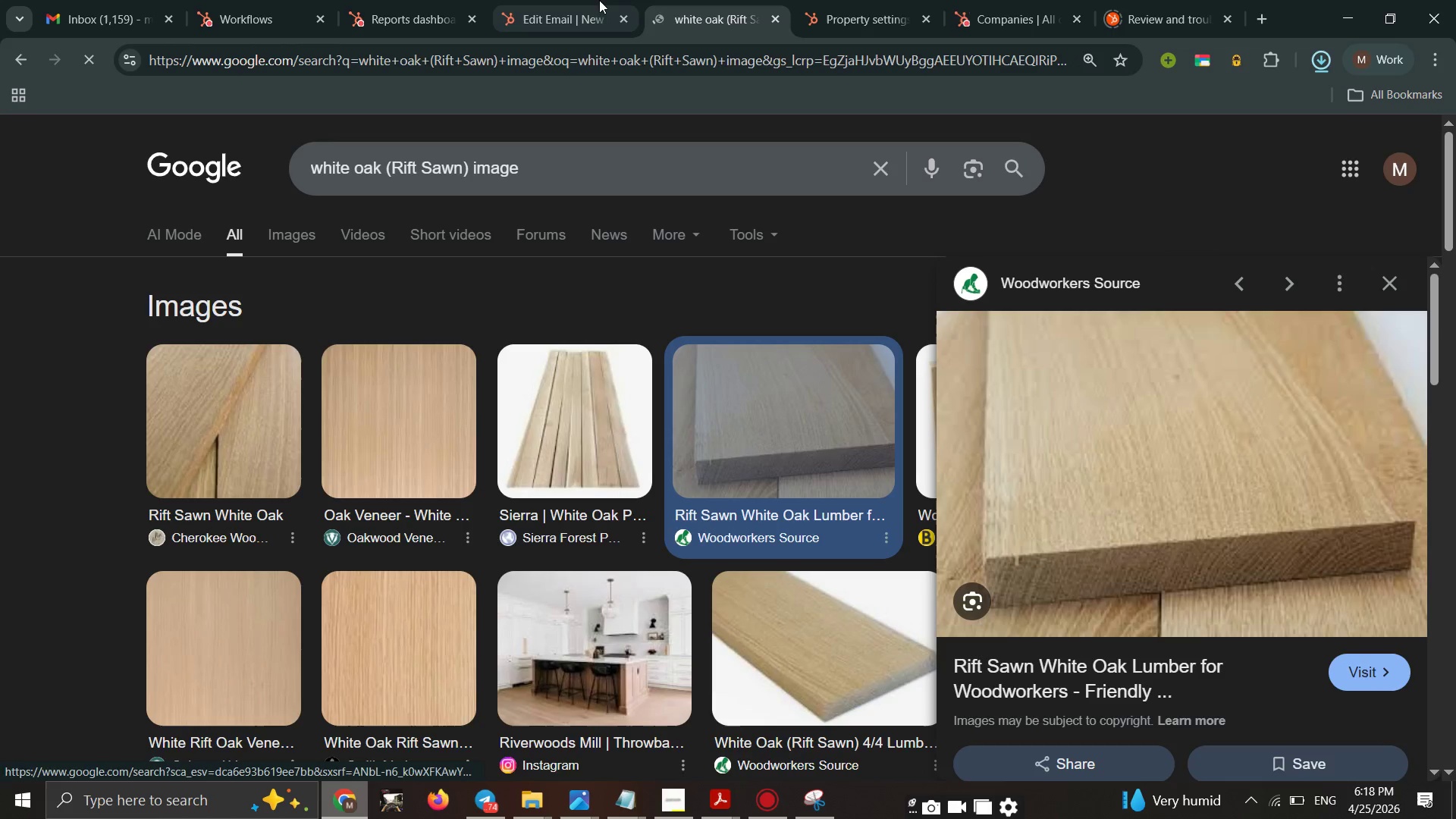 
left_click([551, 7])
 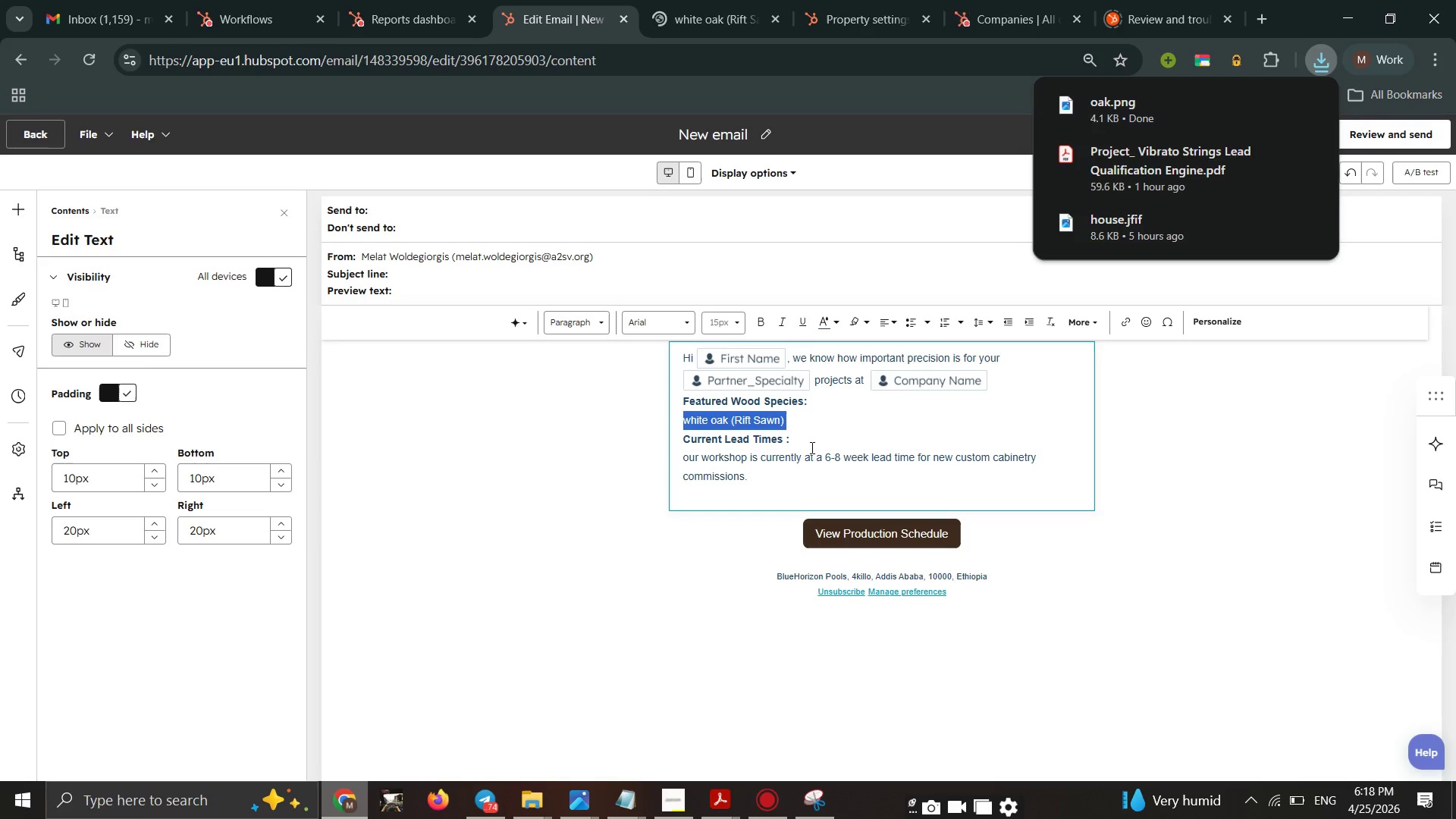 
left_click_drag(start_coordinate=[774, 486], to_coordinate=[684, 444])
 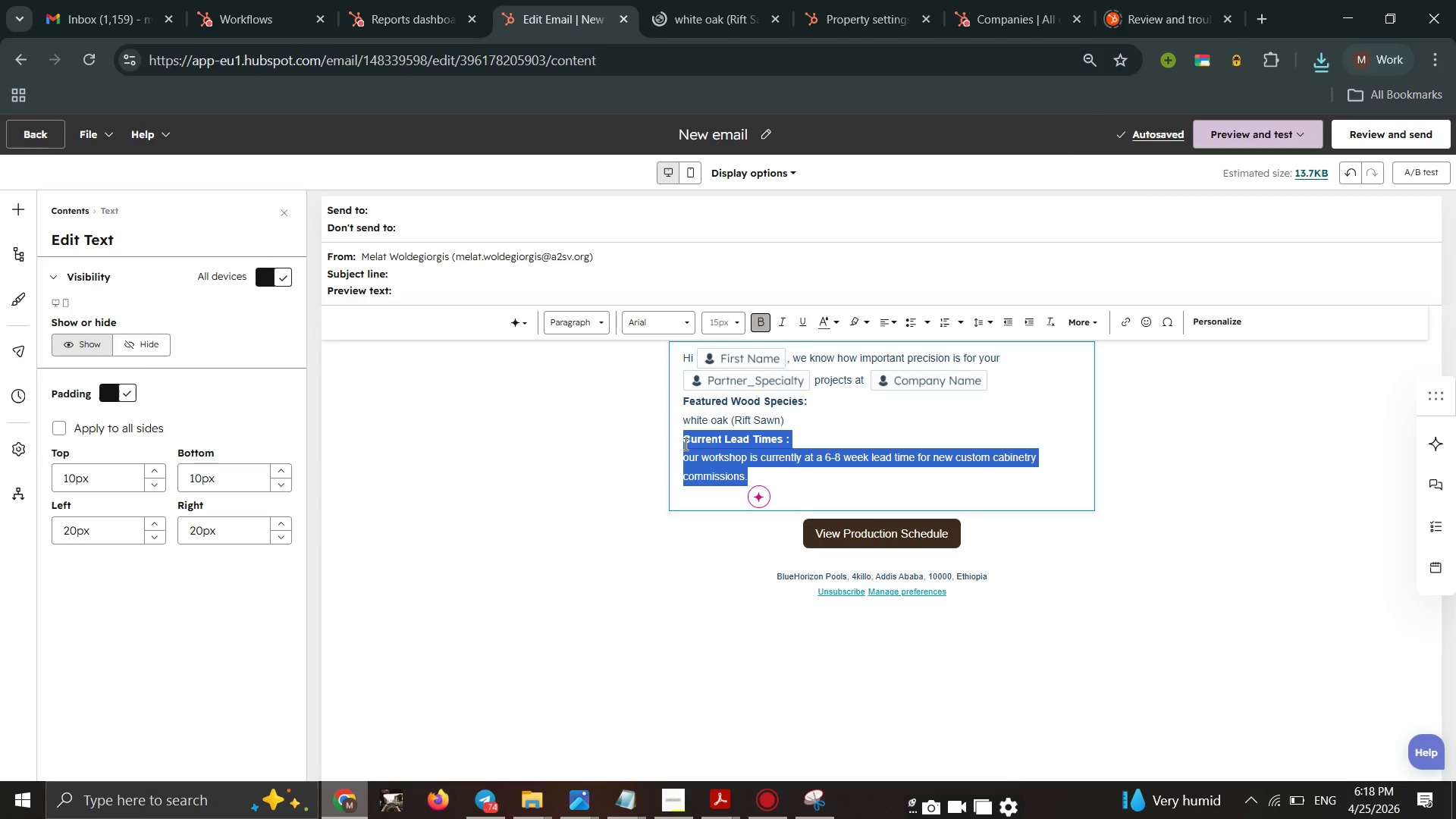 
hold_key(key=C, duration=0.39)
 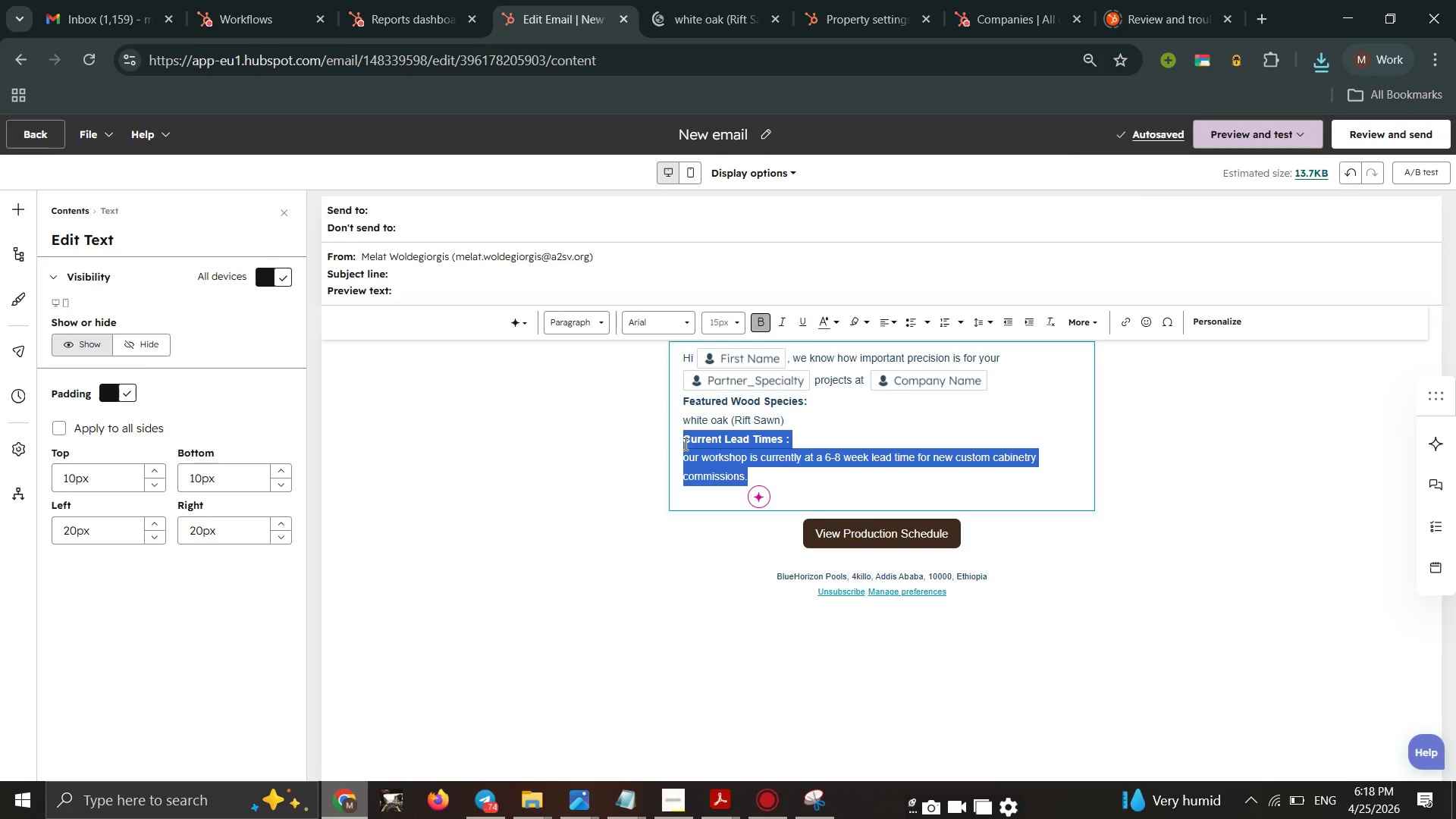 
key(Control+C)
 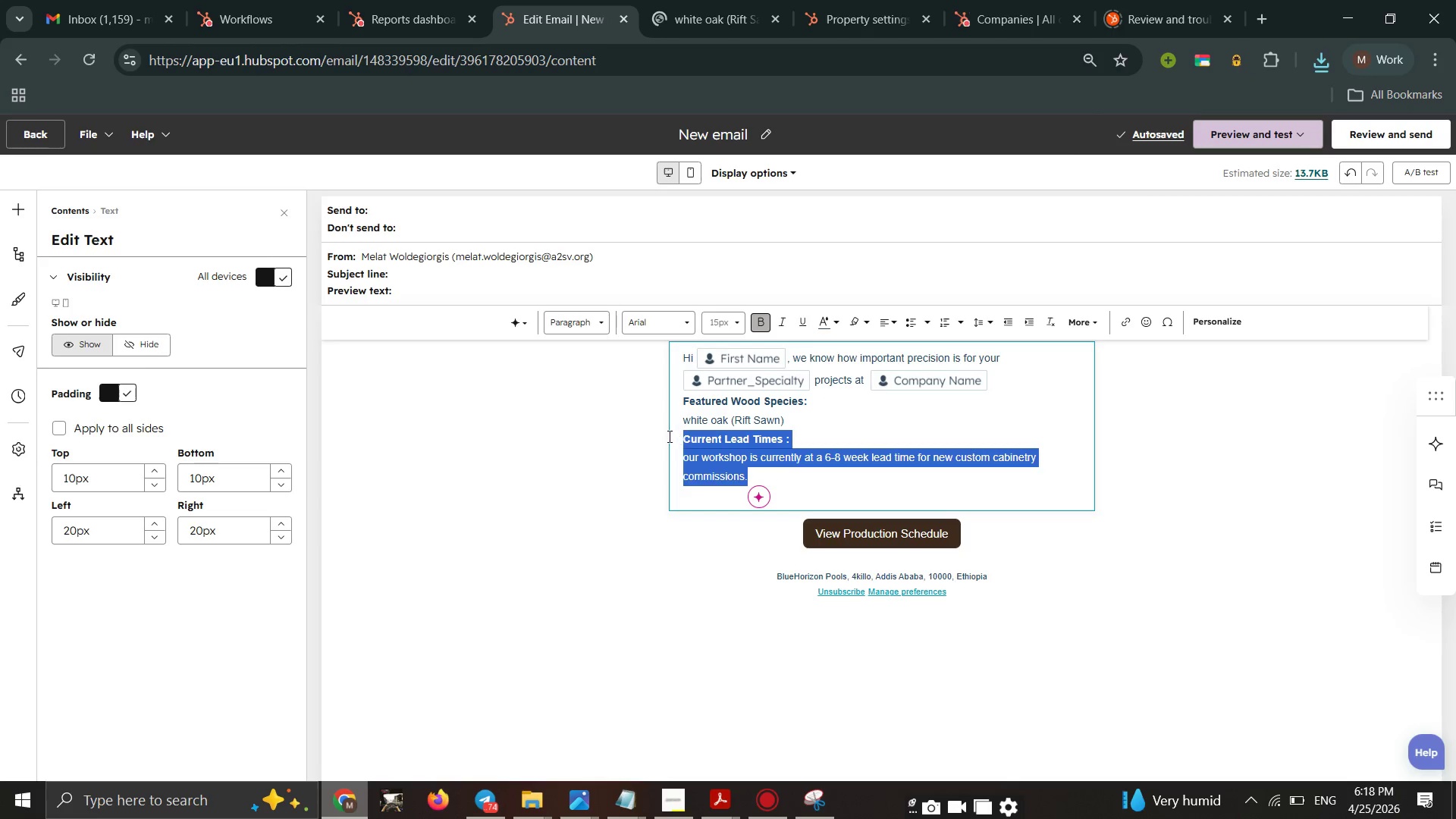 
key(Control+C)
 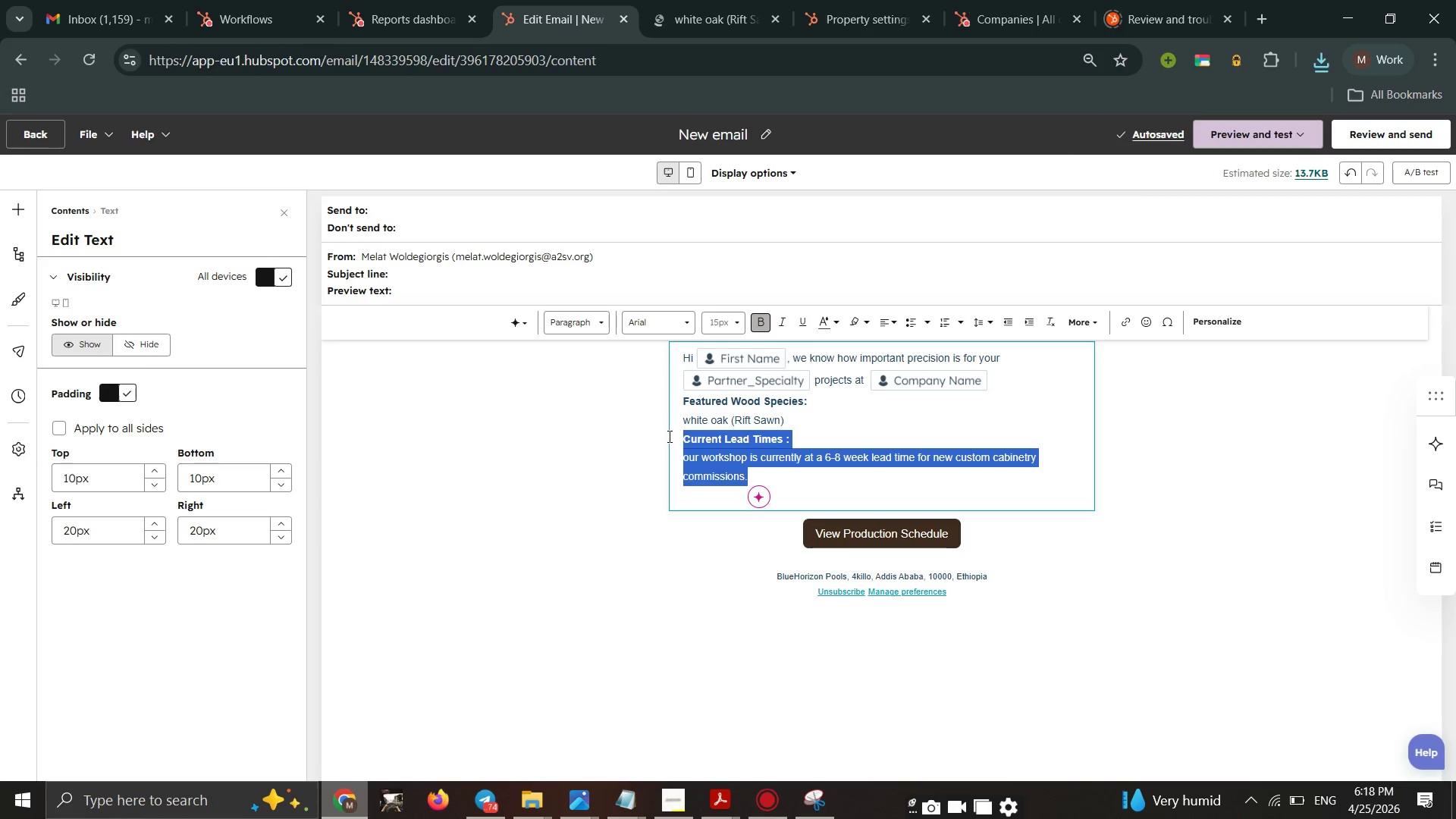 
key(Backspace)
 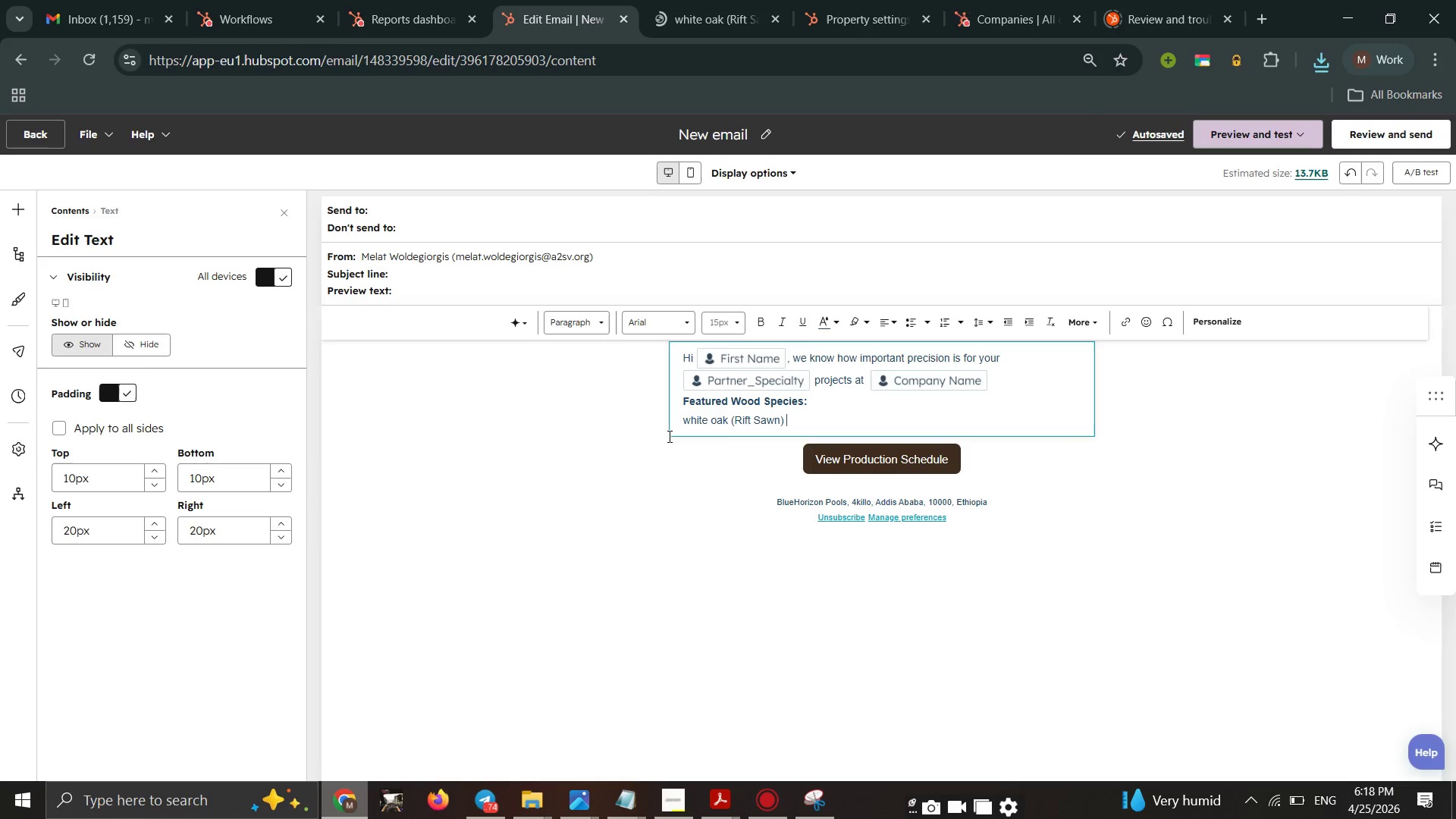 
key(Backspace)
 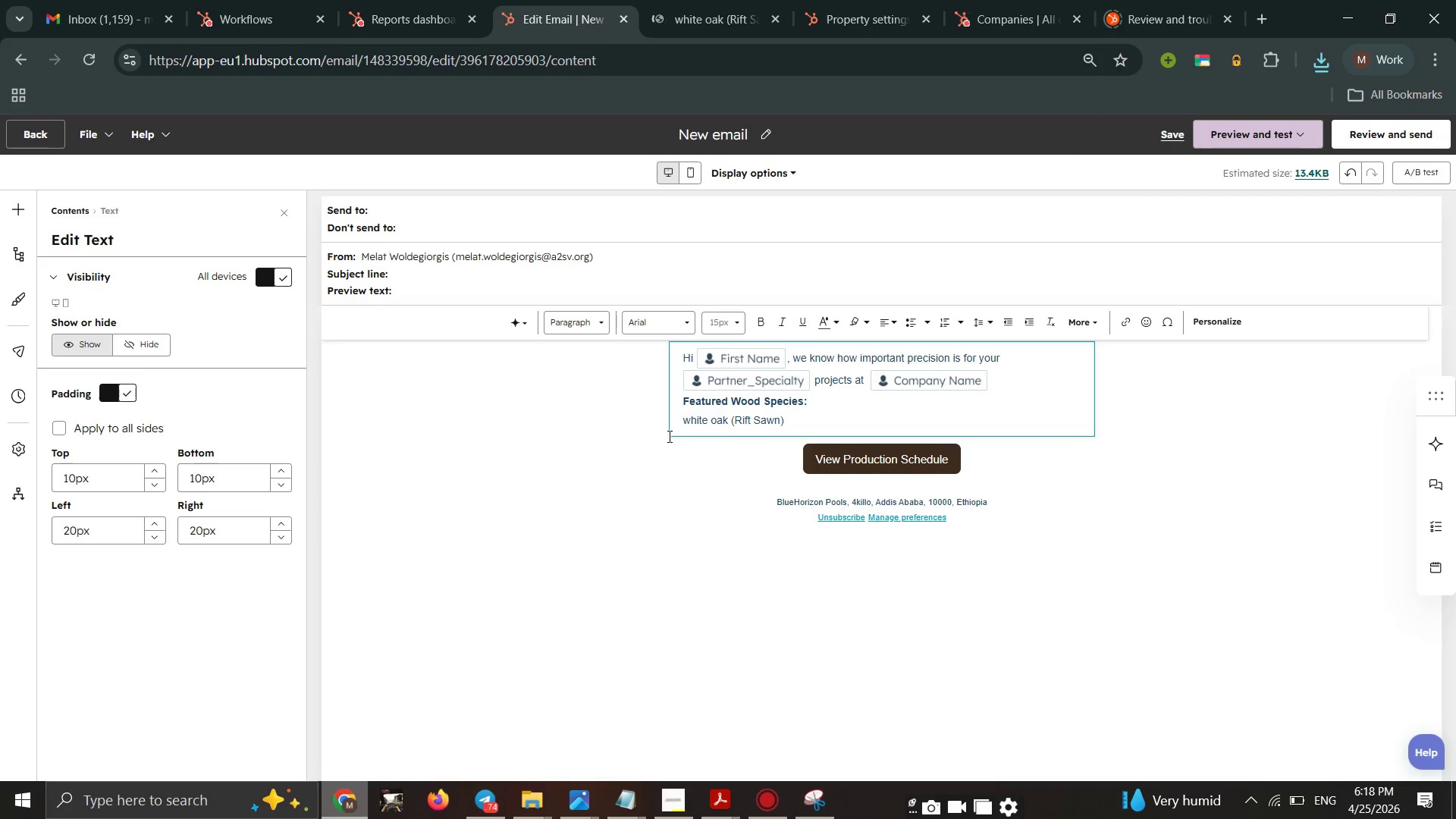 
double_click([686, 494])
 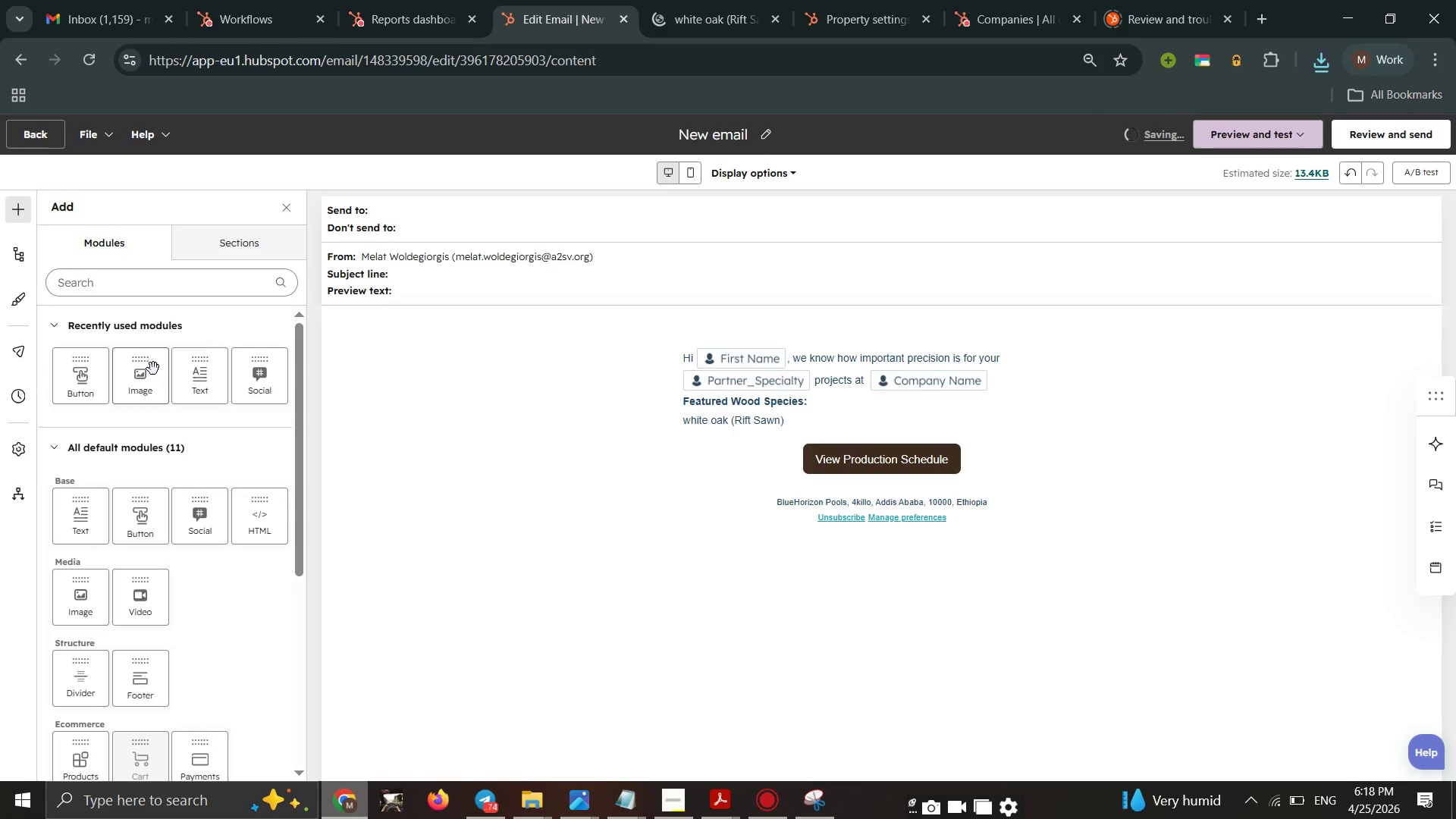 
left_click_drag(start_coordinate=[136, 384], to_coordinate=[776, 435])
 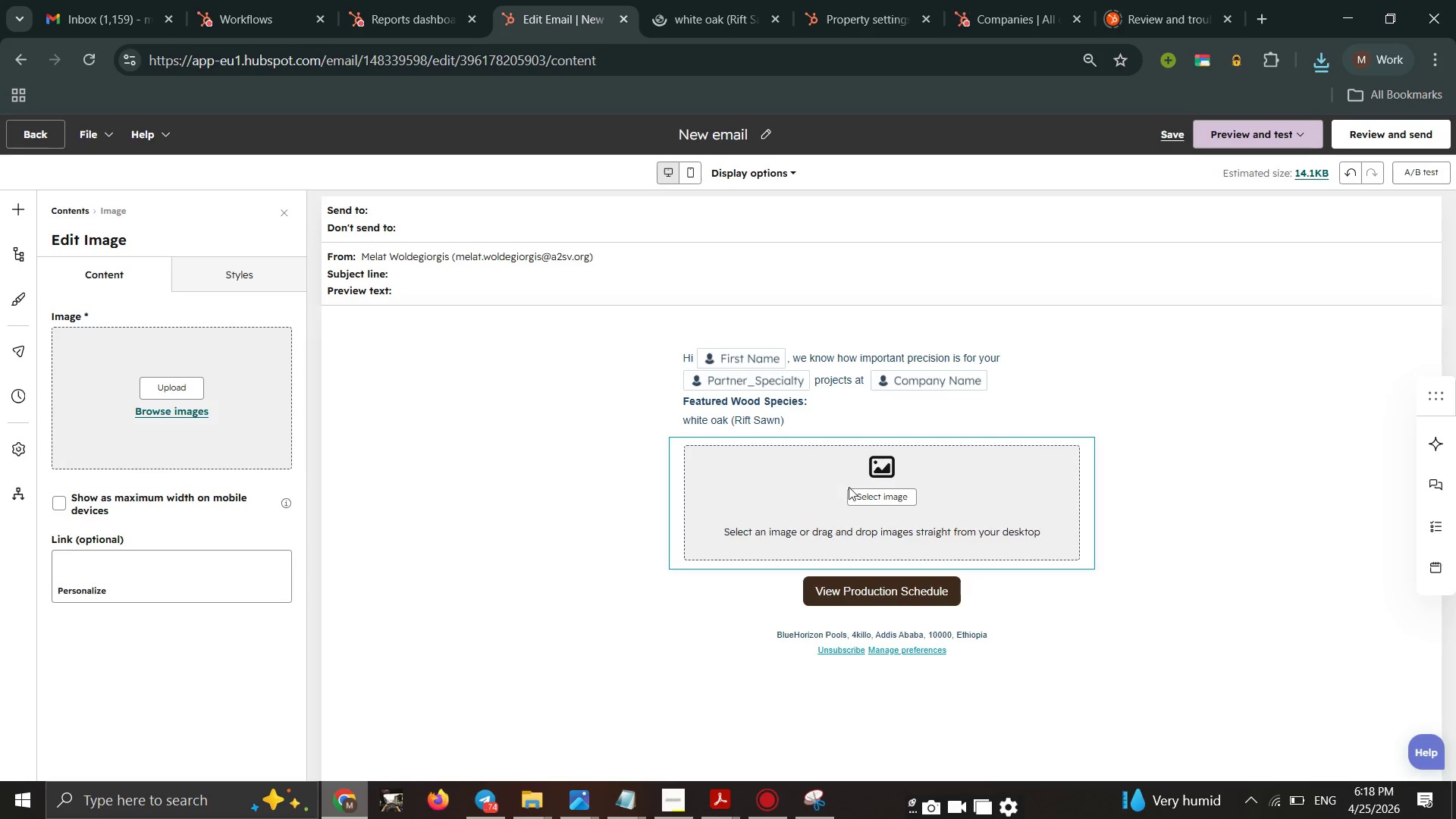 
left_click([888, 491])
 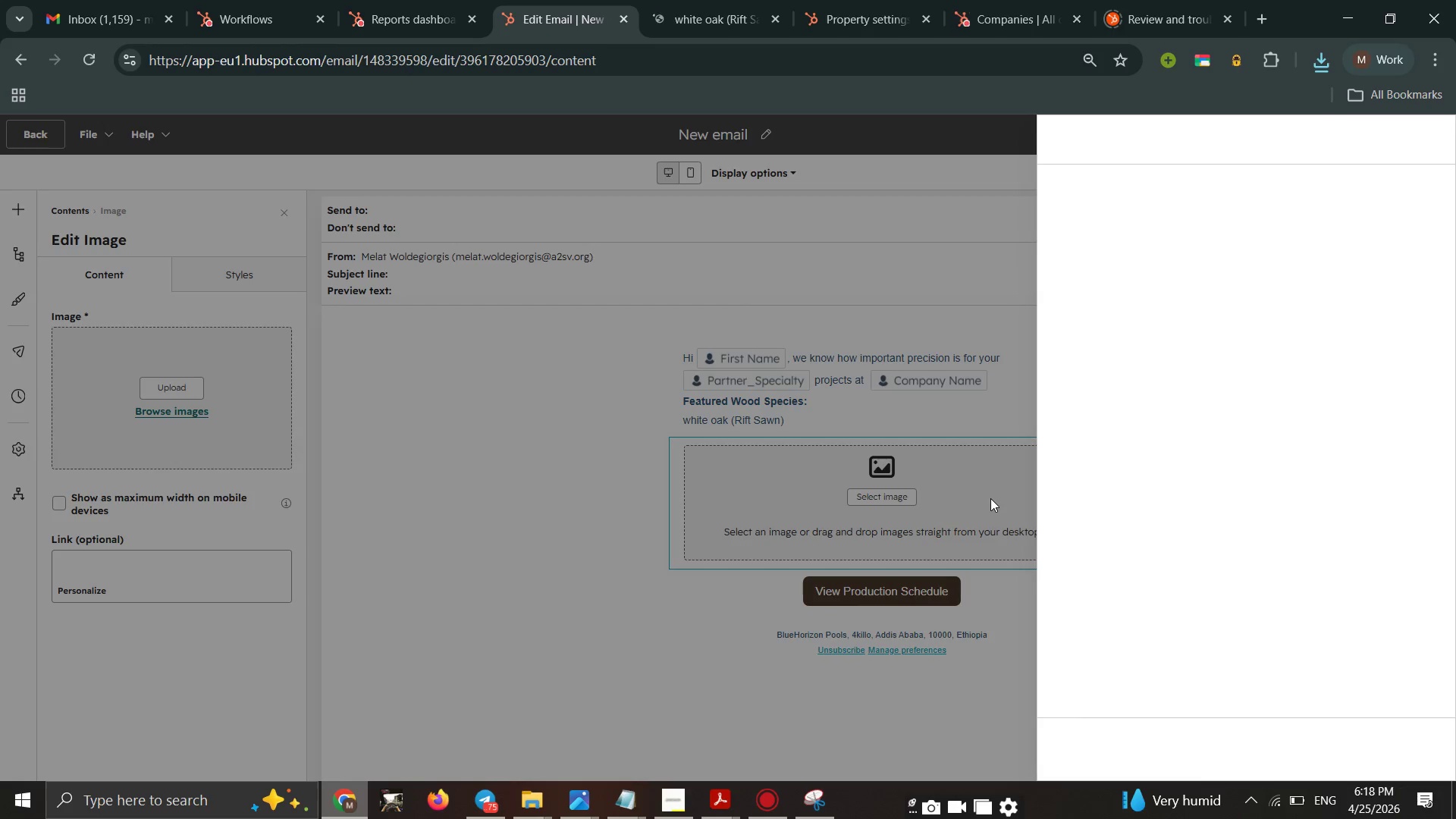 
wait(8.75)
 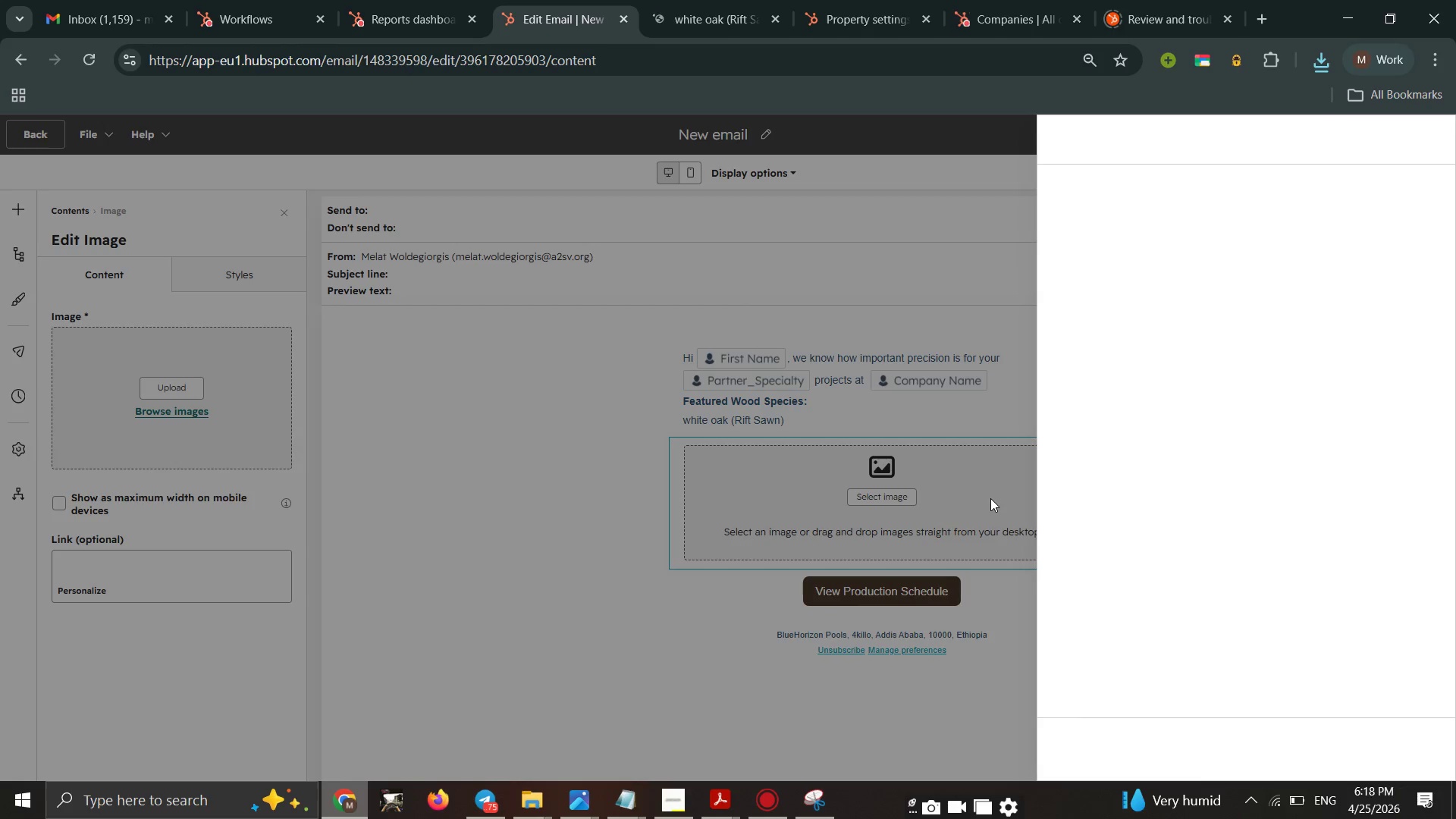 
left_click([1108, 753])
 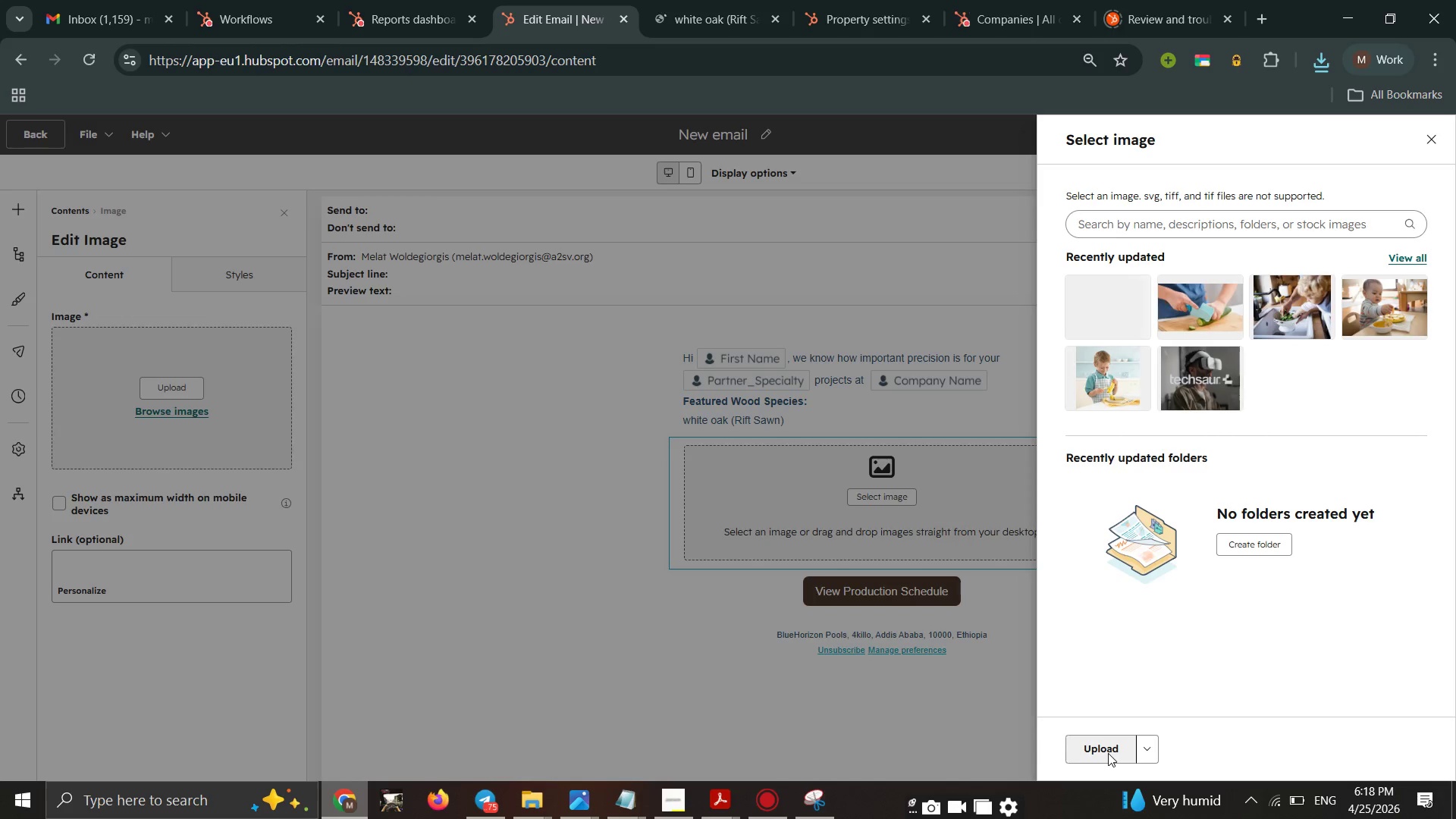 
left_click_drag(start_coordinate=[1108, 753], to_coordinate=[95, 123])
 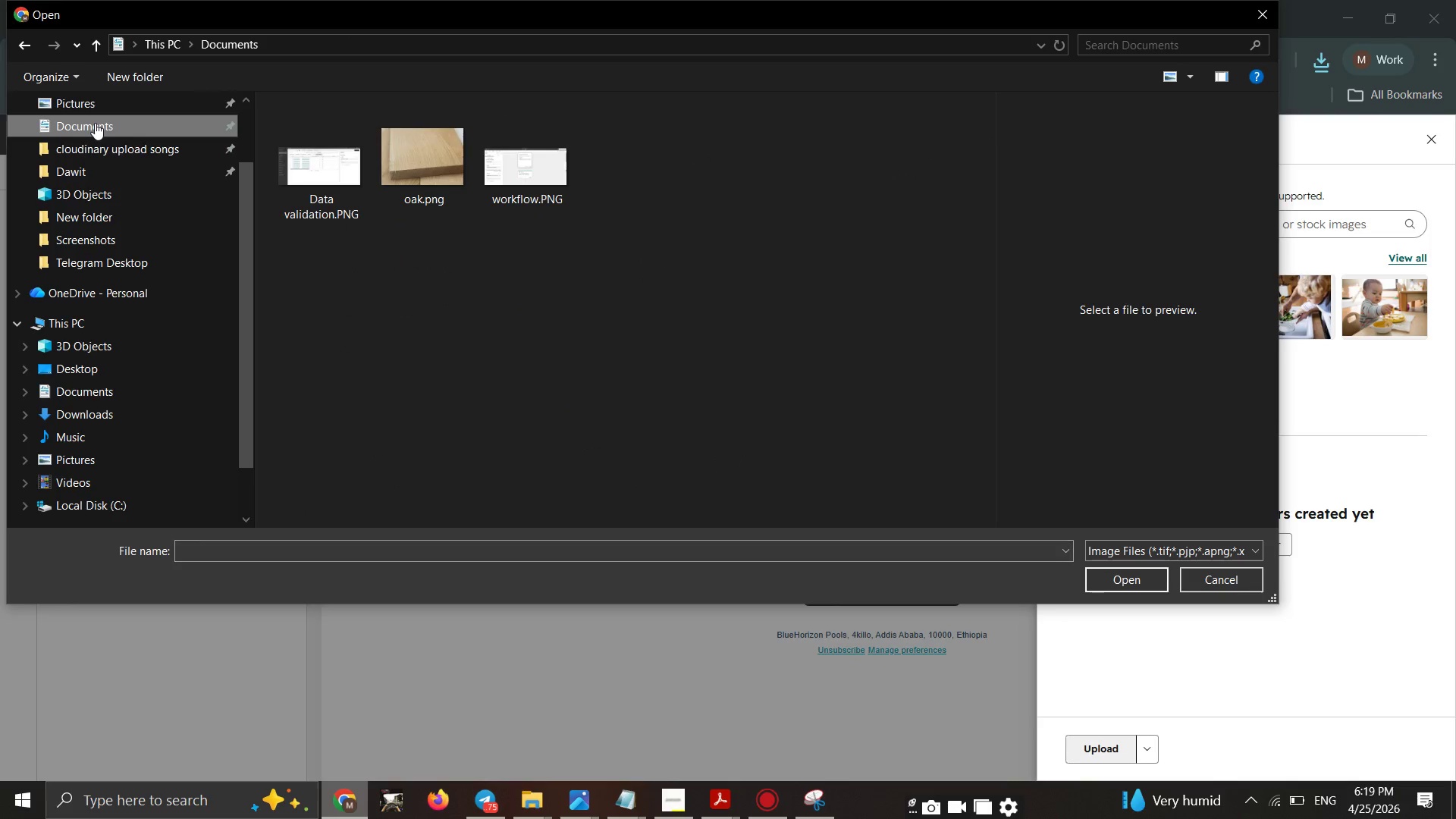 
left_click([95, 123])
 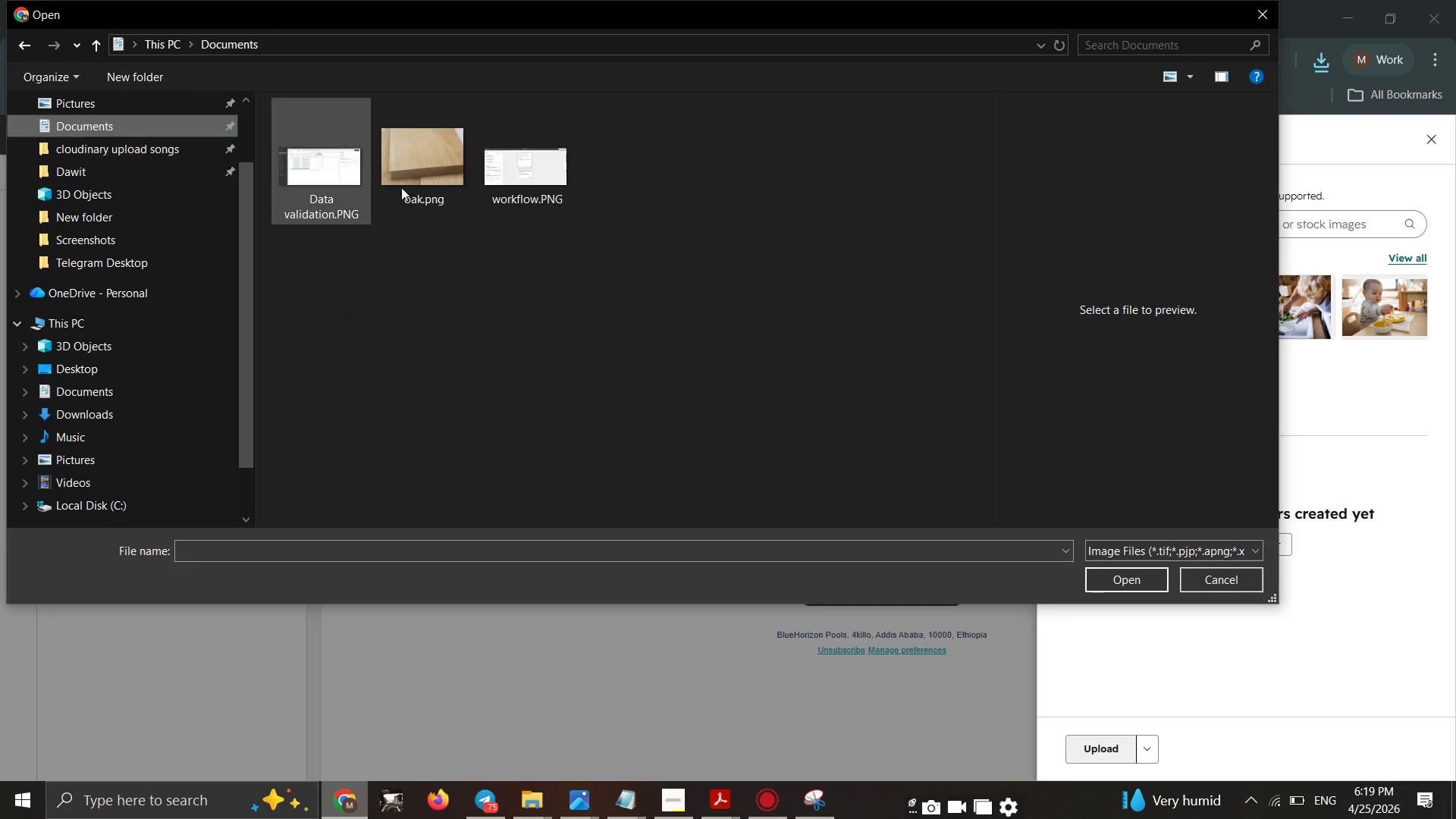 
left_click([418, 190])
 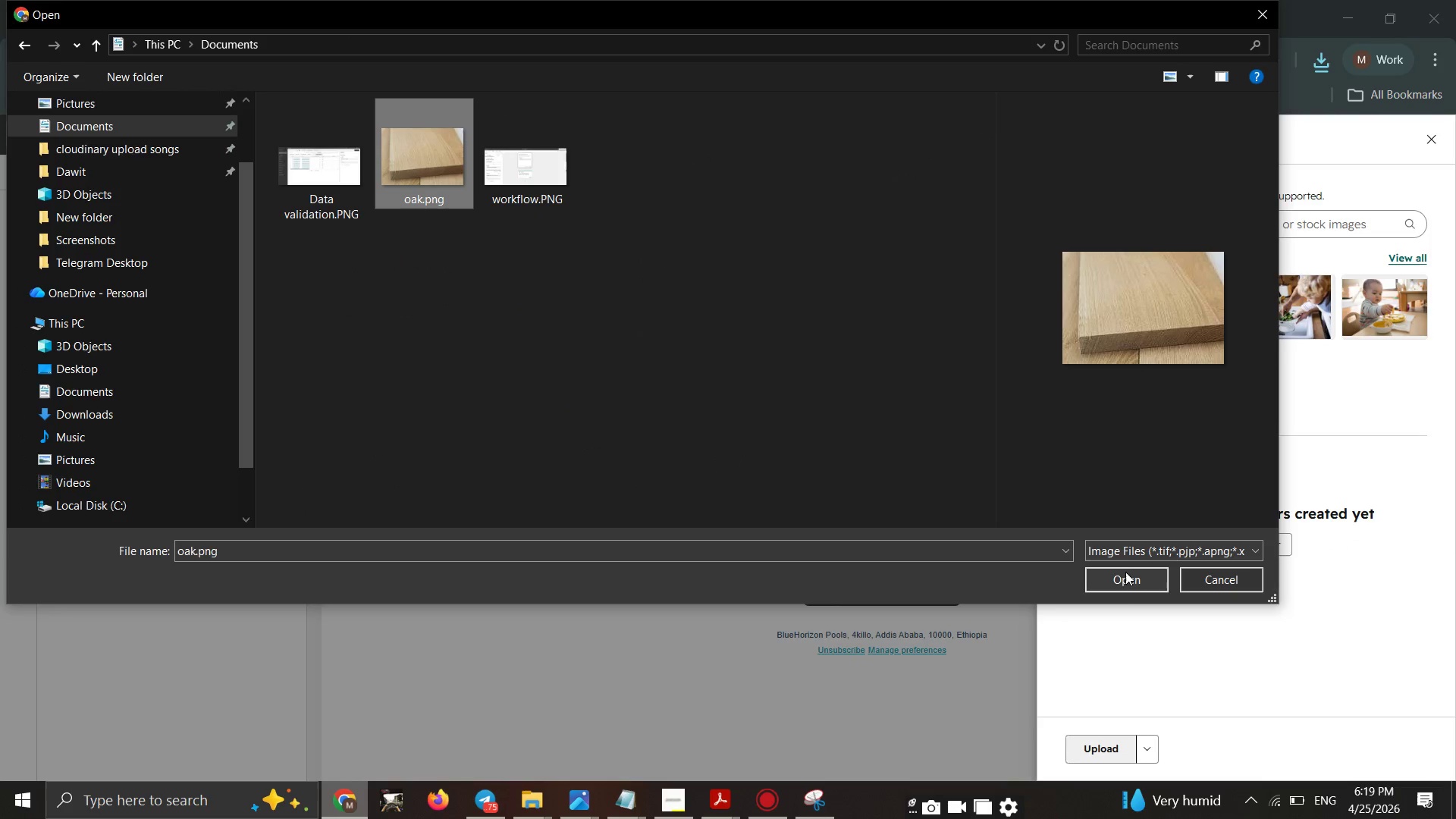 
left_click([1122, 585])
 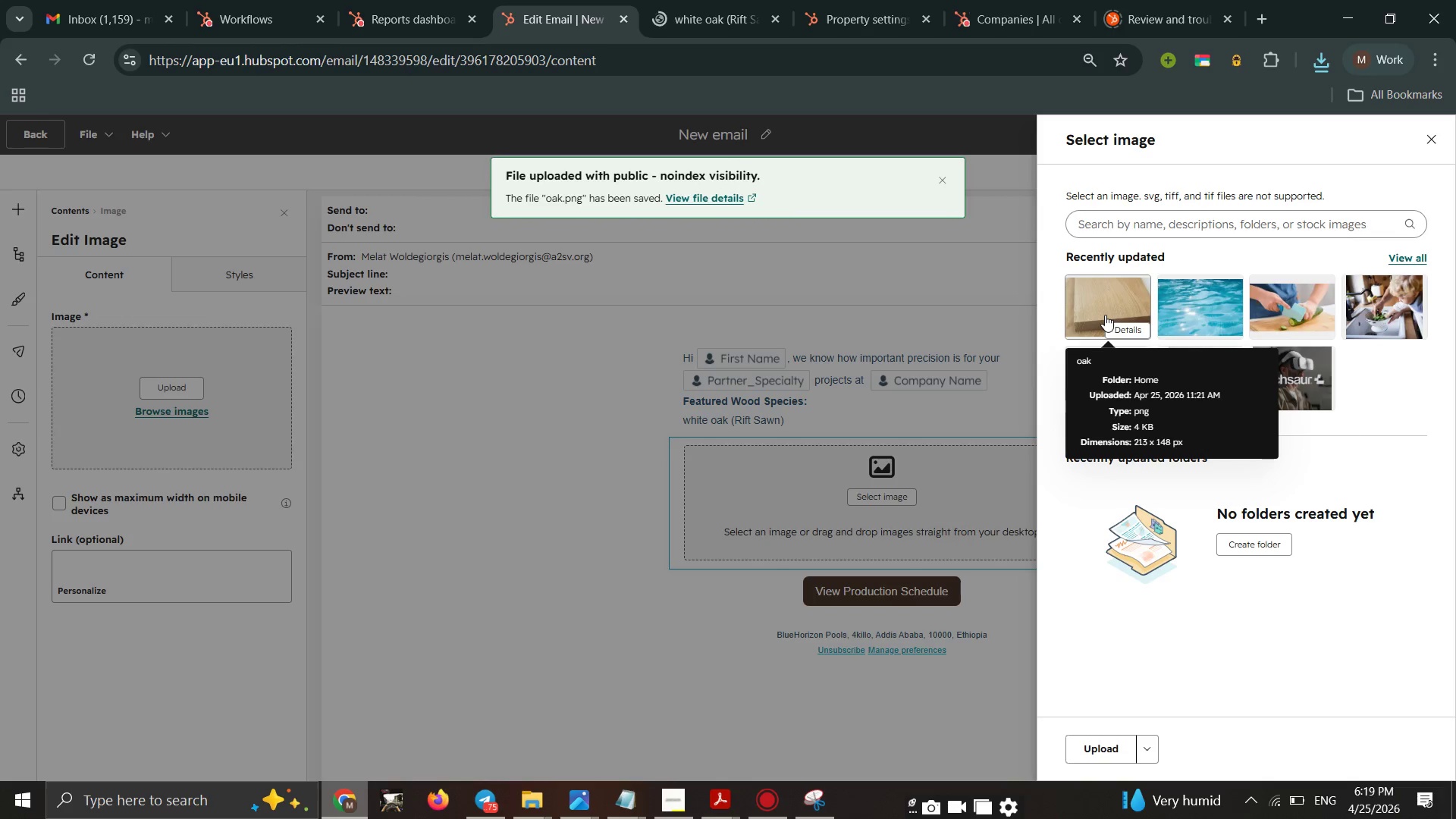 
wait(7.14)
 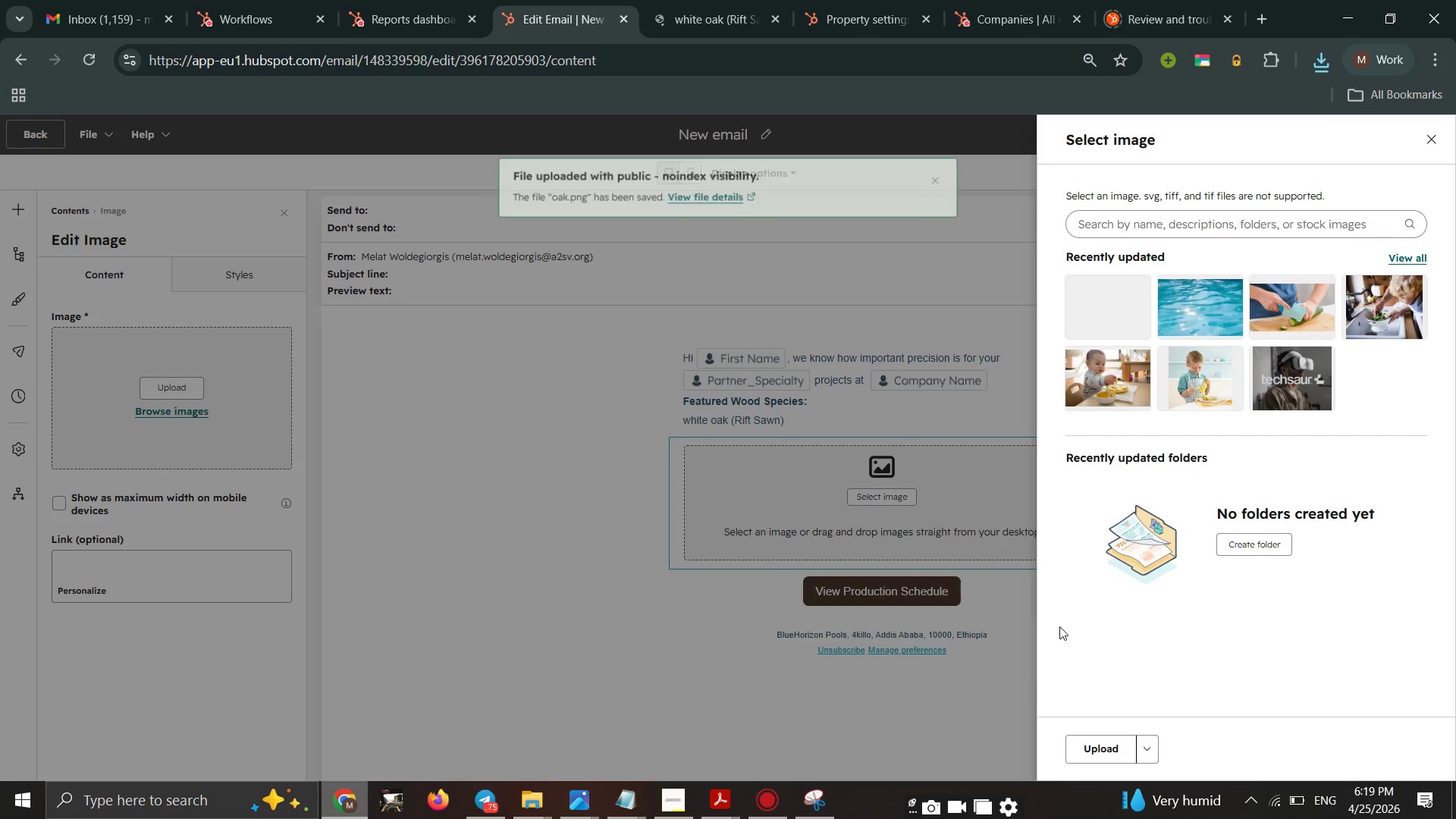 
left_click([1105, 315])
 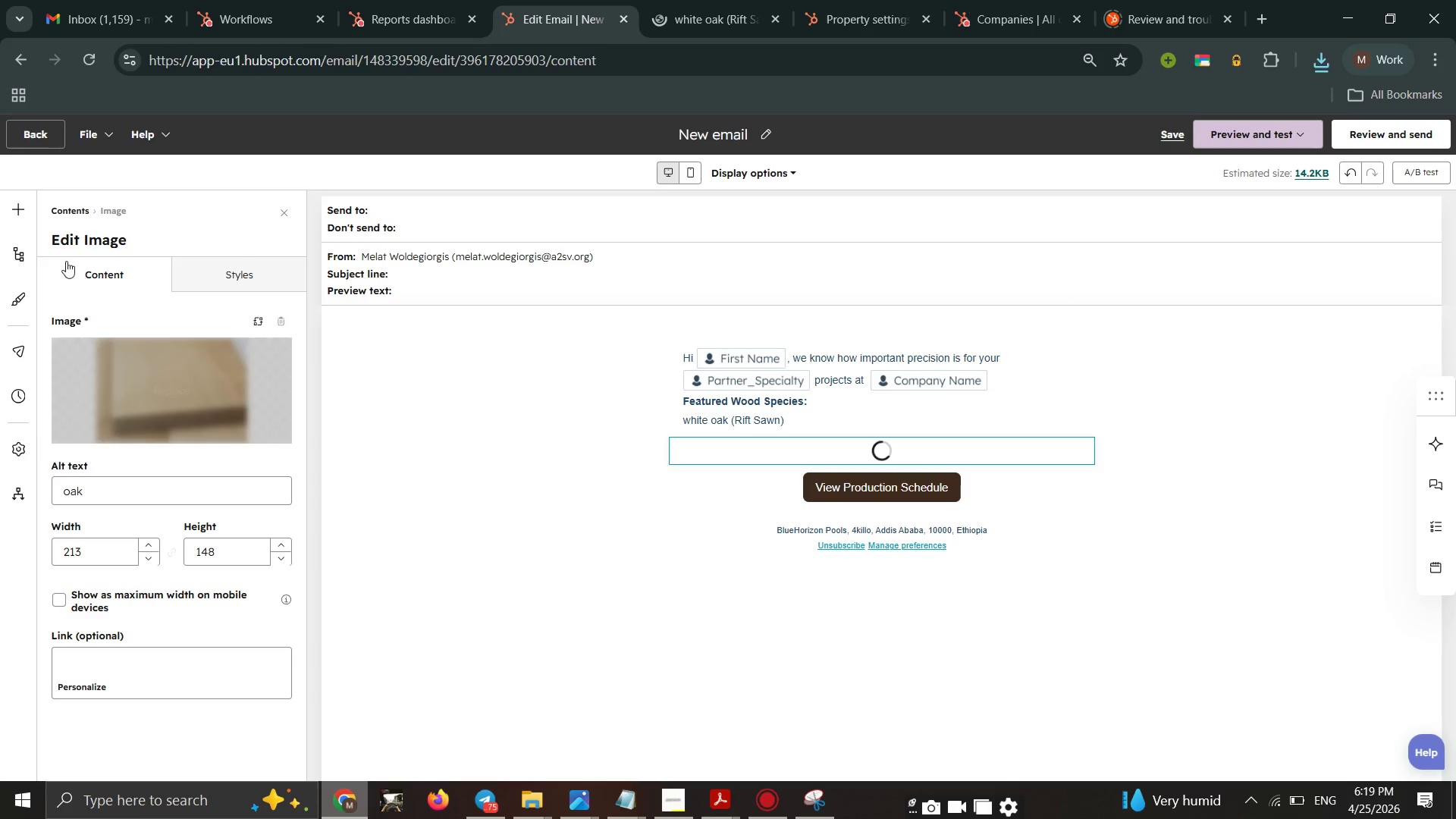 
left_click([18, 221])
 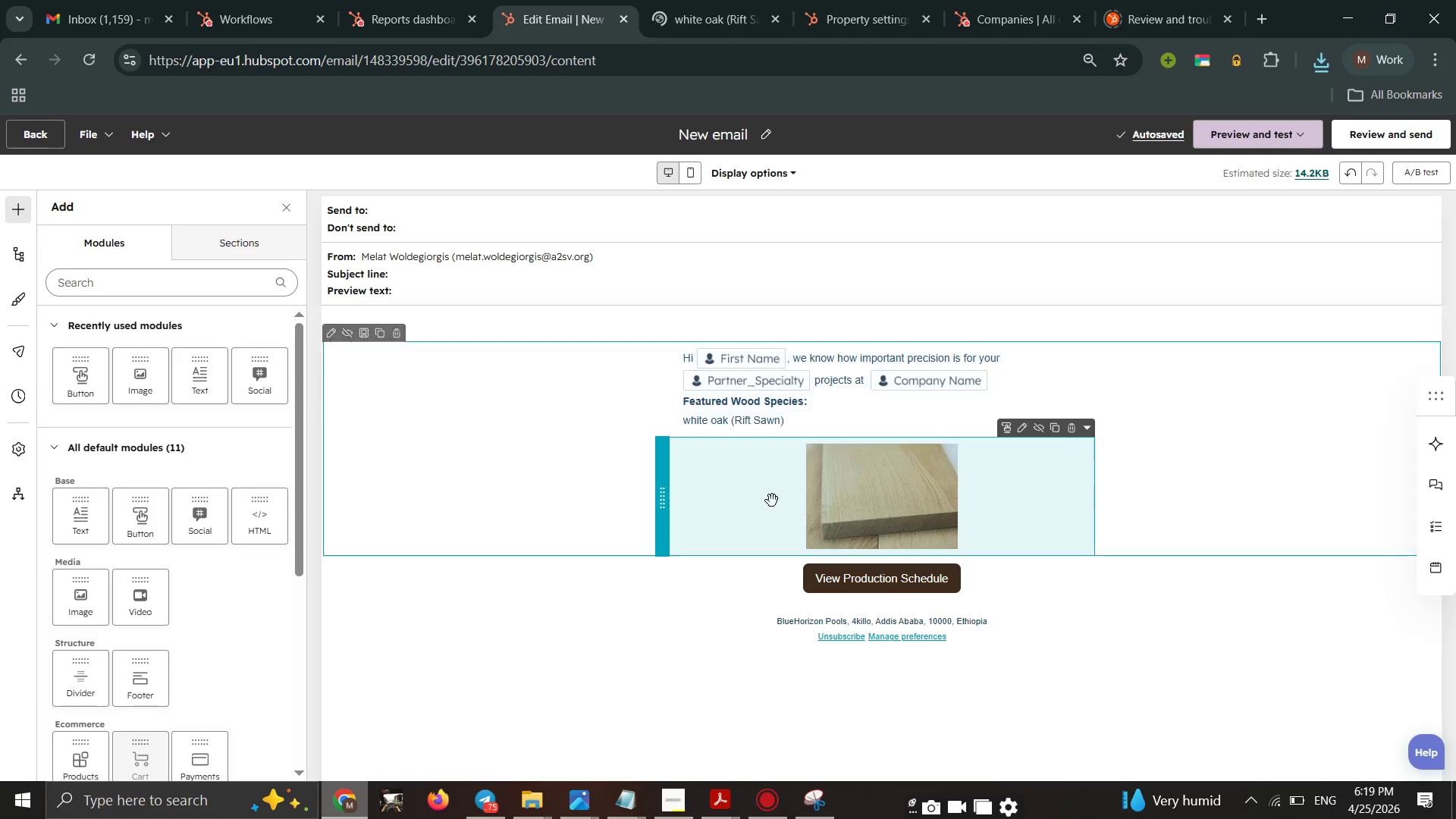 
left_click([846, 500])
 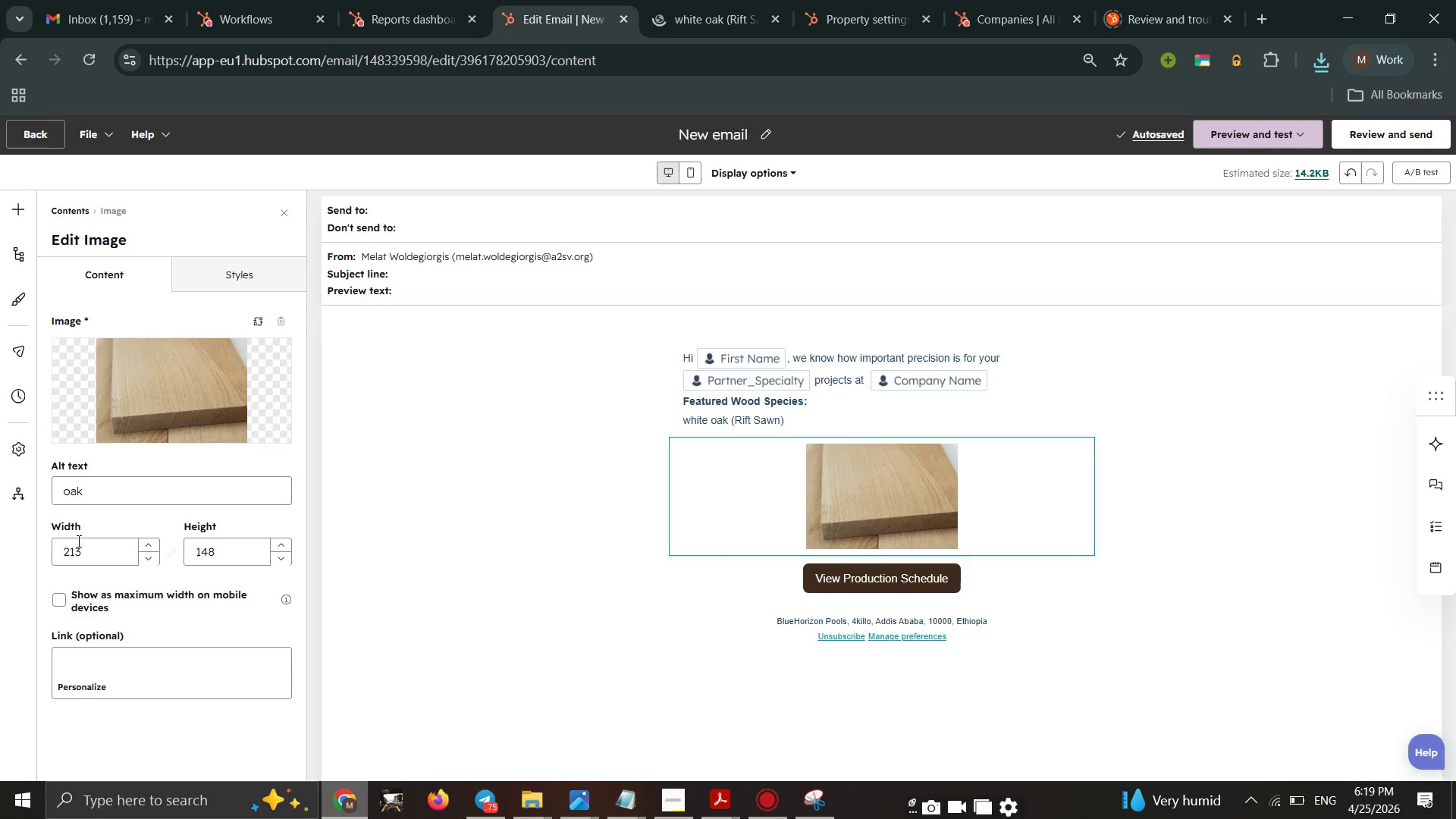 
left_click_drag(start_coordinate=[107, 552], to_coordinate=[65, 552])
 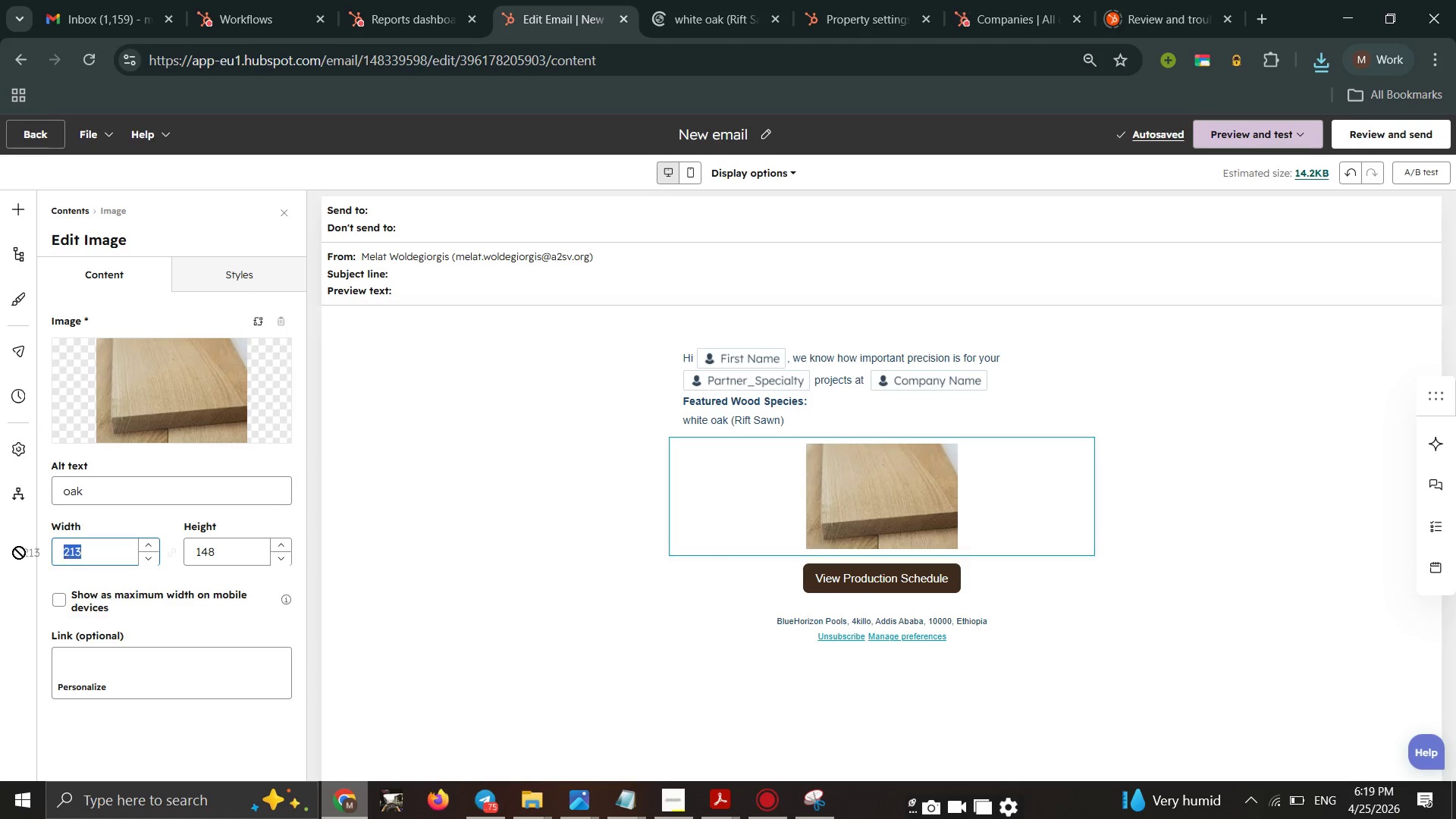 
left_click_drag(start_coordinate=[64, 552], to_coordinate=[0, 551])
 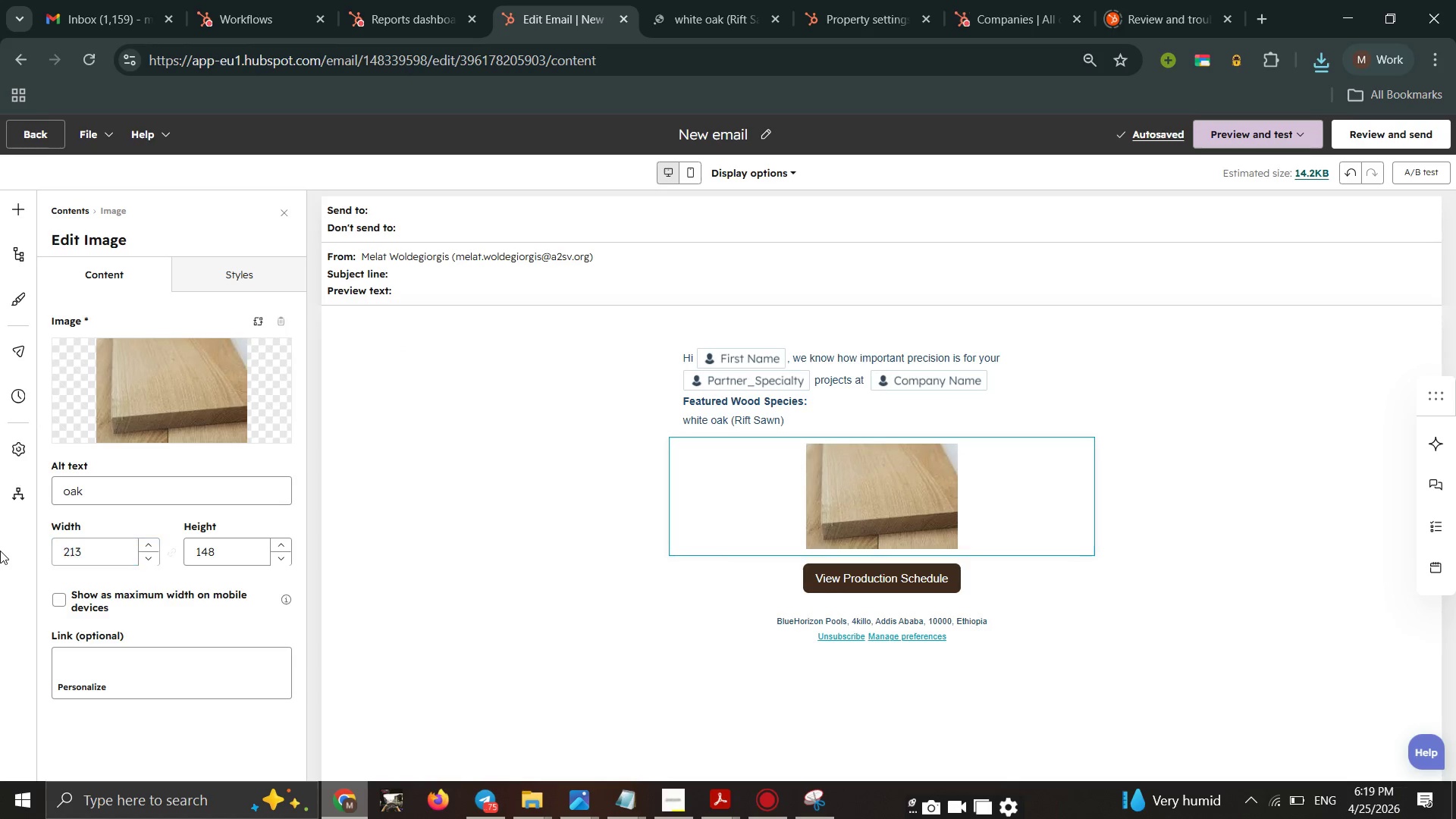 
left_click([0, 551])
 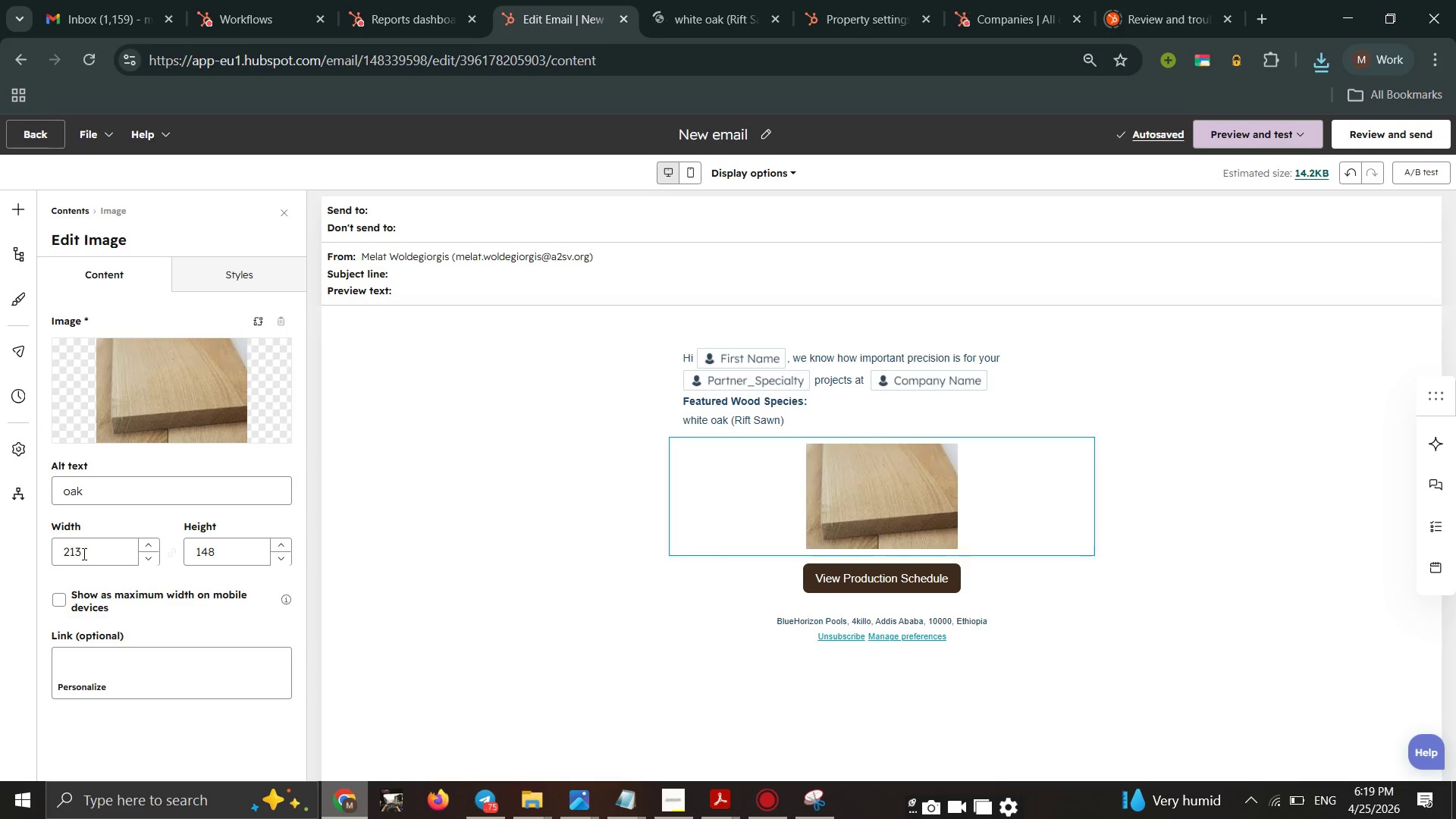 
left_click([82, 552])
 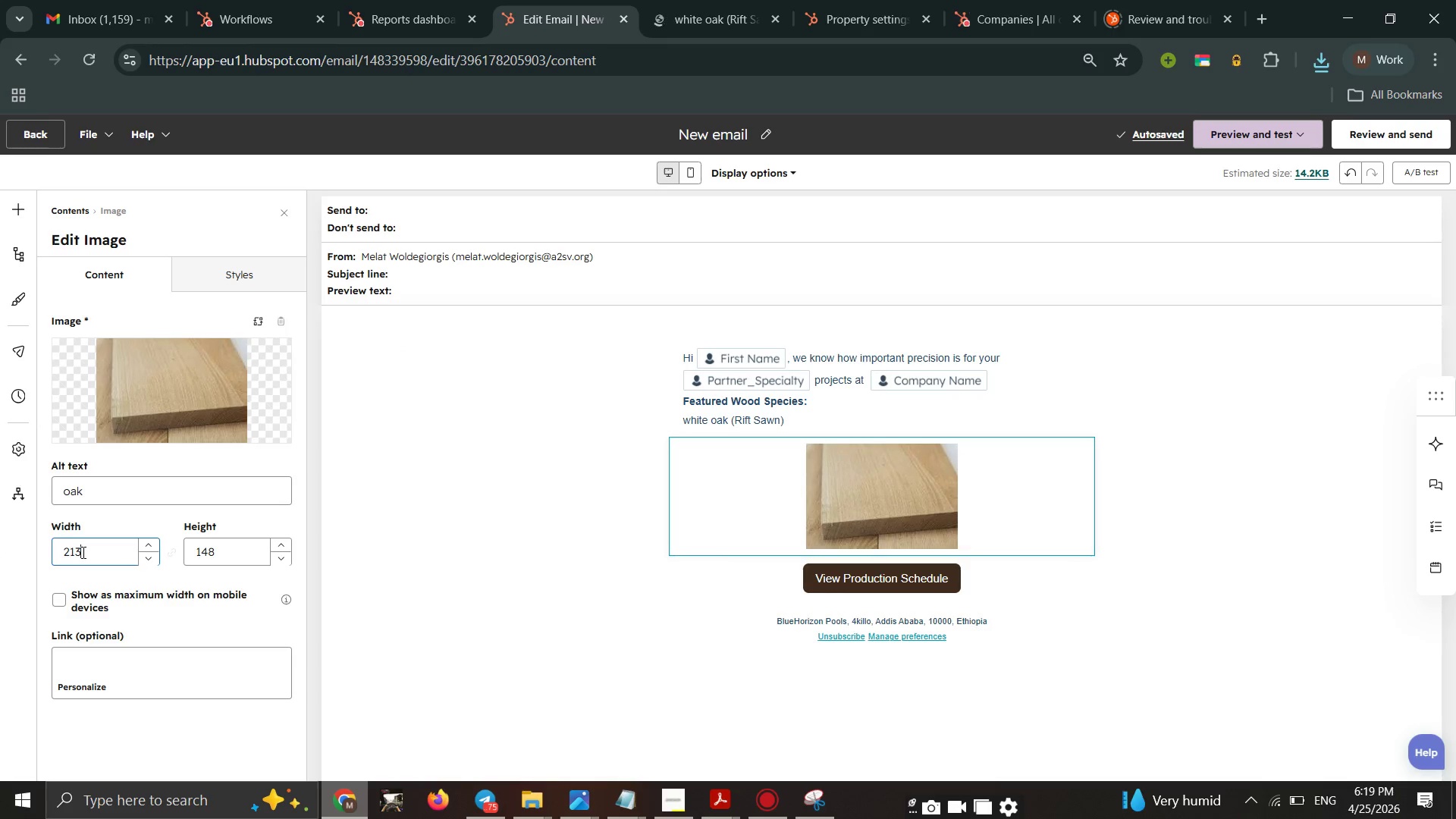 
key(Delete)
 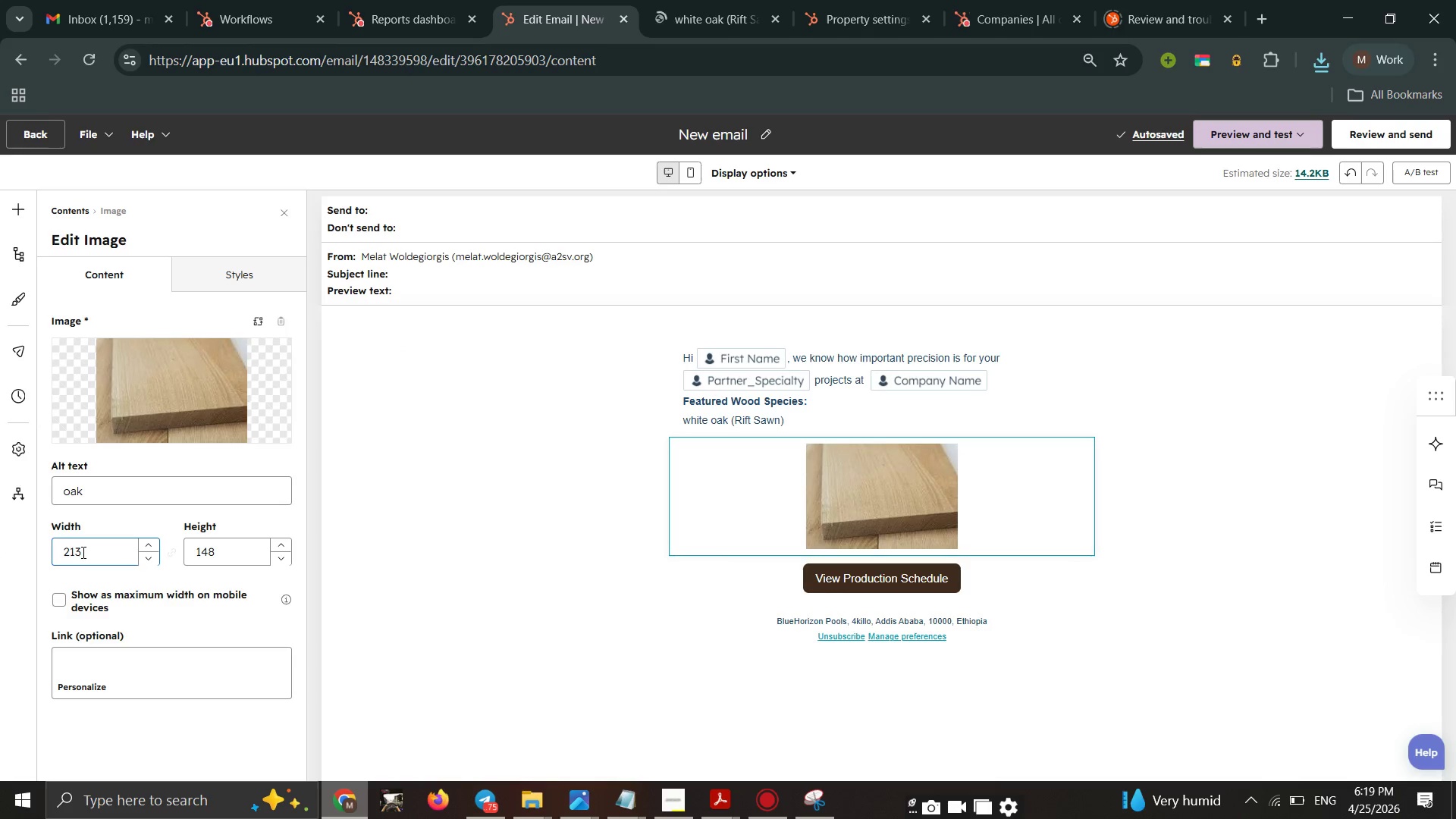 
key(Delete)
 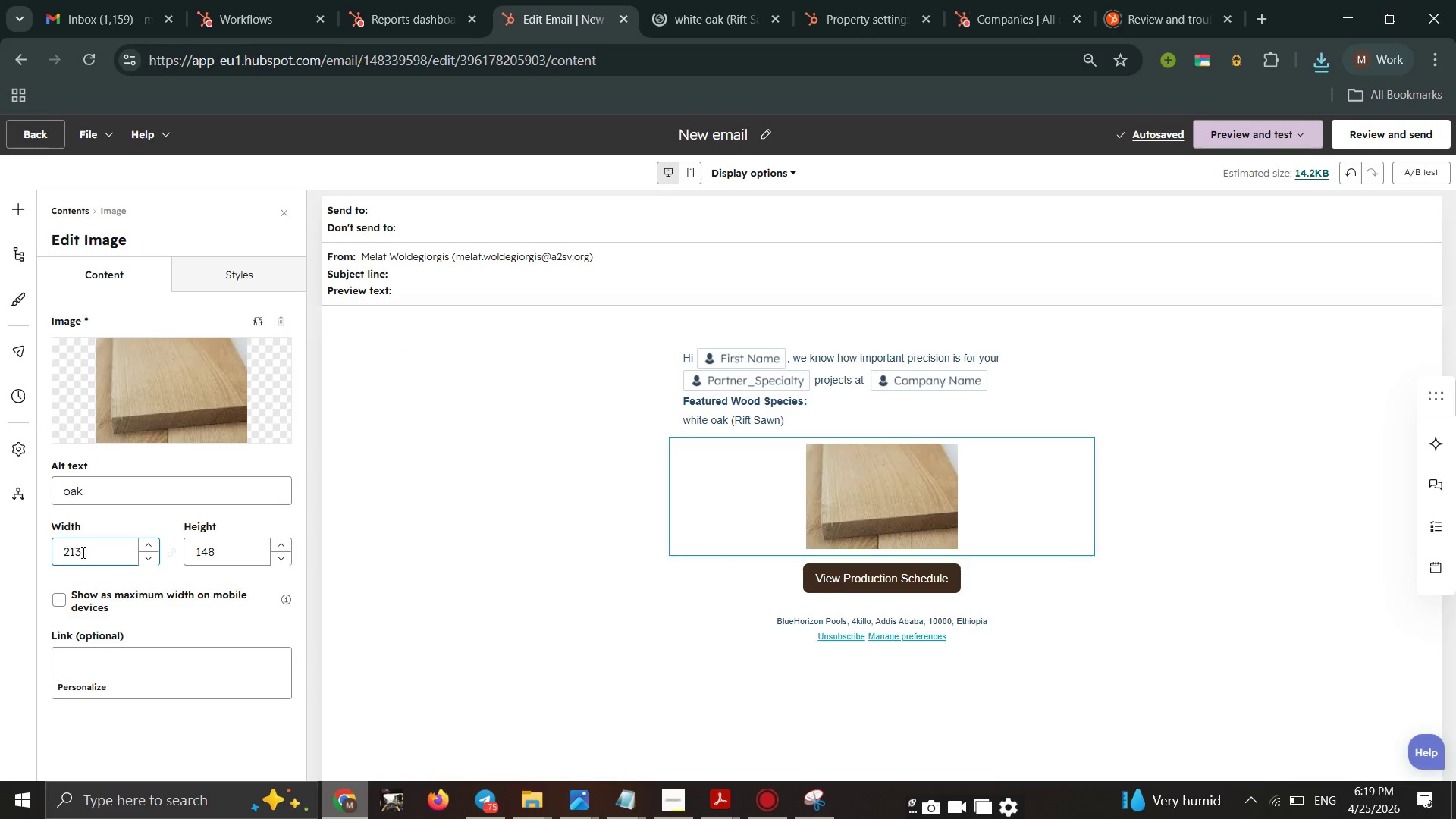 
key(Delete)
 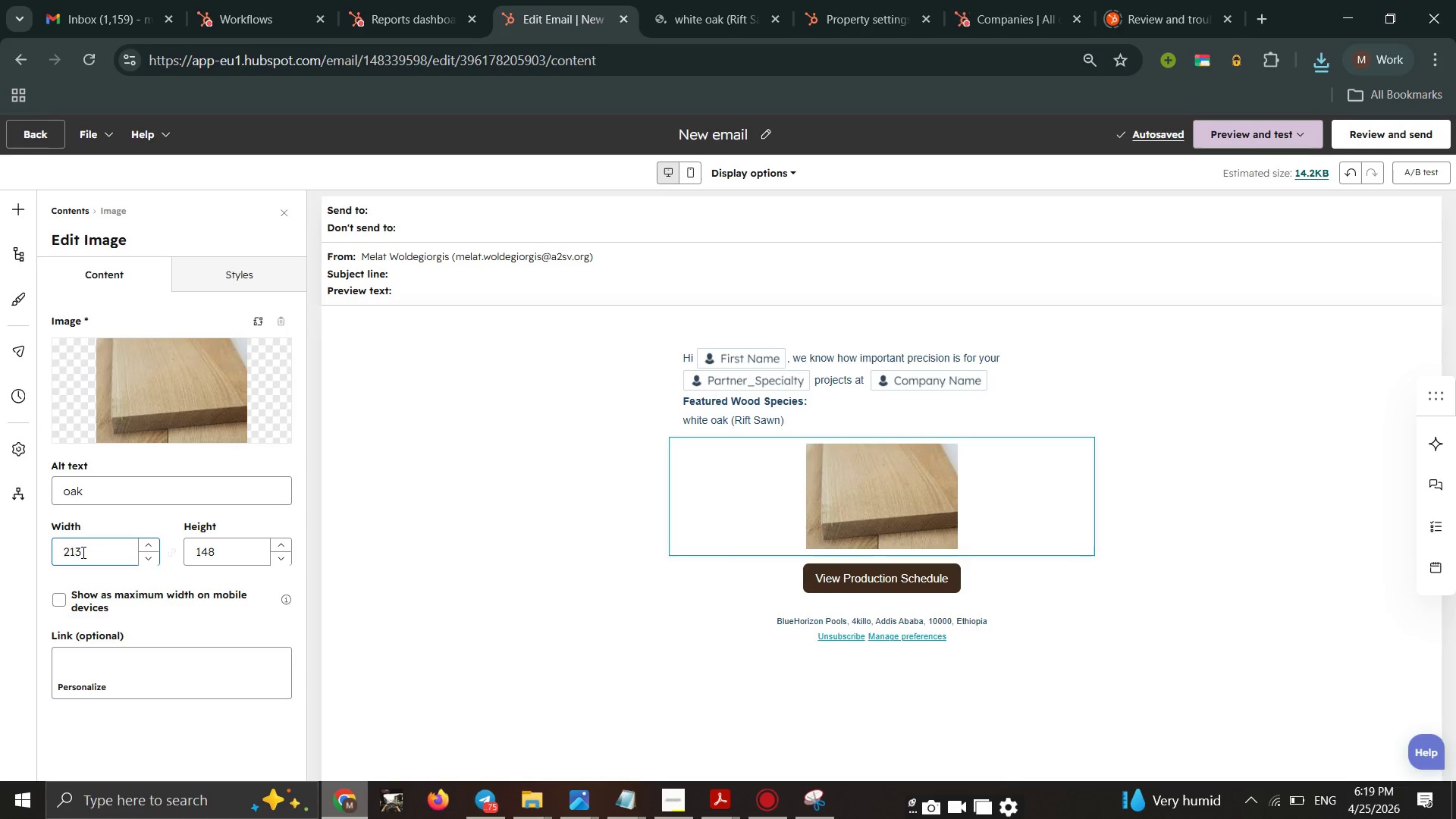 
left_click_drag(start_coordinate=[82, 552], to_coordinate=[51, 553])
 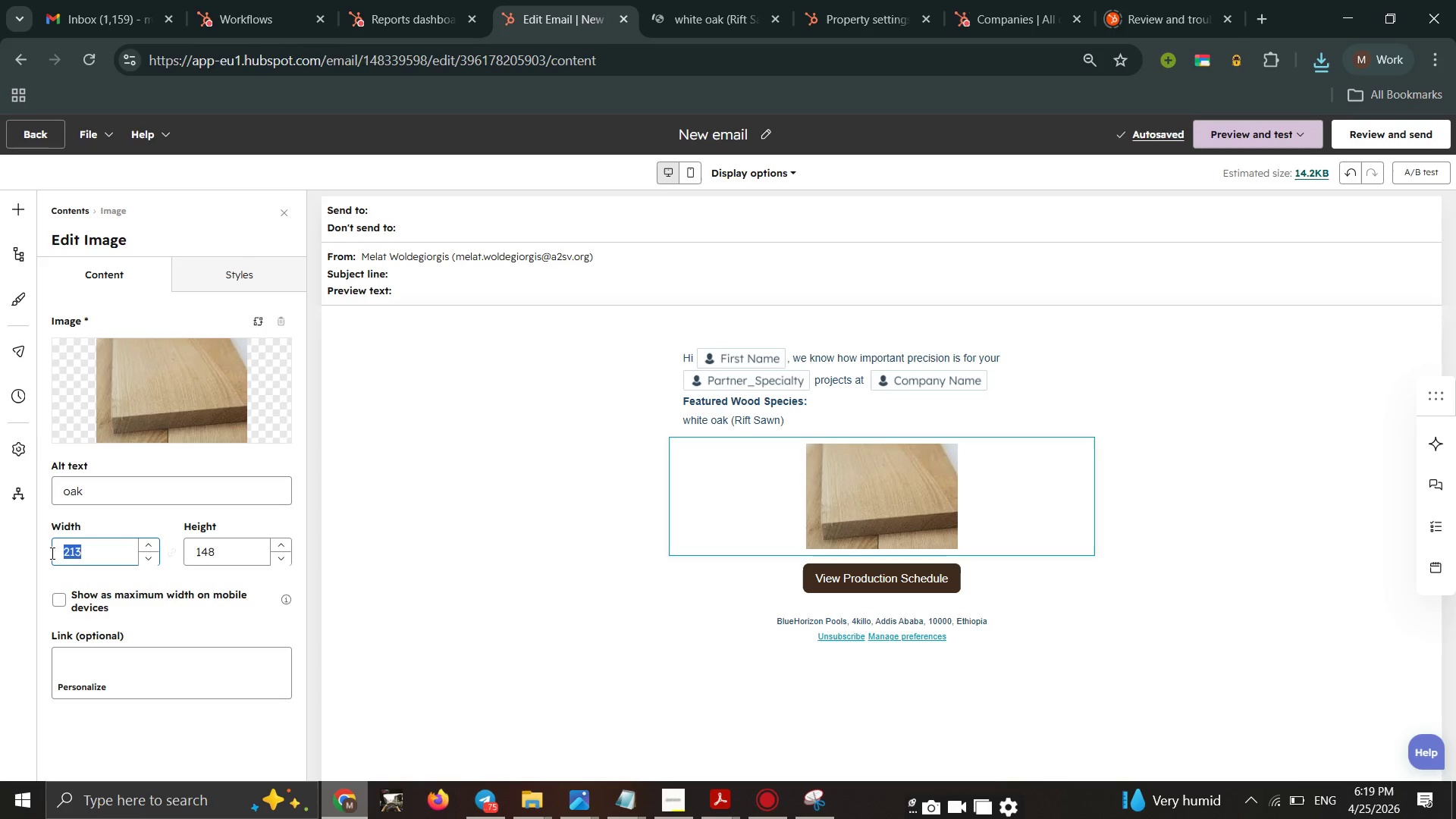 
type(350)
 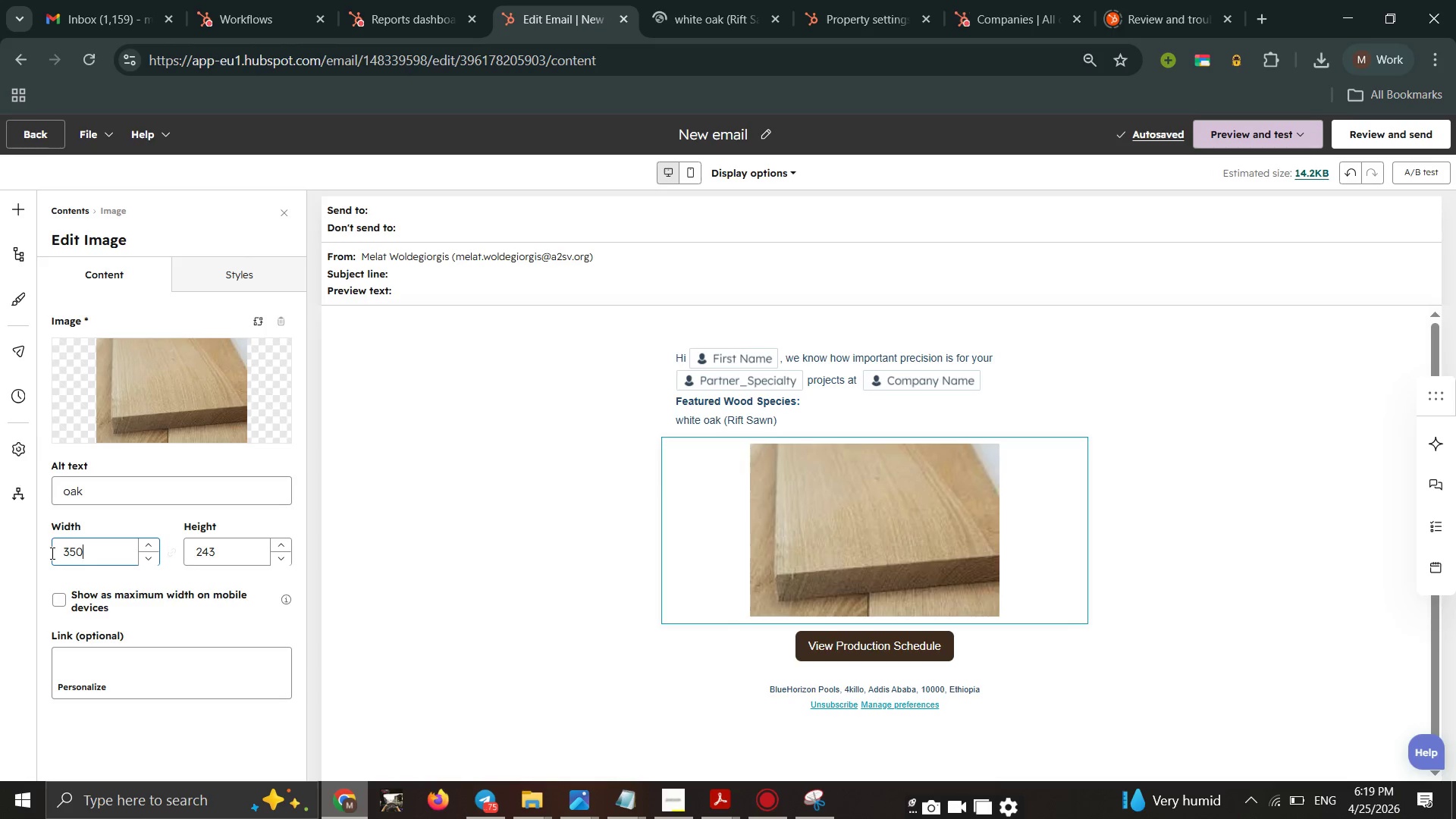 
wait(11.75)
 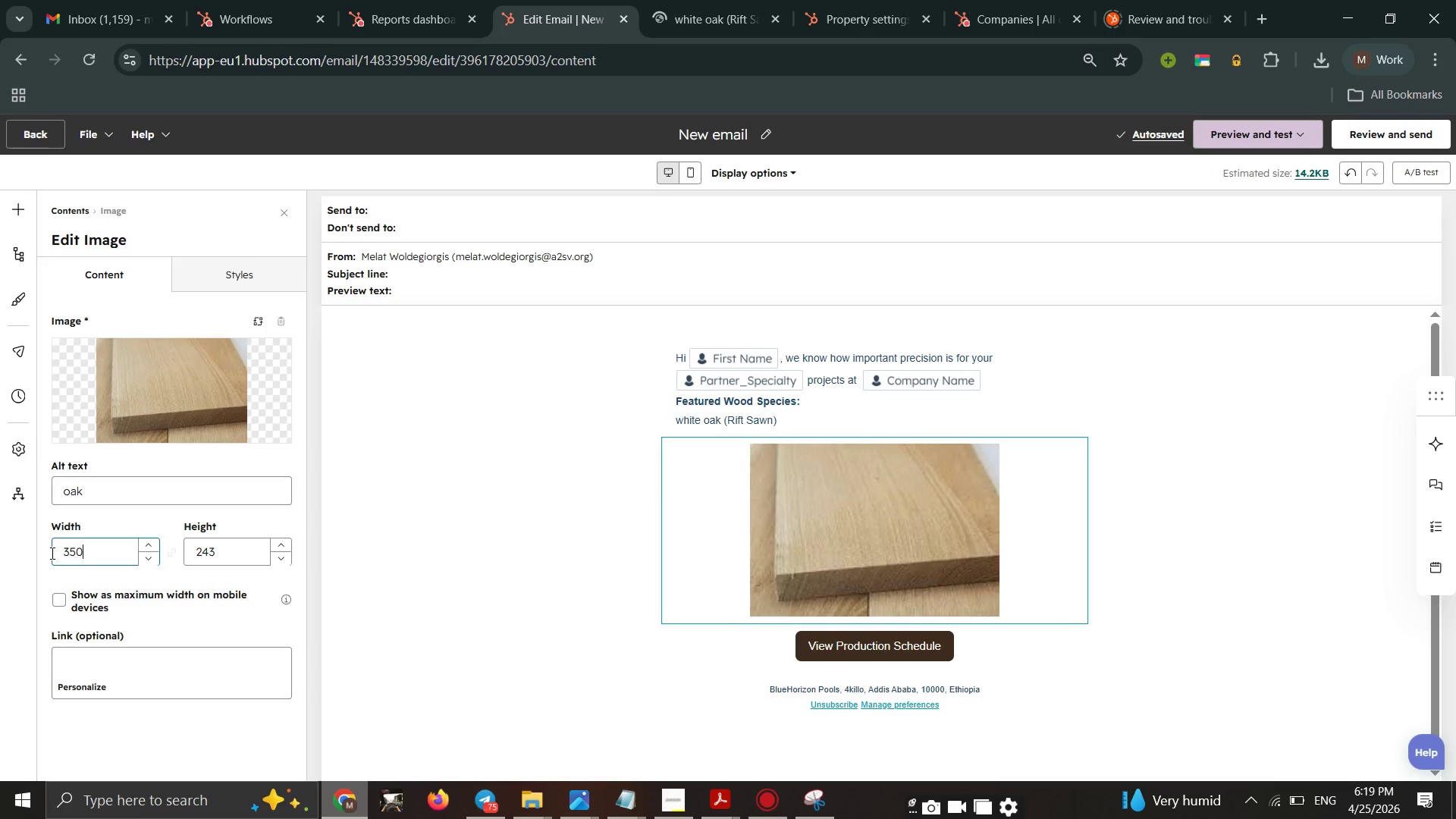 
left_click([706, 513])
 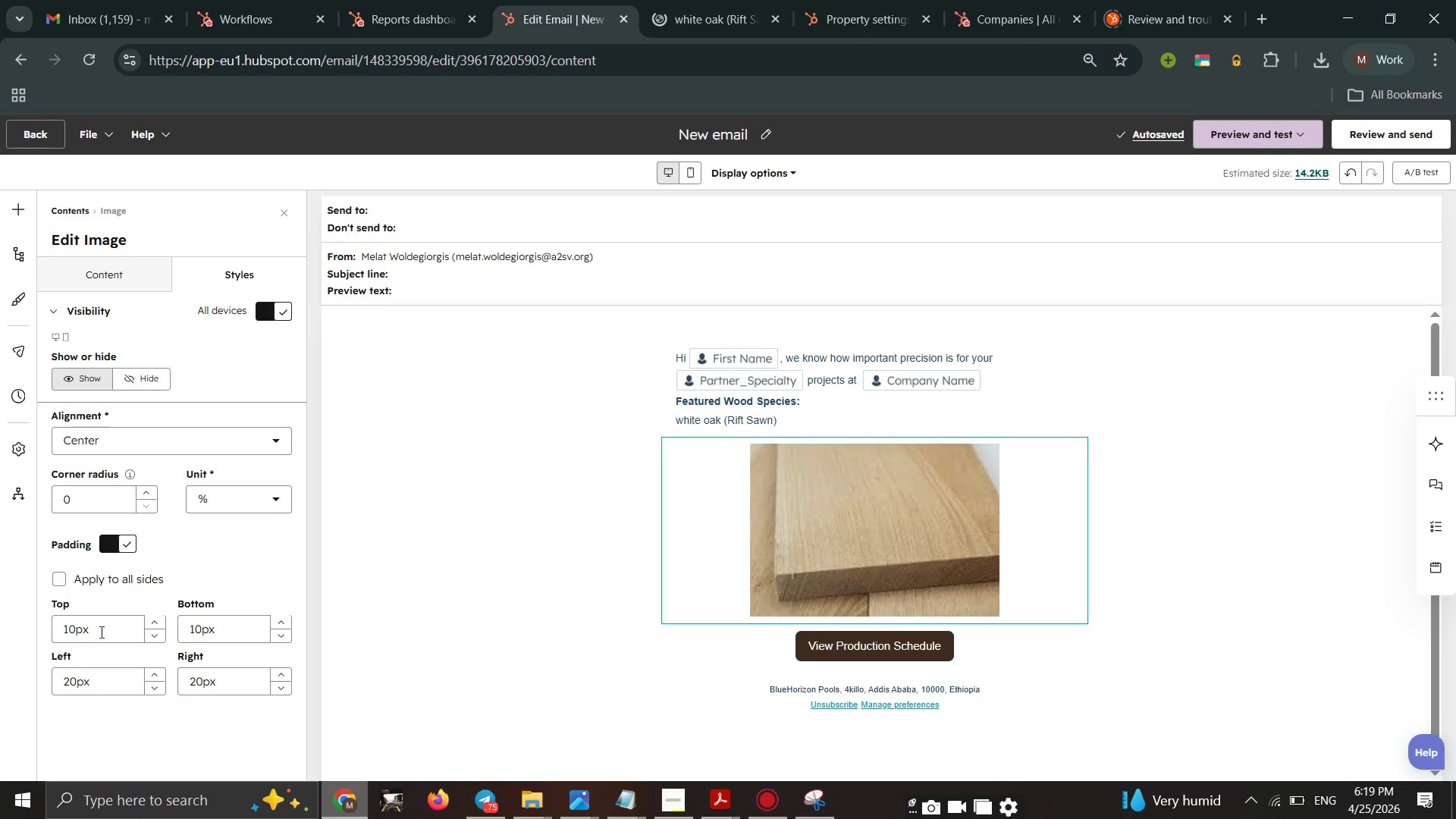 
wait(6.14)
 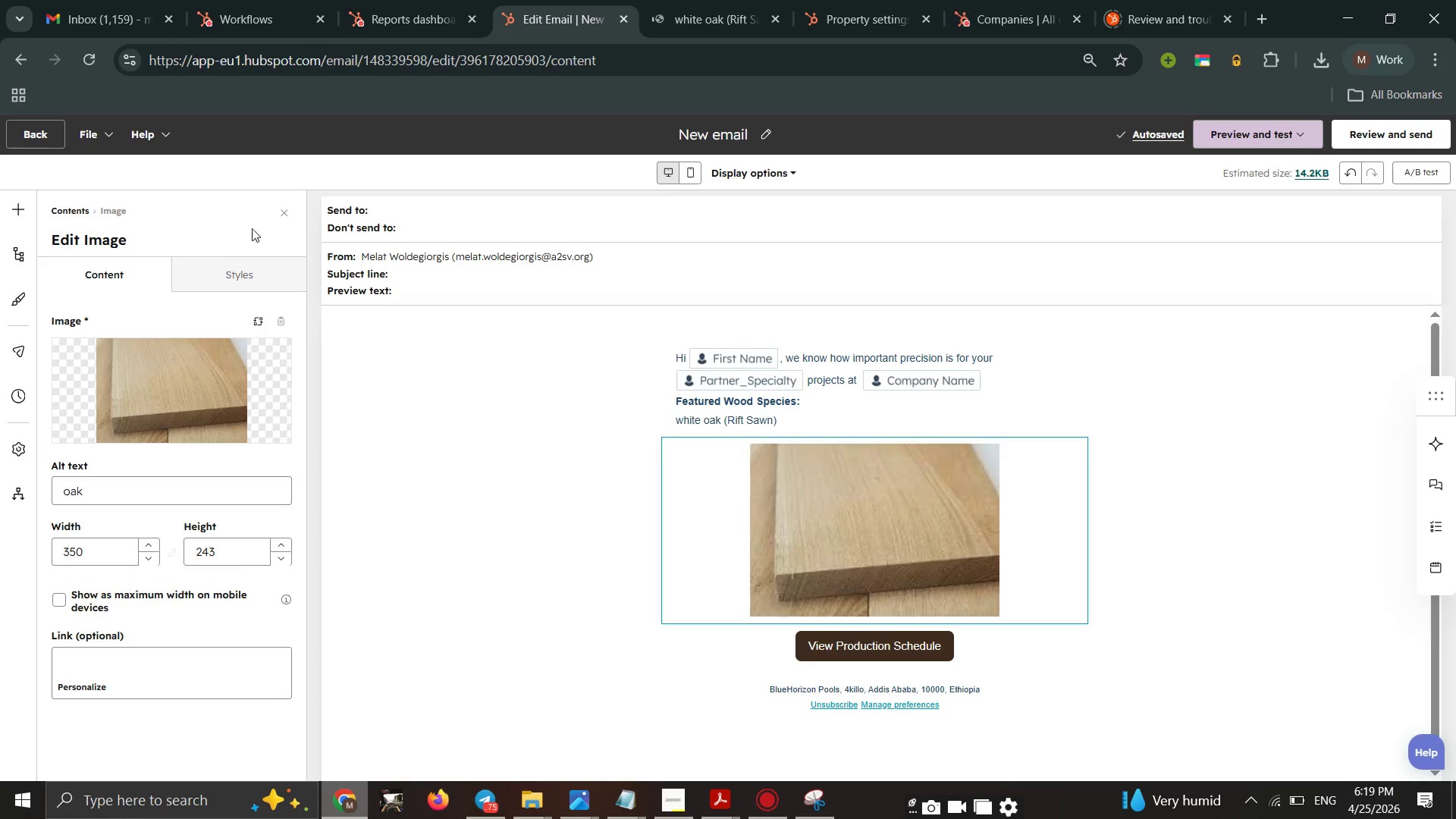 
left_click_drag(start_coordinate=[109, 680], to_coordinate=[0, 654])
 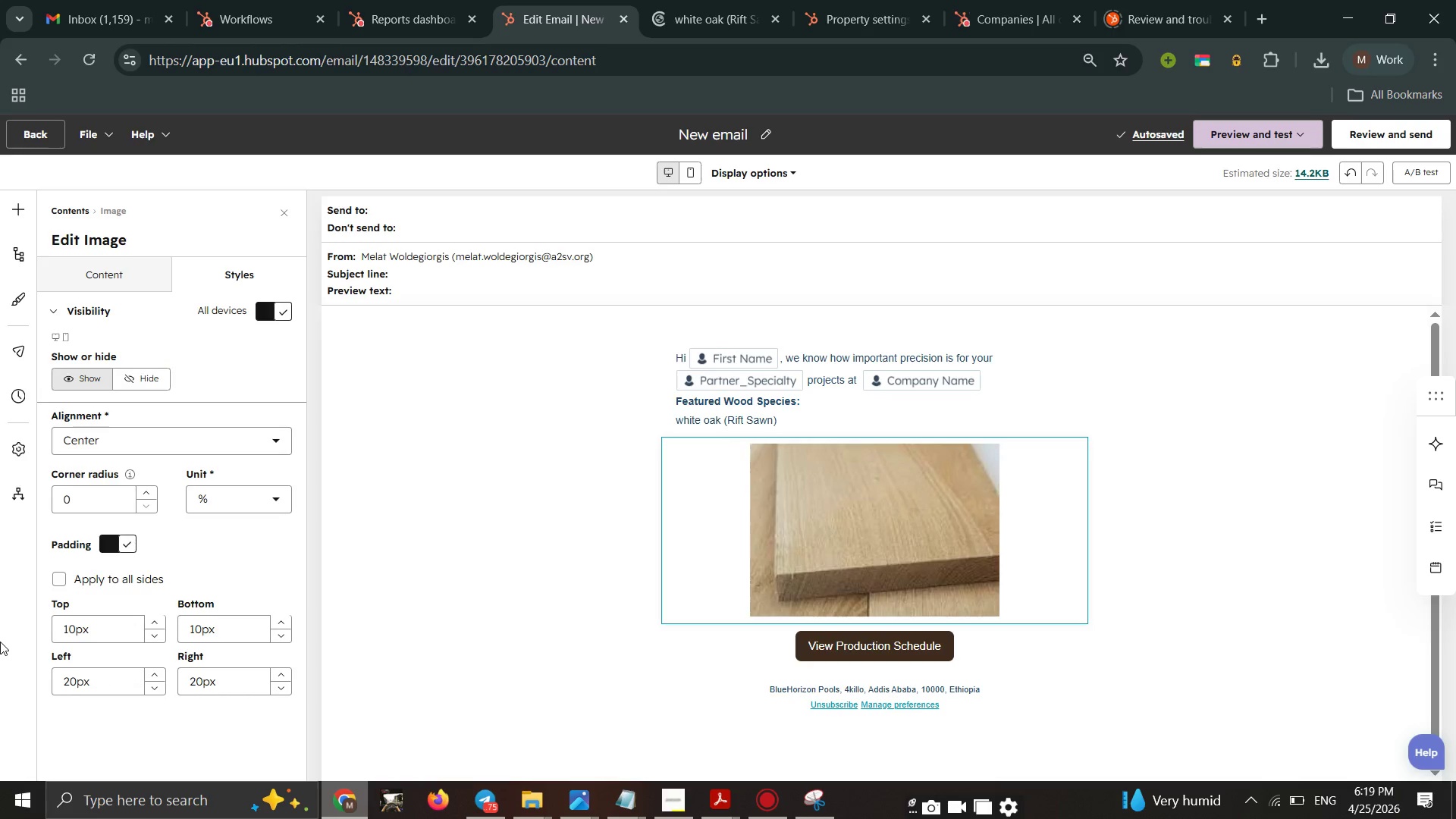 
left_click([0, 654])
 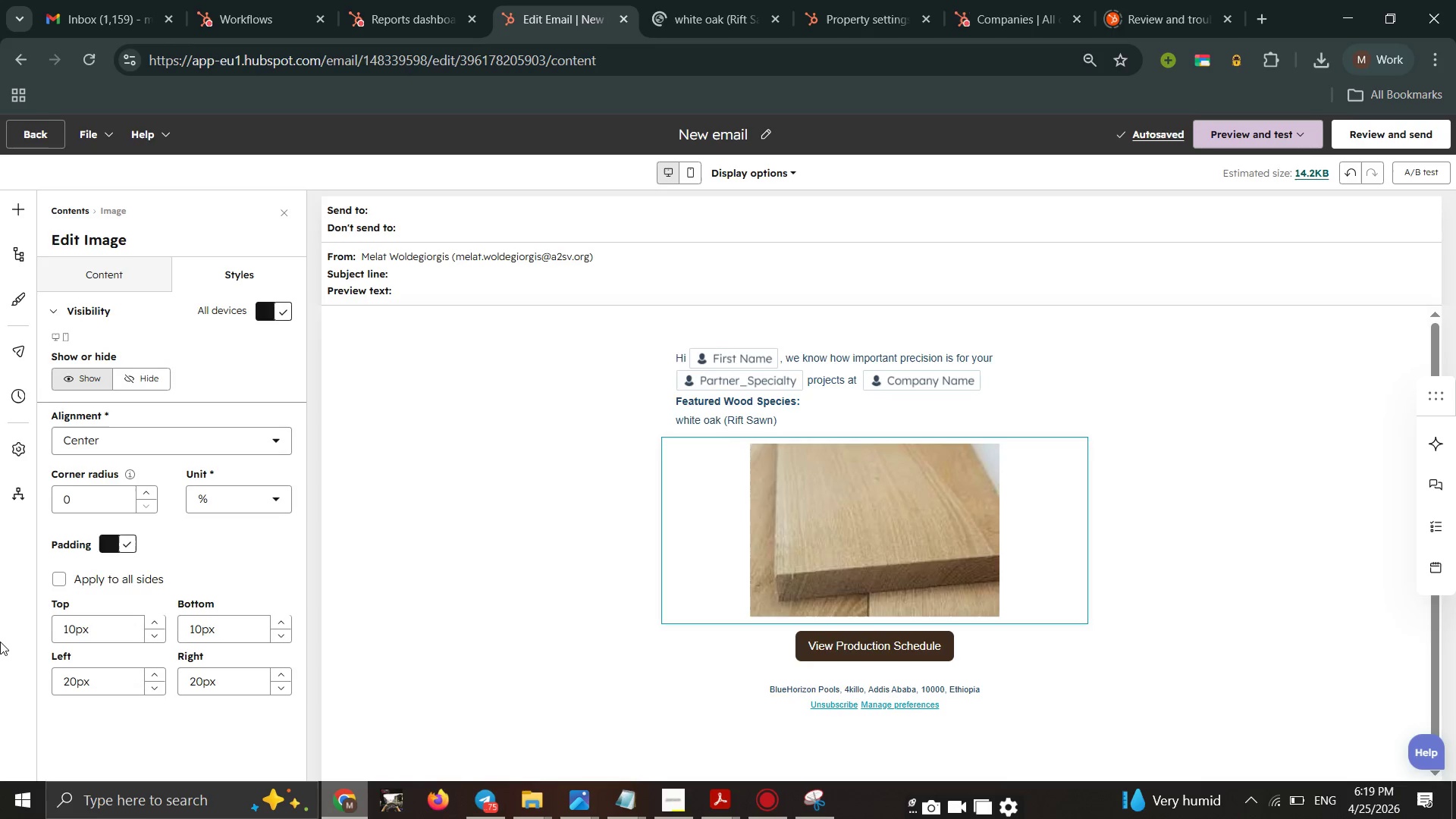 
key(0)
 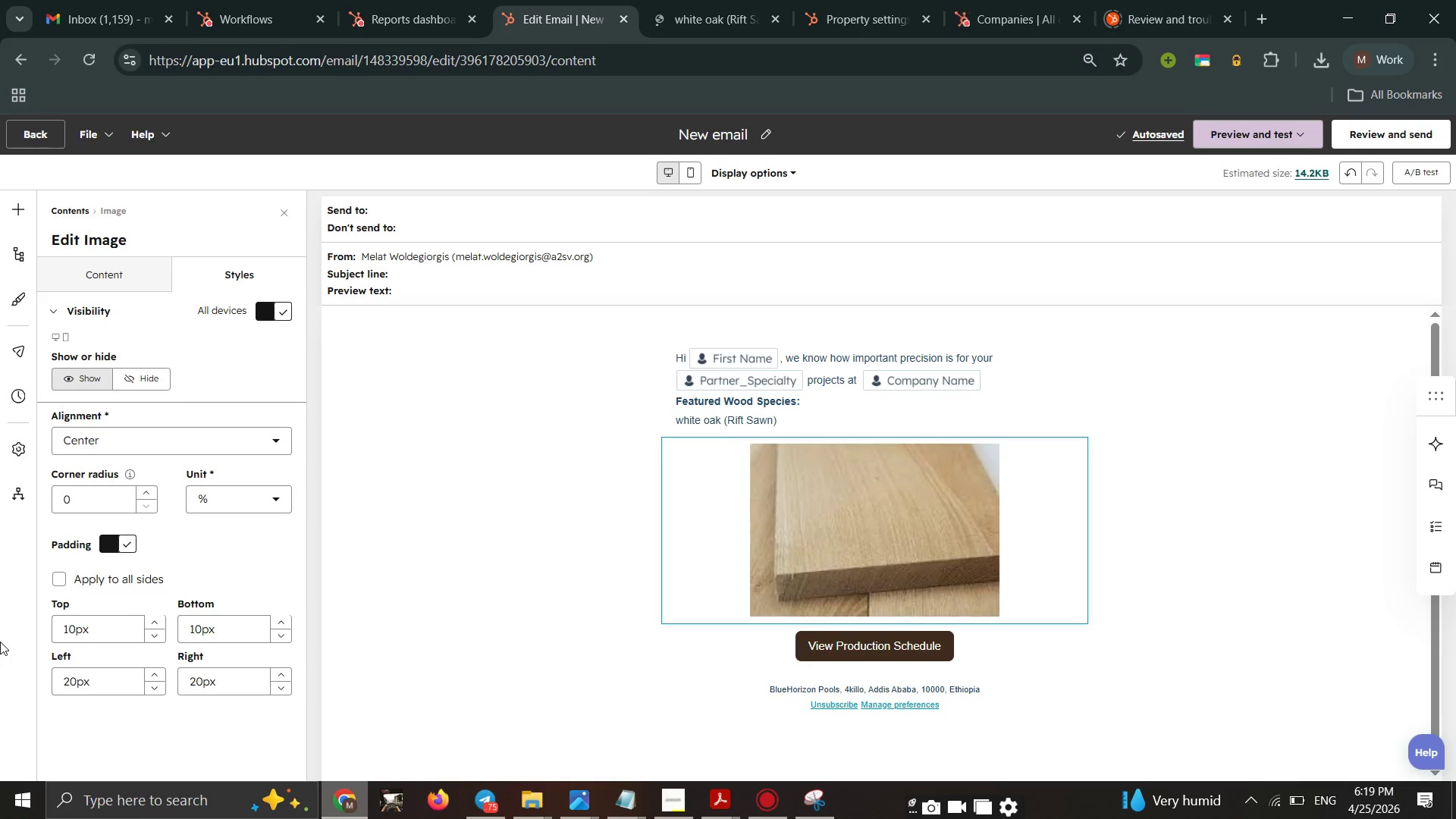 
key(Enter)
 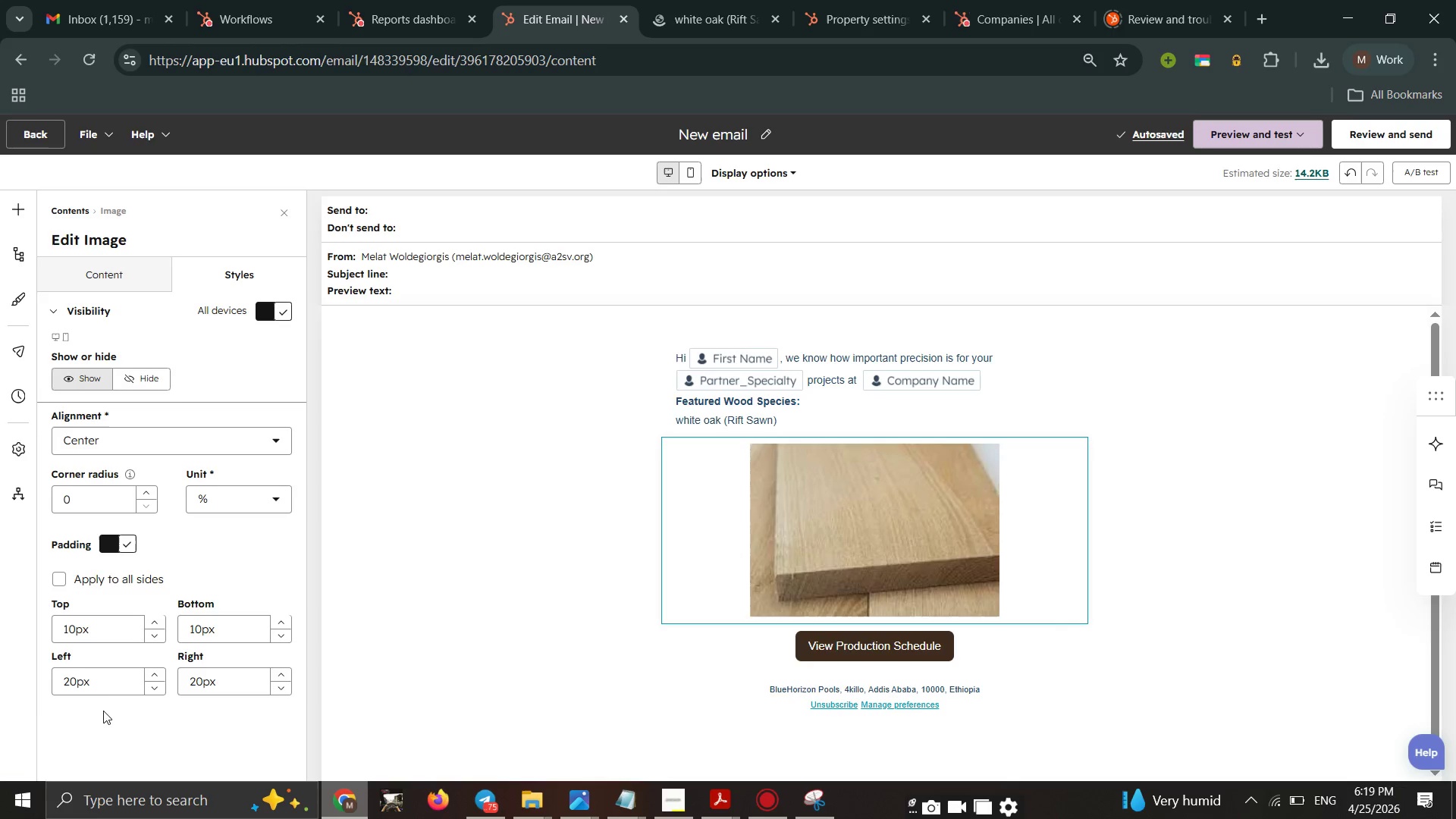 
left_click_drag(start_coordinate=[105, 688], to_coordinate=[10, 676])
 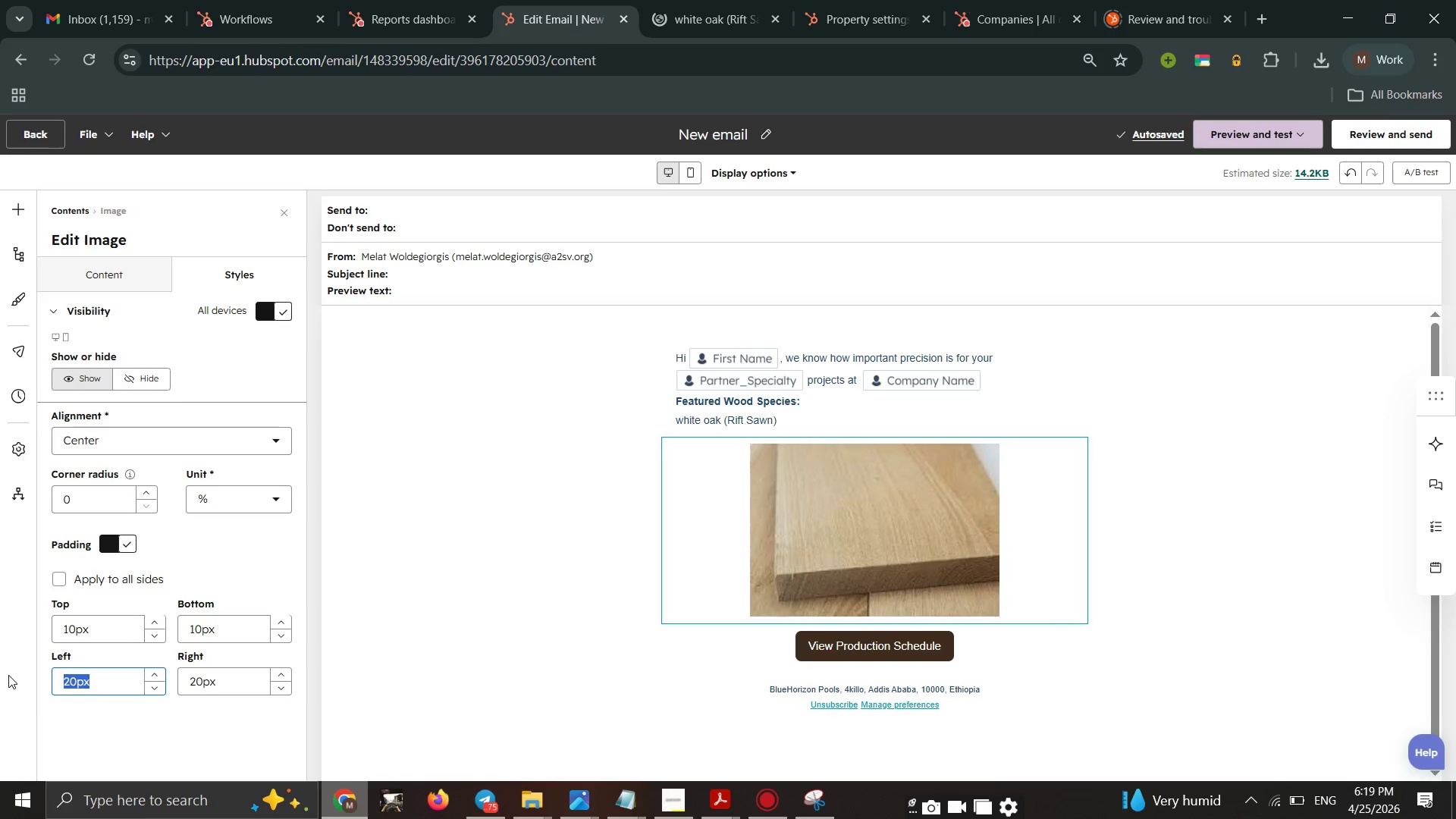 
key(0)
 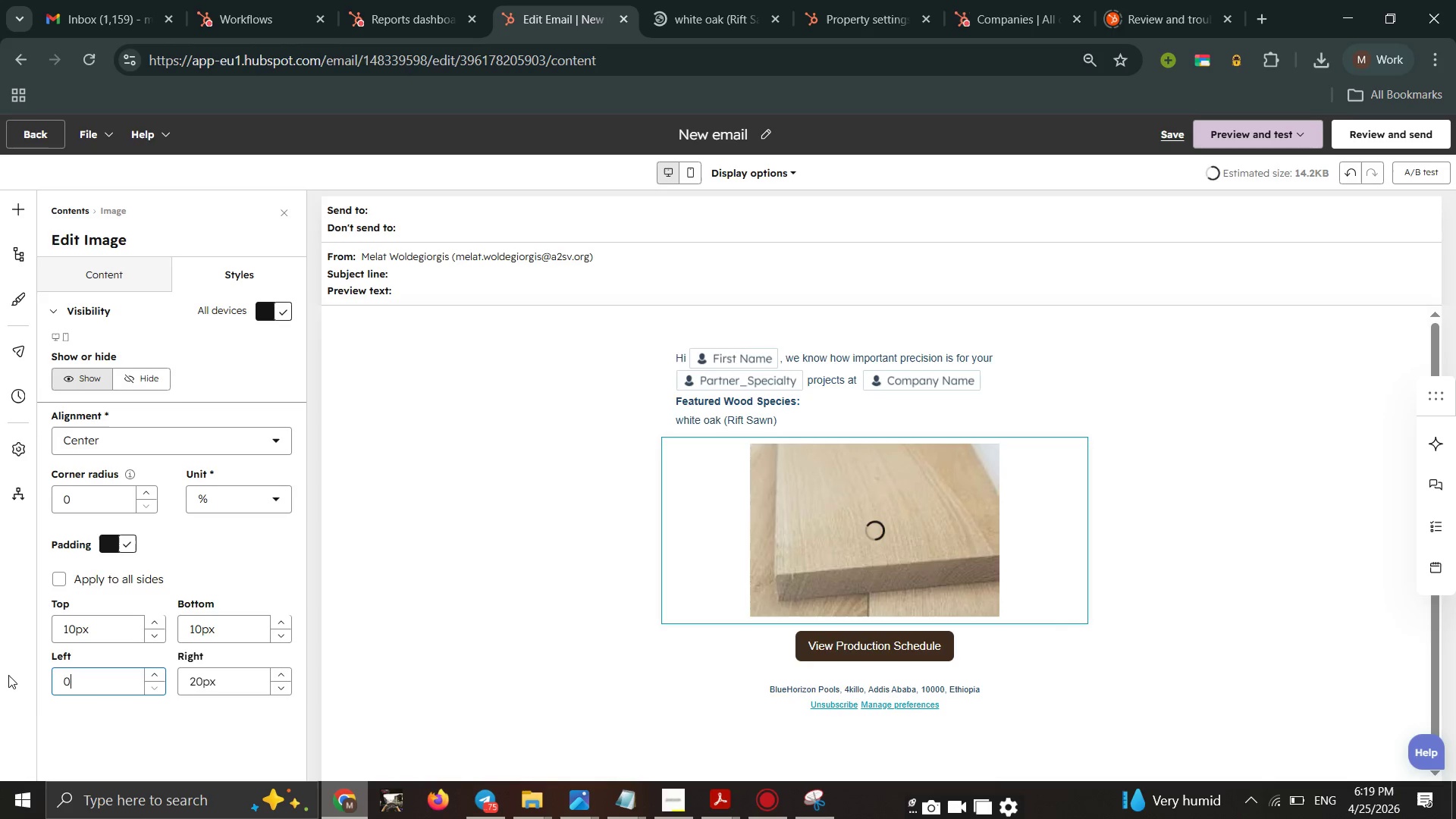 
key(Enter)
 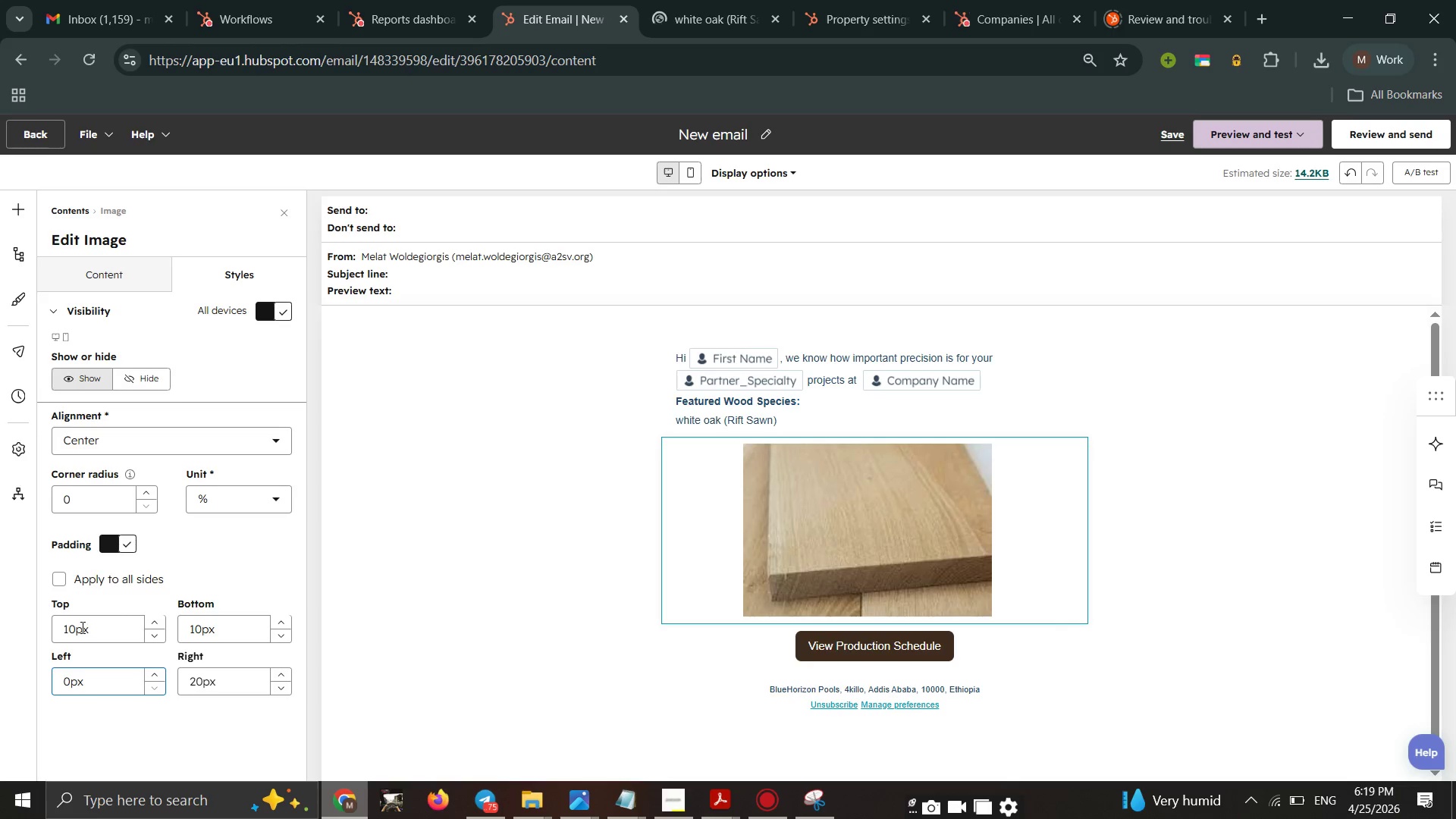 
scroll: coordinate [116, 620], scroll_direction: none, amount: 0.0
 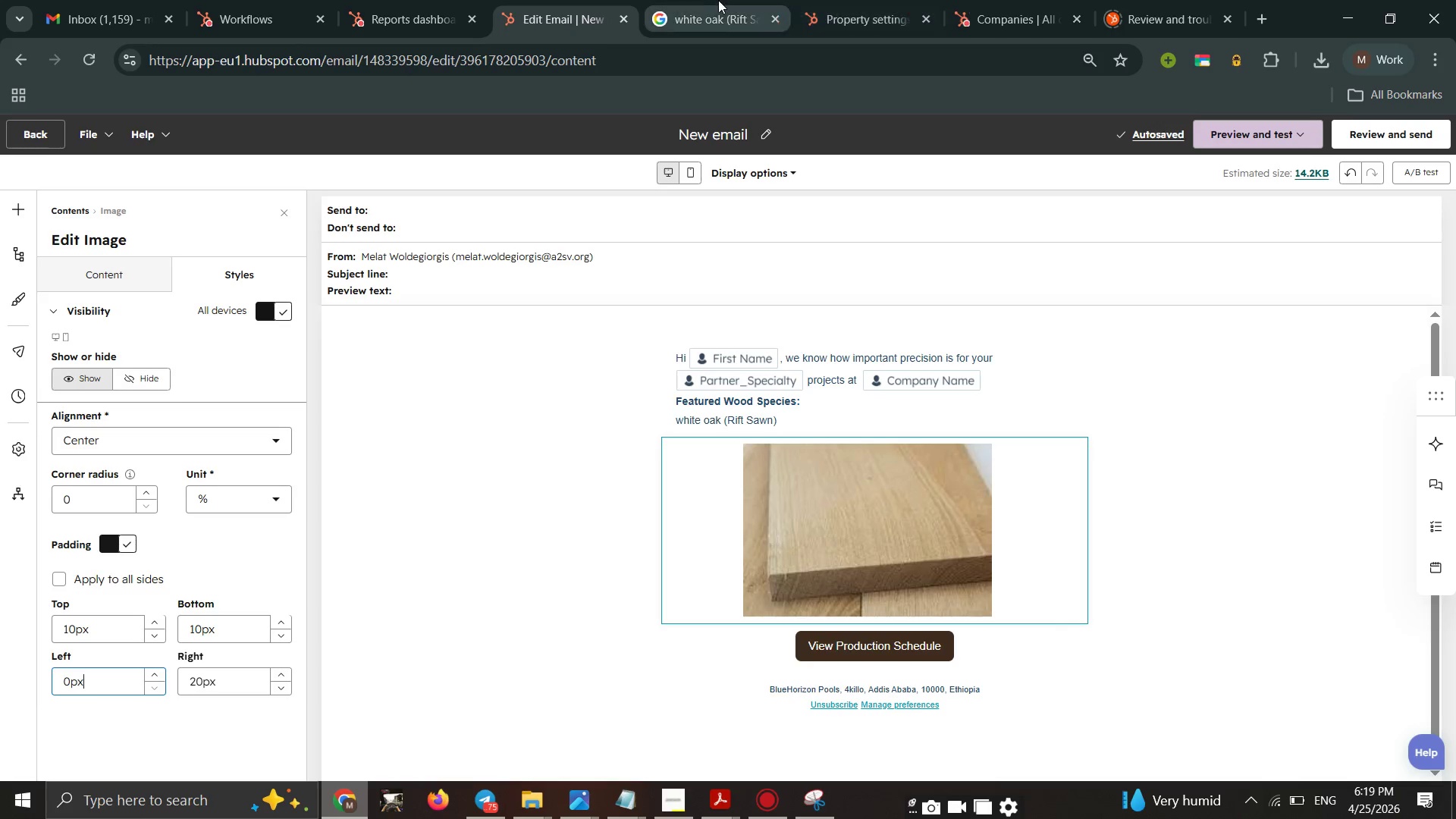 
left_click_drag(start_coordinate=[715, 0], to_coordinate=[711, 1])
 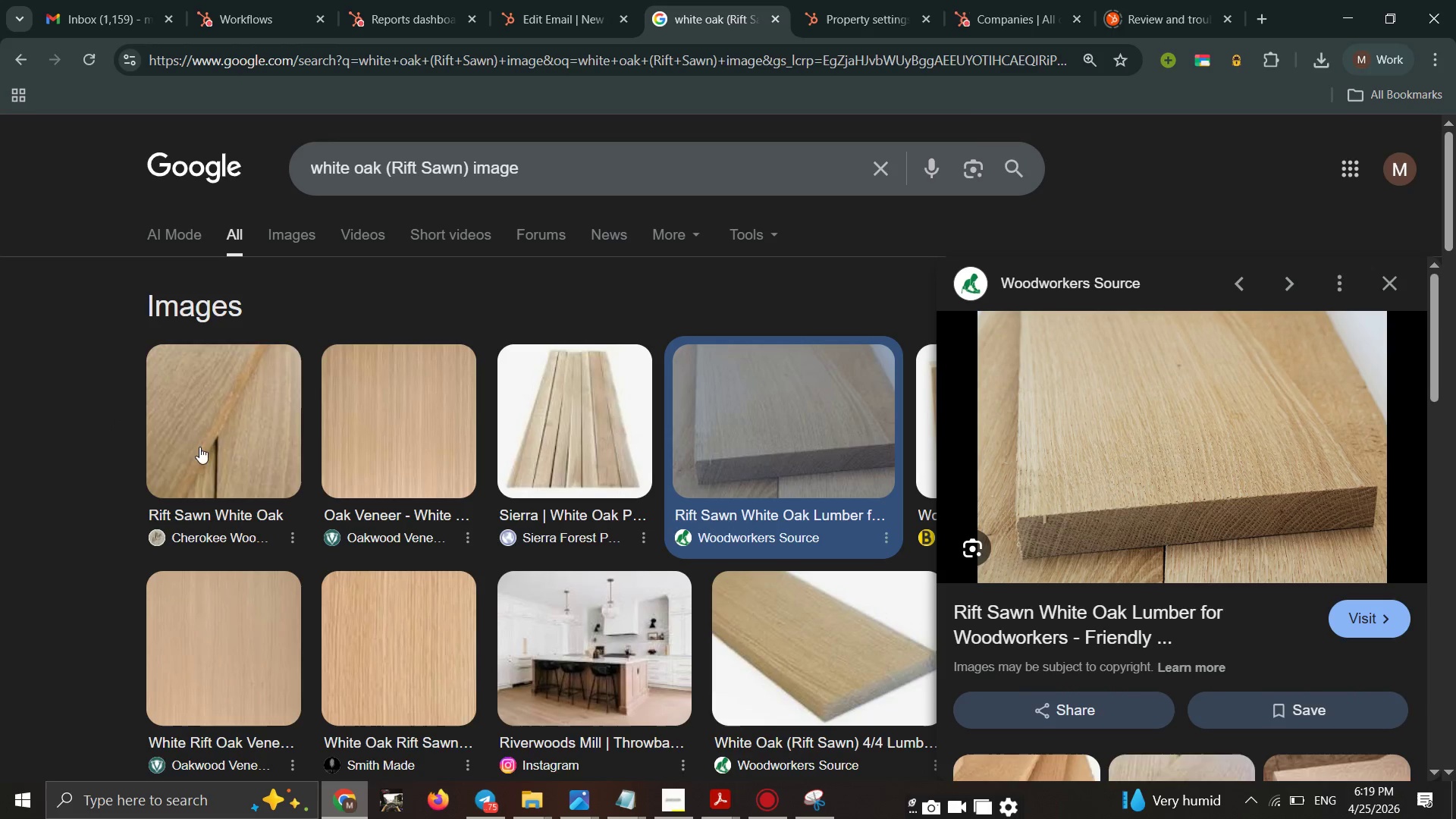 
scroll: coordinate [400, 520], scroll_direction: down, amount: 1.0
 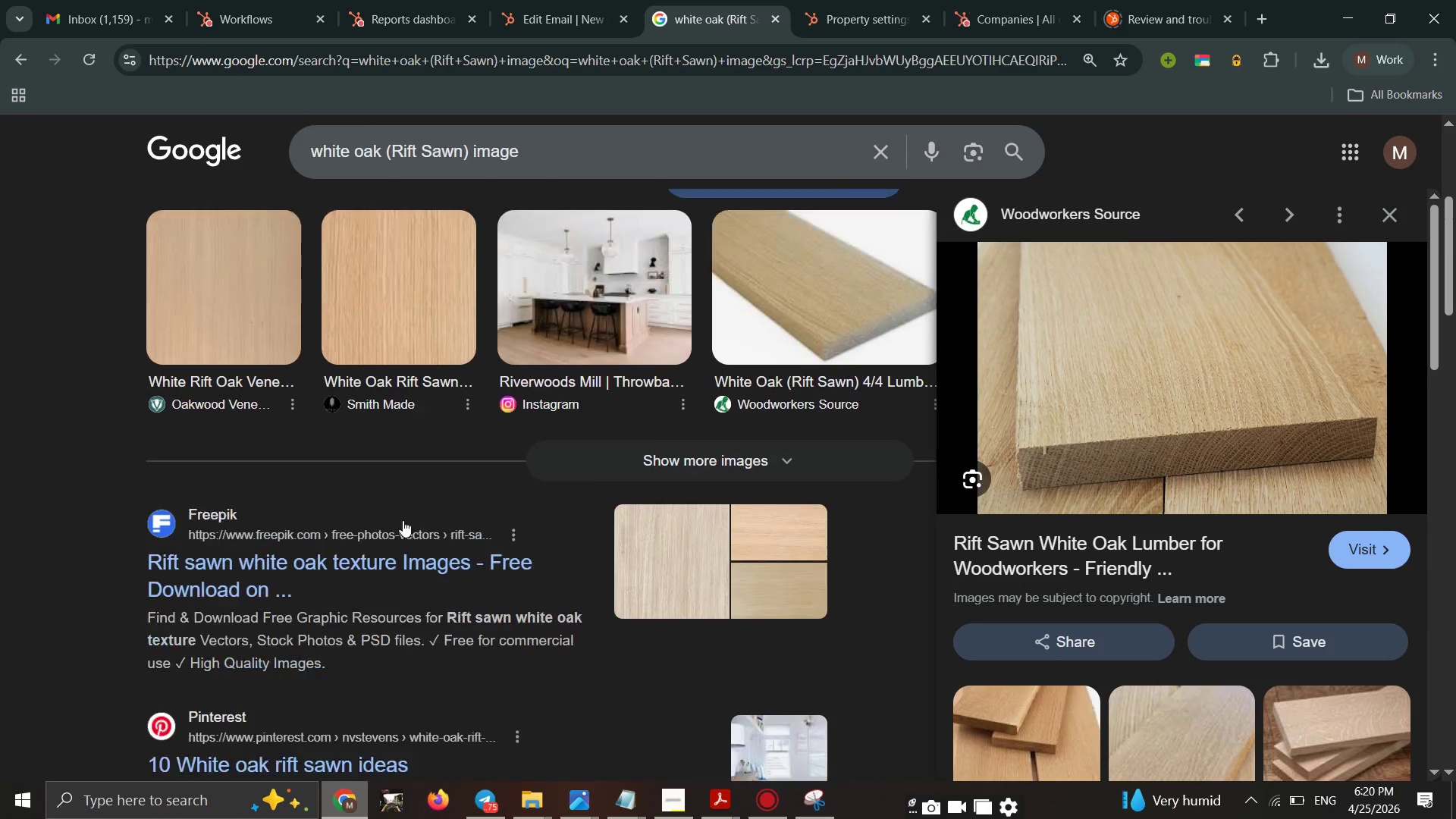 
scroll: coordinate [403, 520], scroll_direction: up, amount: 1.0
 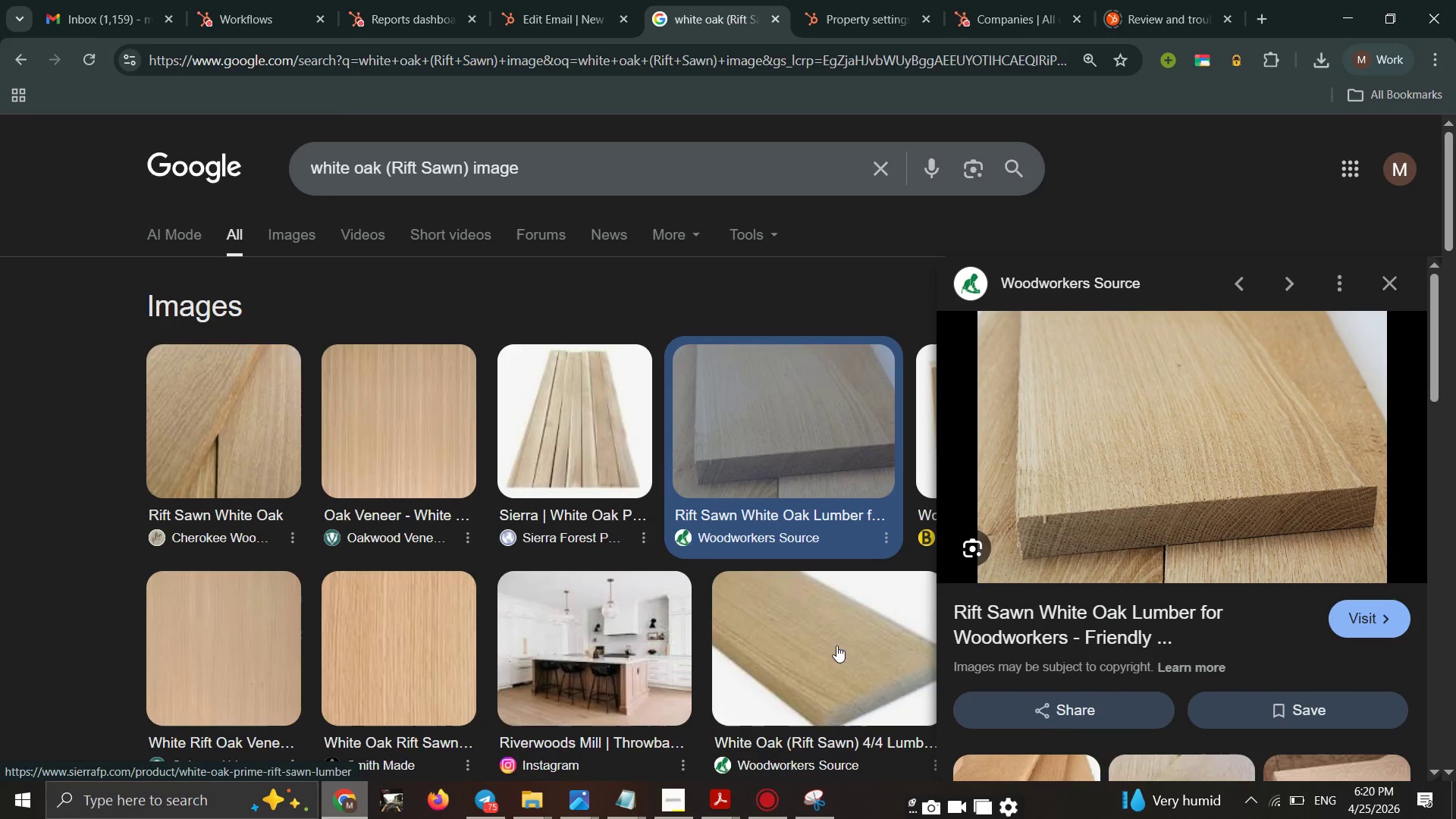 
scroll: coordinate [587, 391], scroll_direction: down, amount: 6.0
 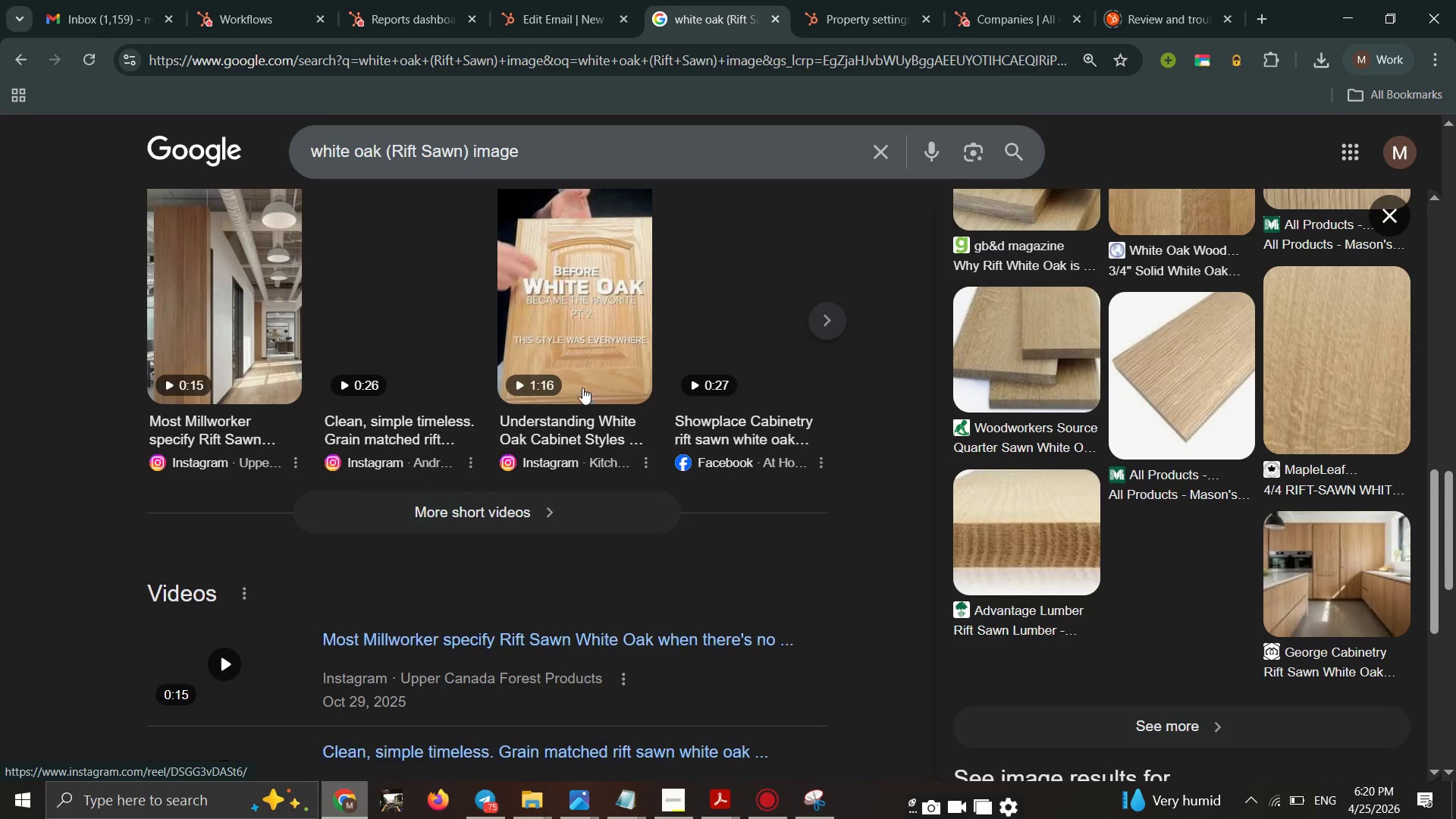 
scroll: coordinate [588, 386], scroll_direction: up, amount: 4.0
 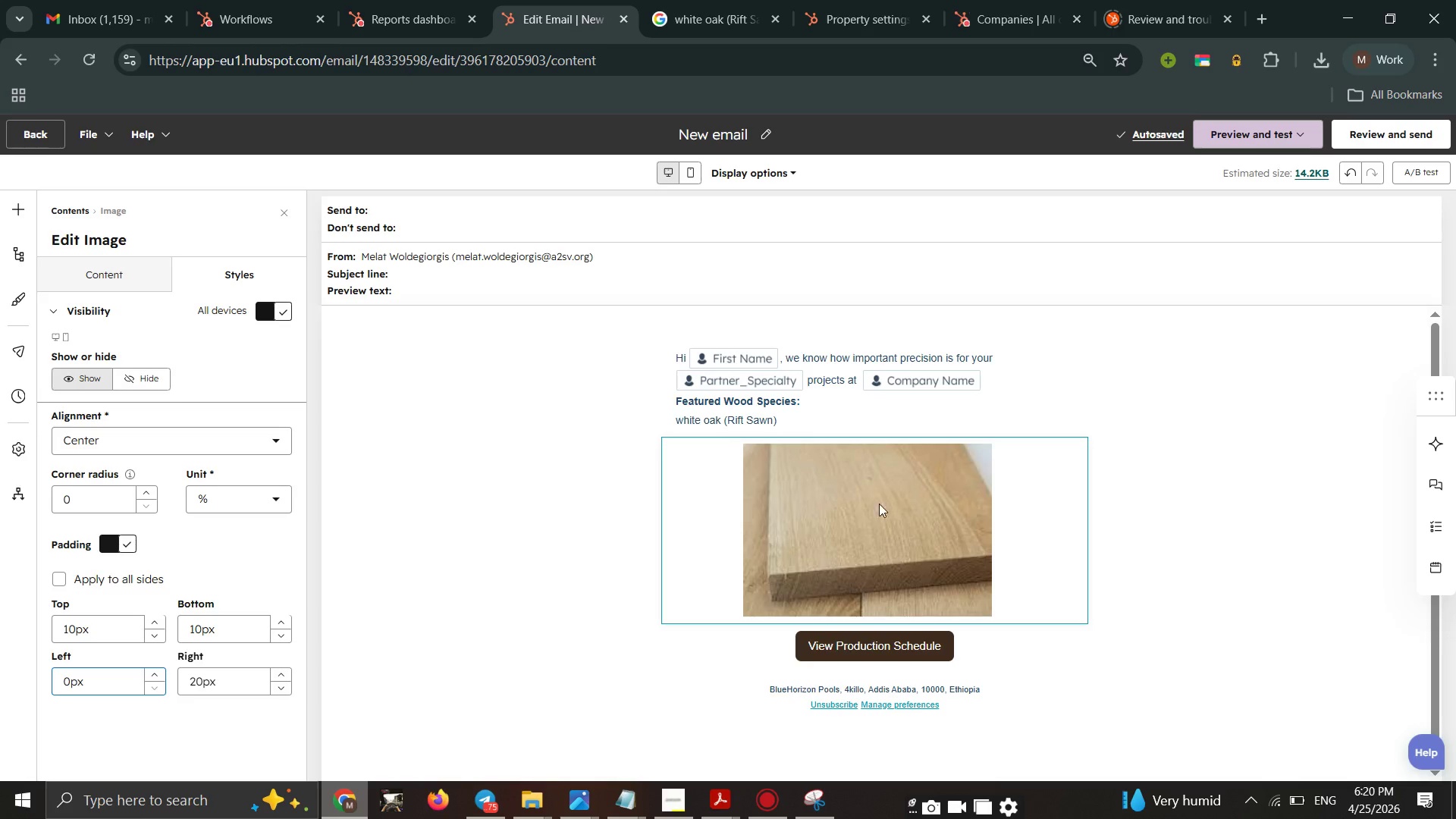 
left_click([604, 445])
 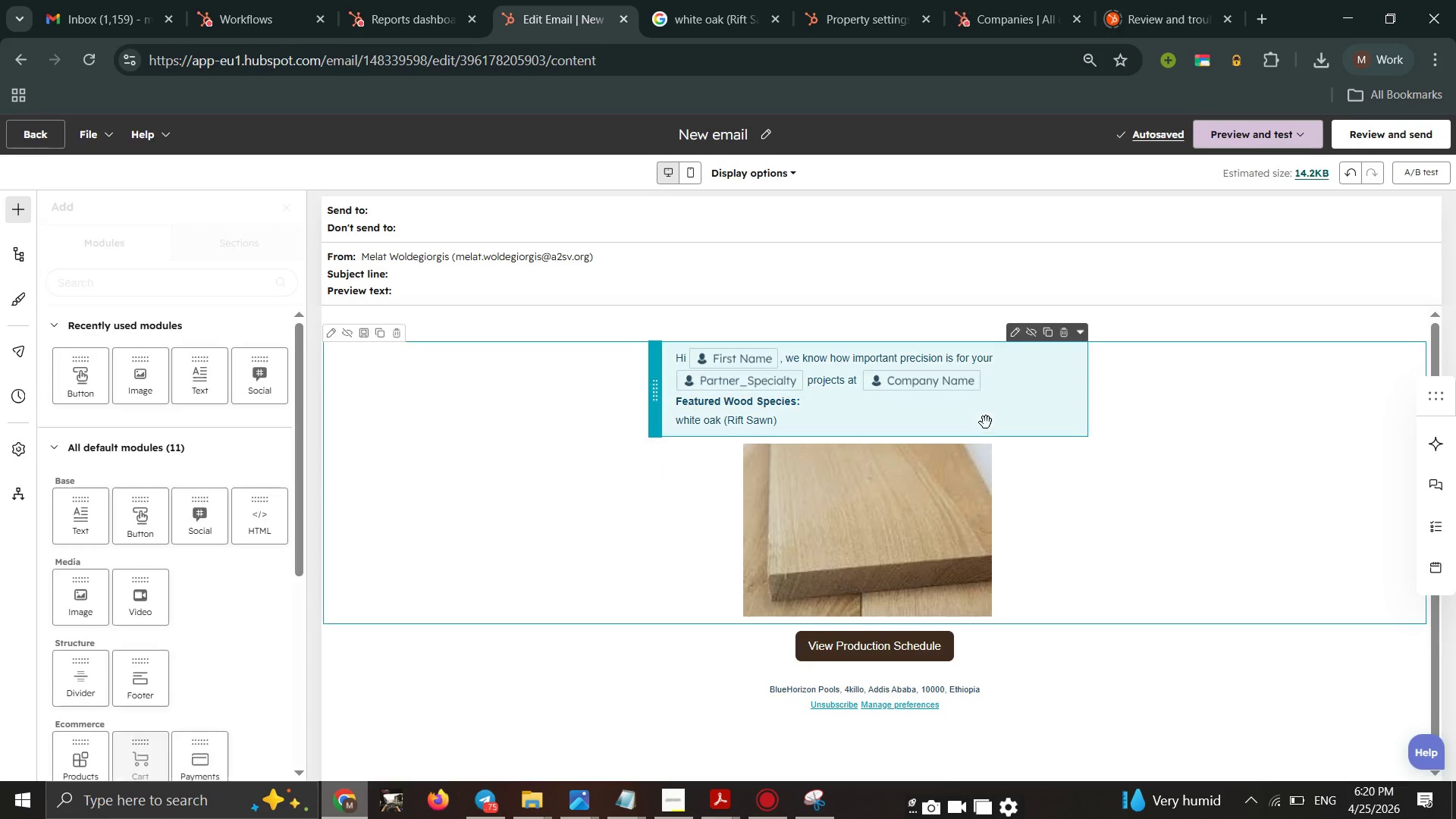 
left_click([985, 416])
 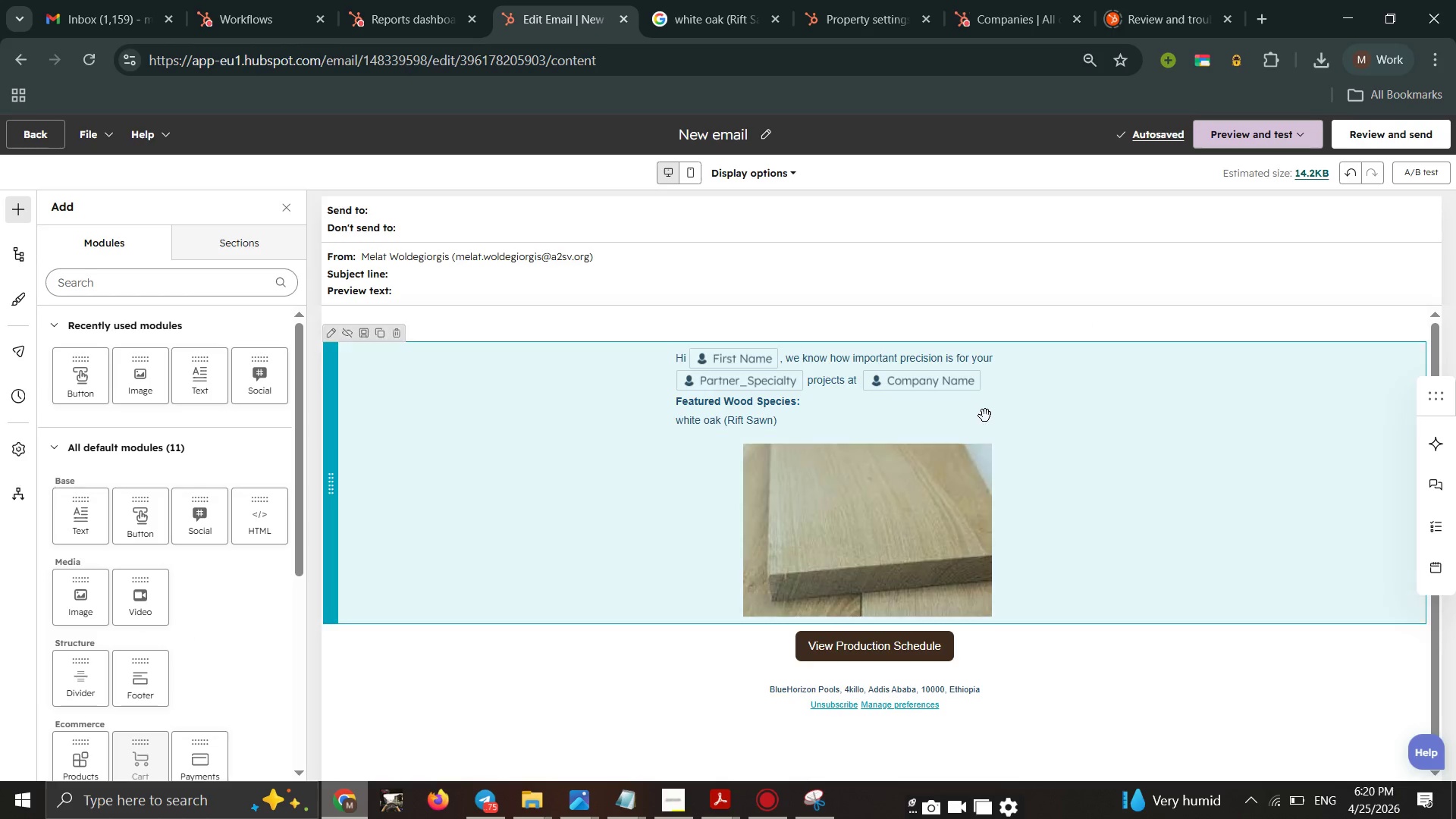 
left_click([985, 416])
 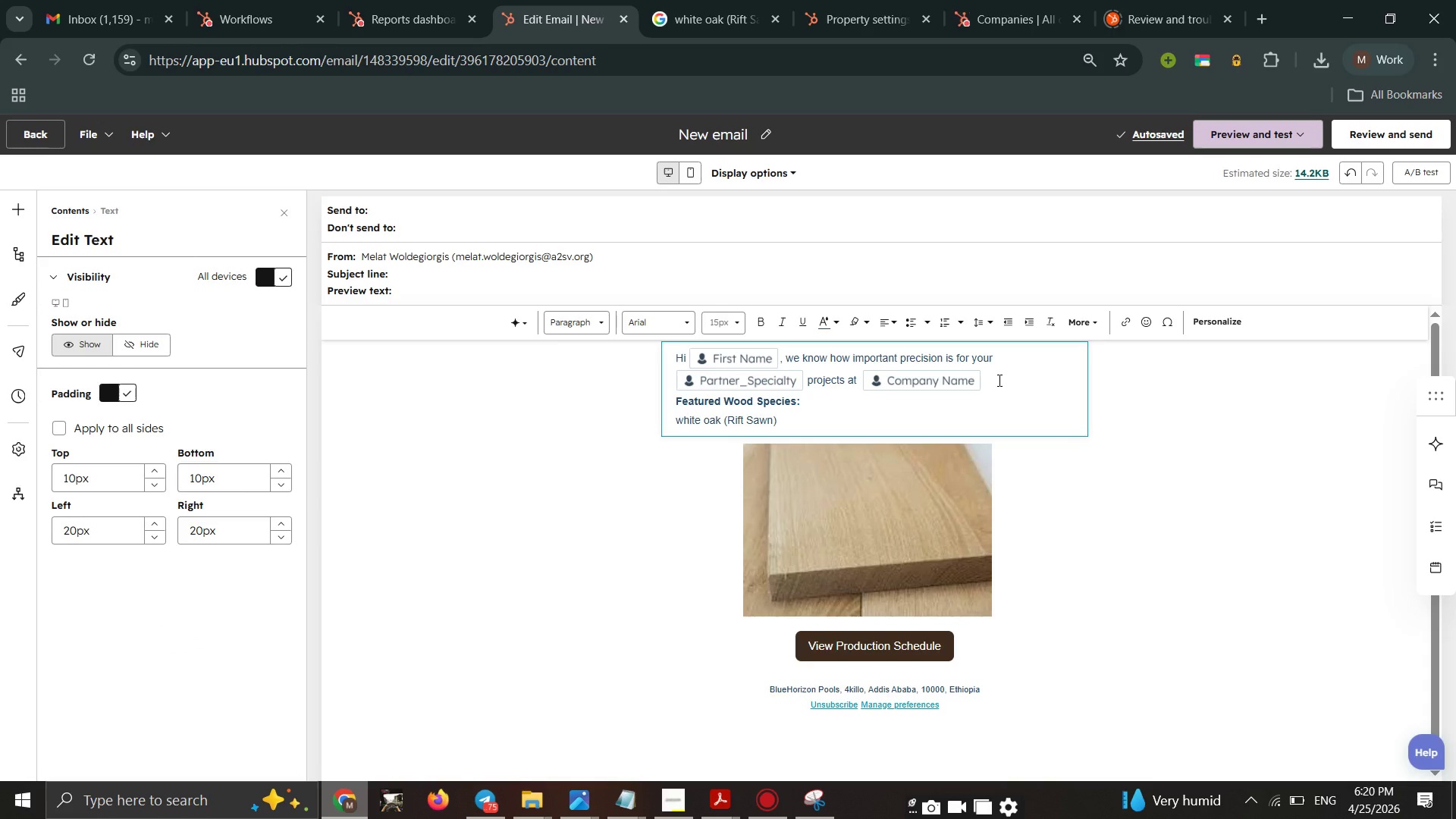 
key(Enter)
 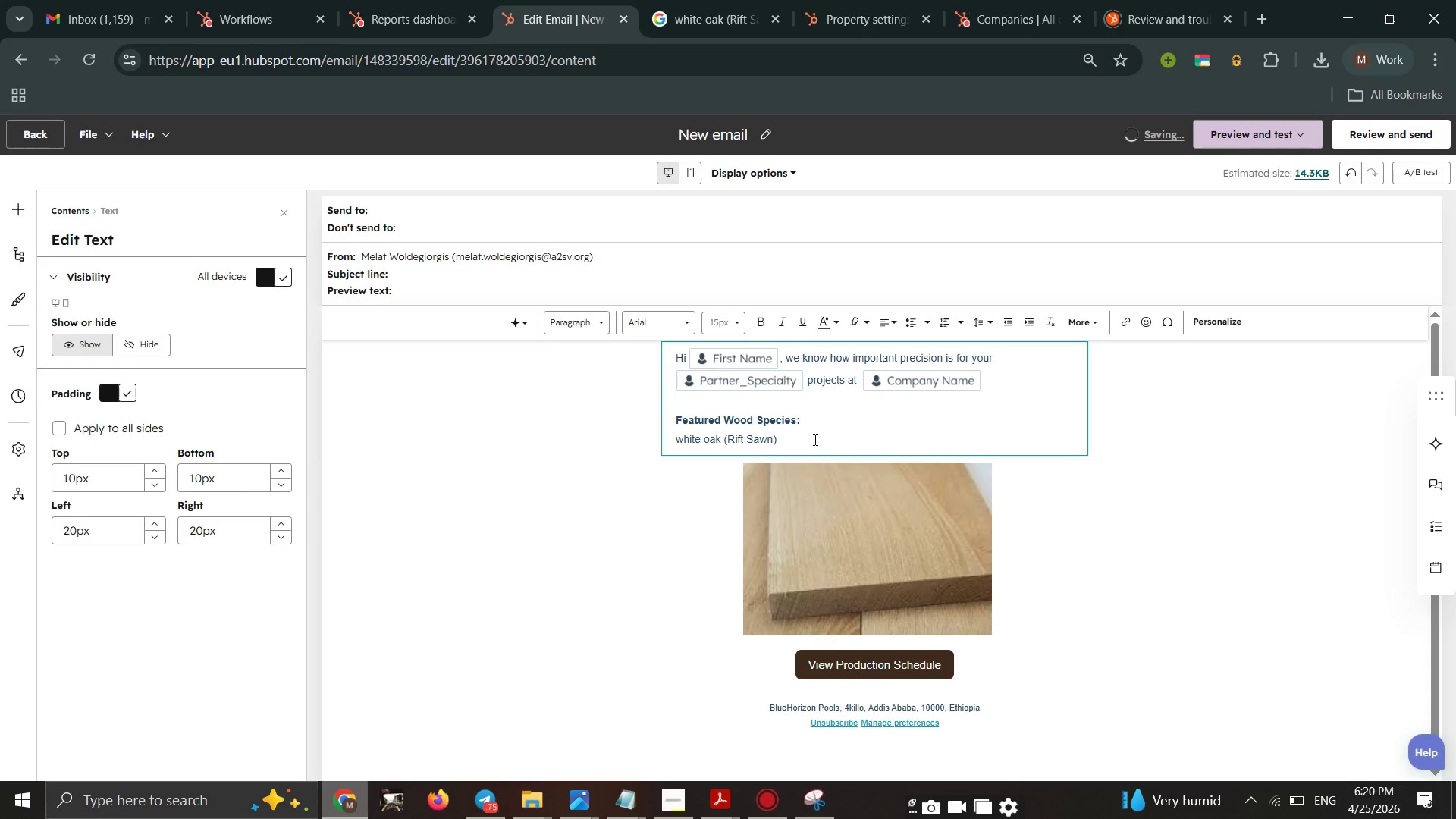 
wait(8.45)
 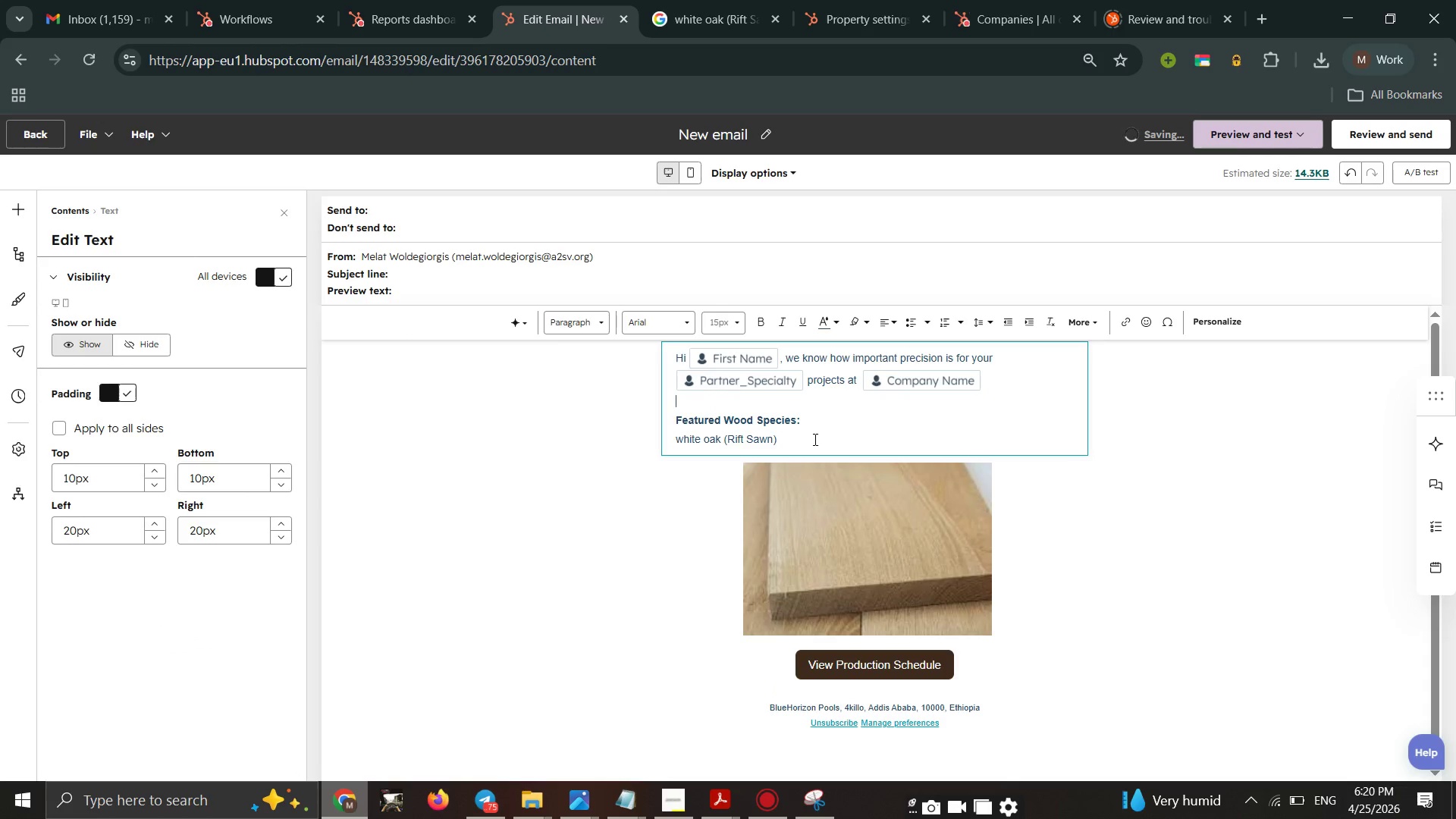 
left_click_drag(start_coordinate=[190, 396], to_coordinate=[849, 649])
 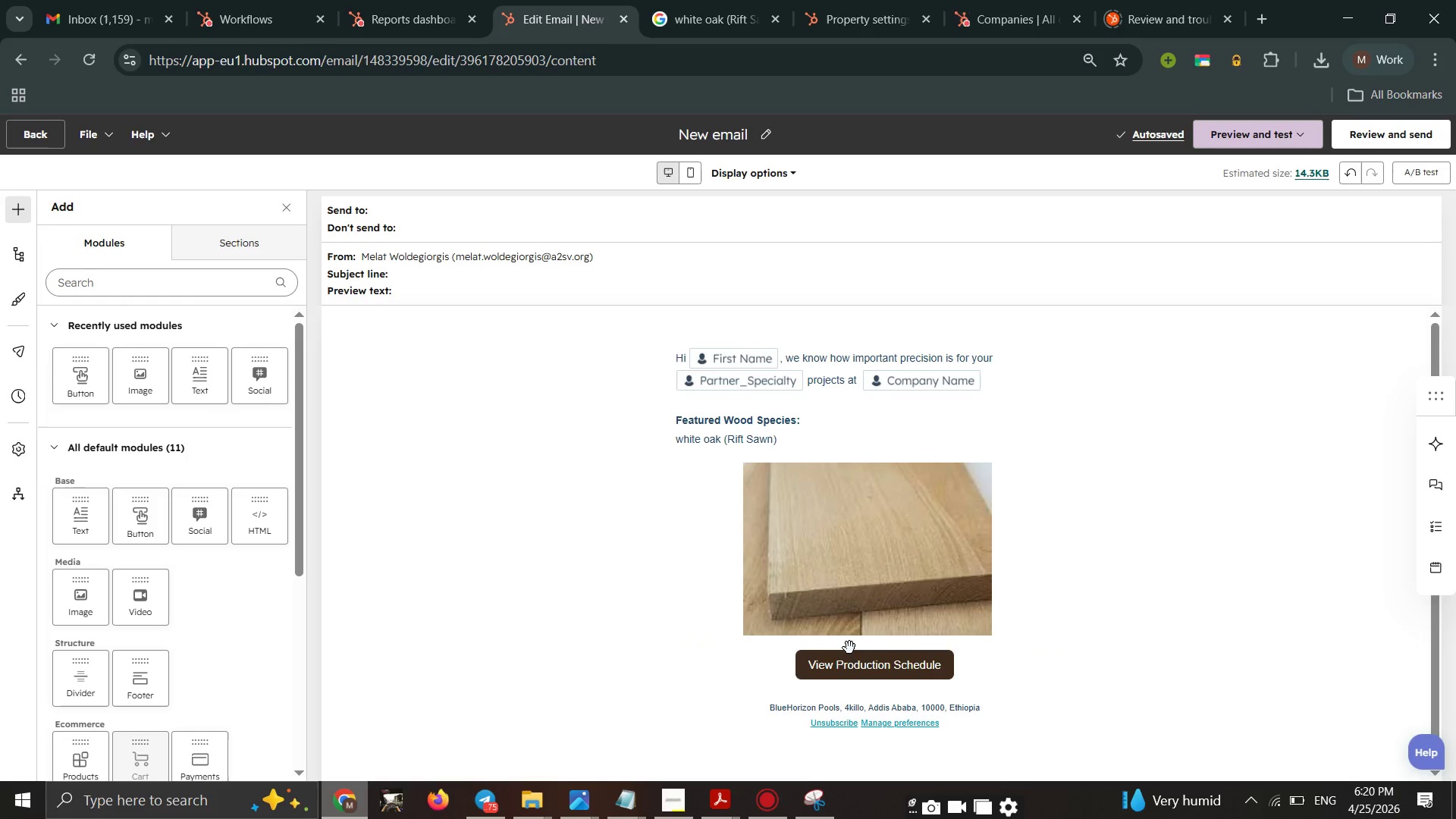 
left_click([849, 649])
 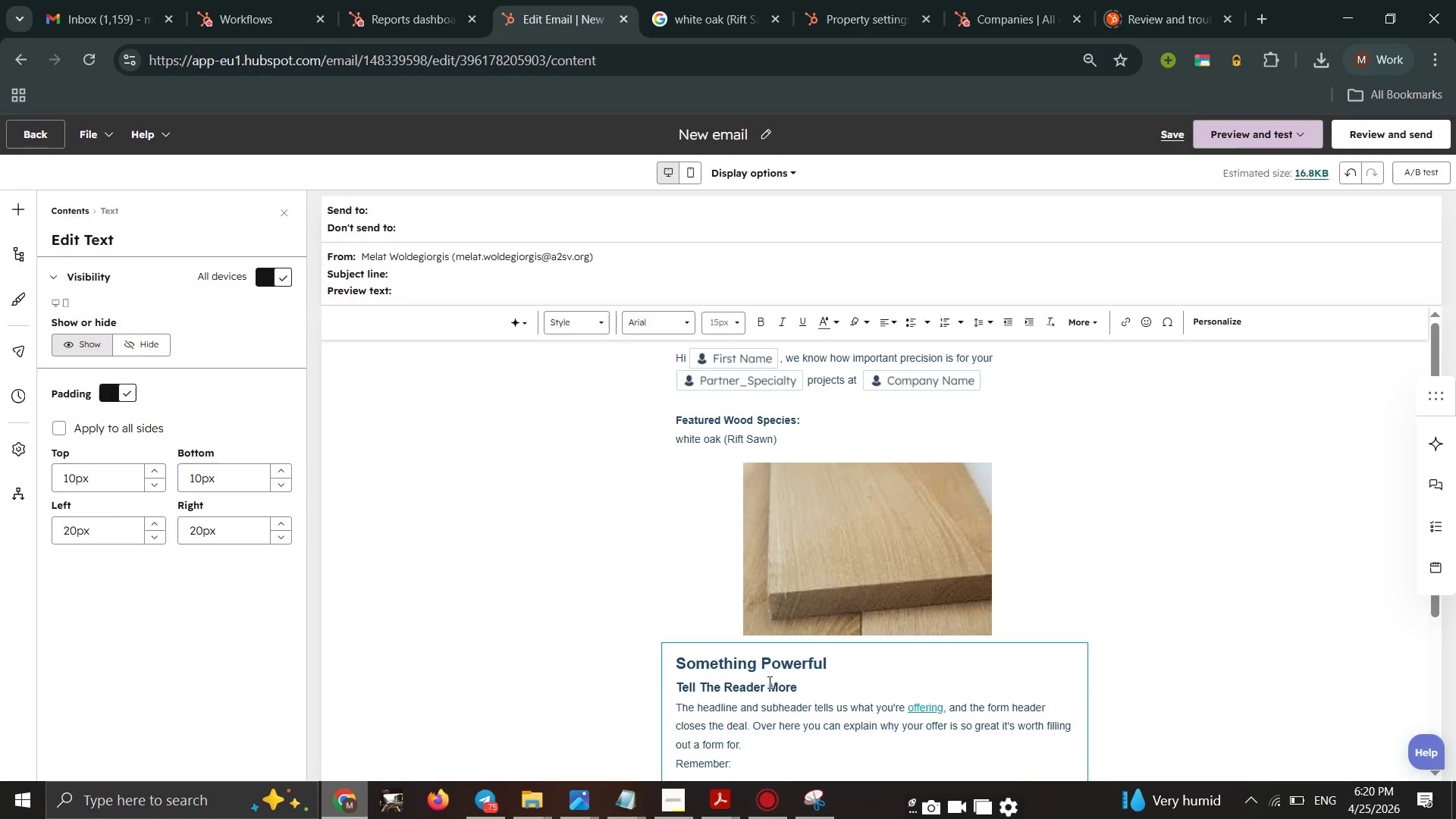 
scroll: coordinate [755, 739], scroll_direction: down, amount: 1.0
 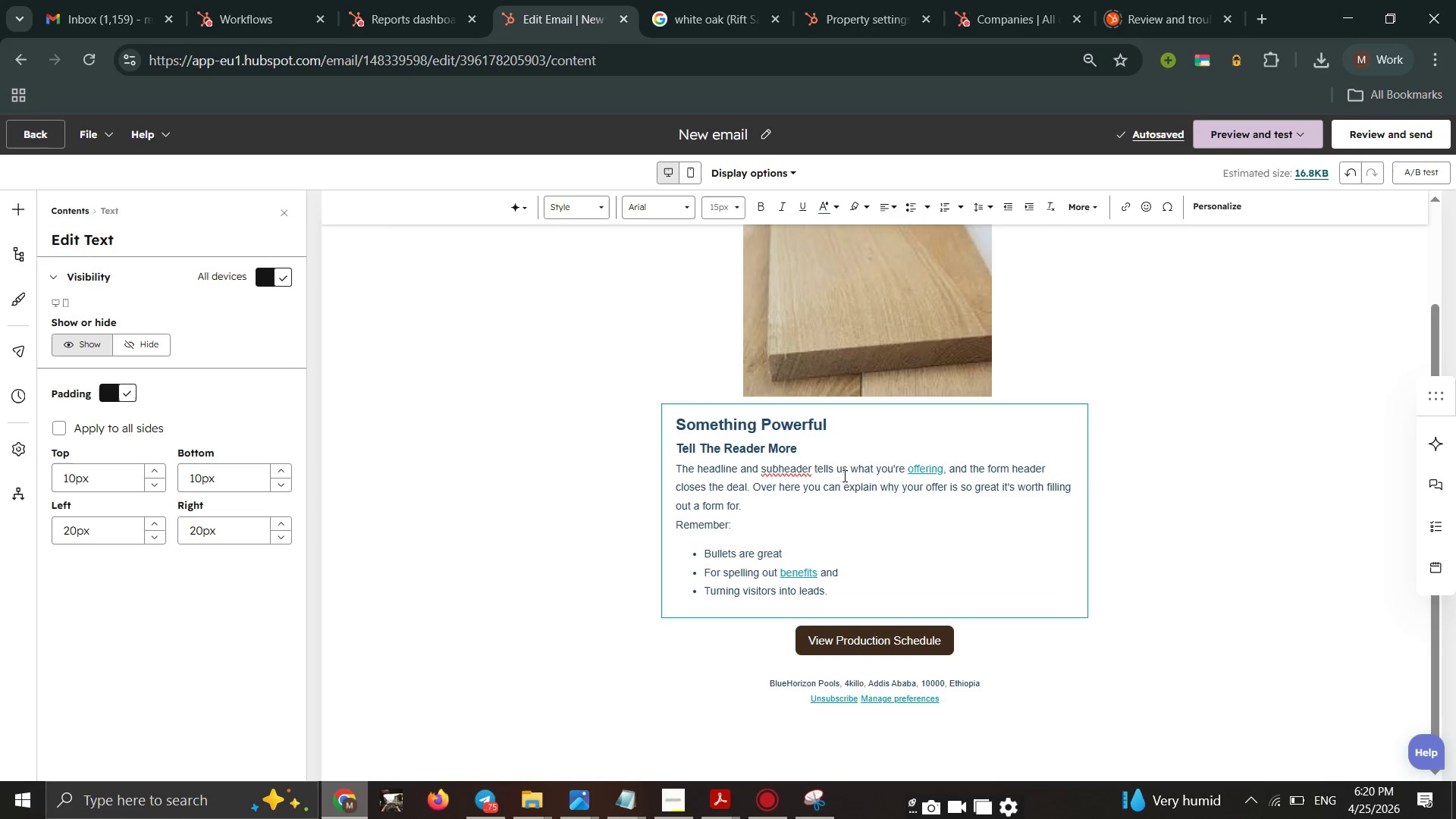 
left_click_drag(start_coordinate=[844, 451], to_coordinate=[676, 413])
 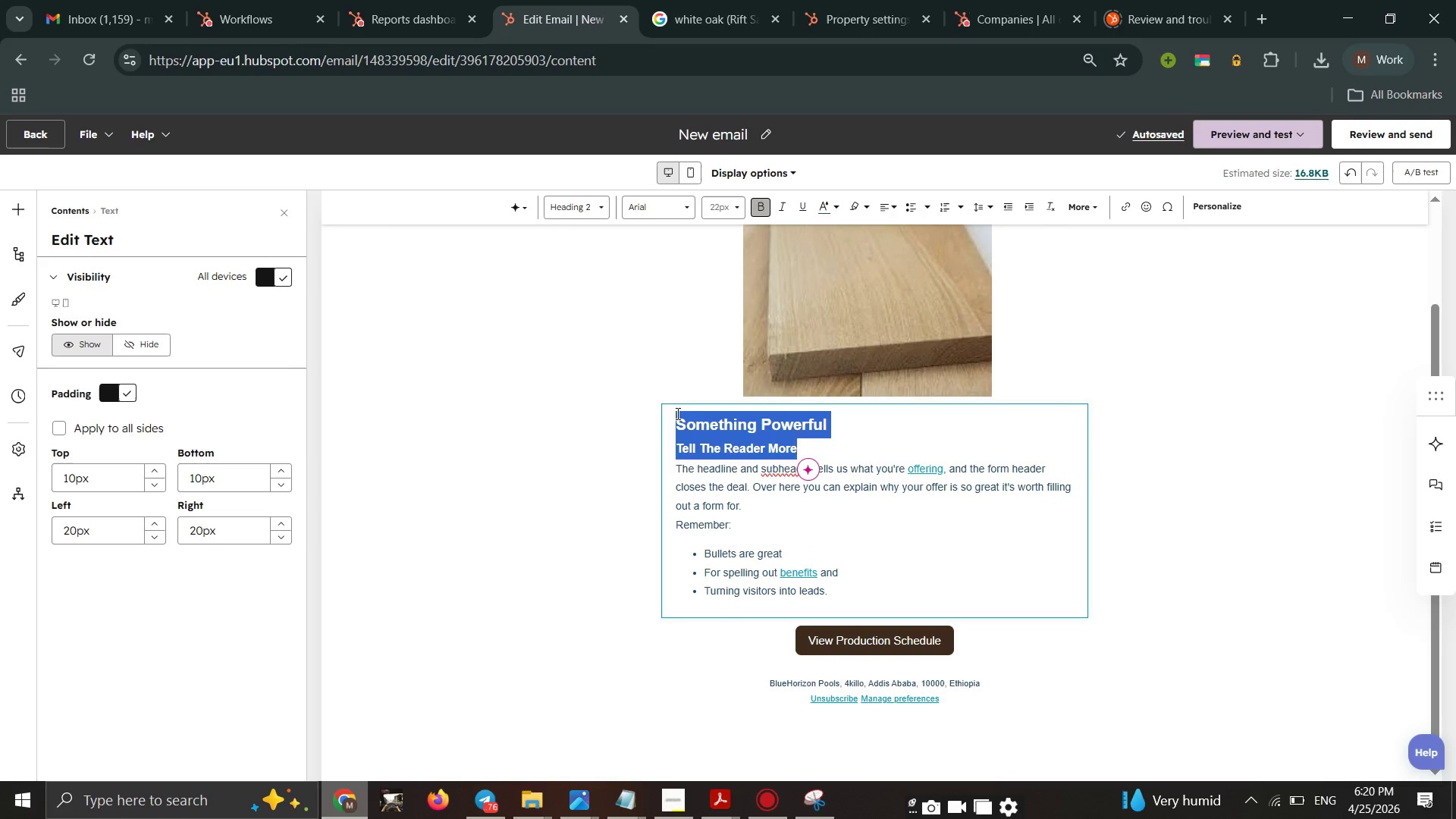 
key(Backspace)
 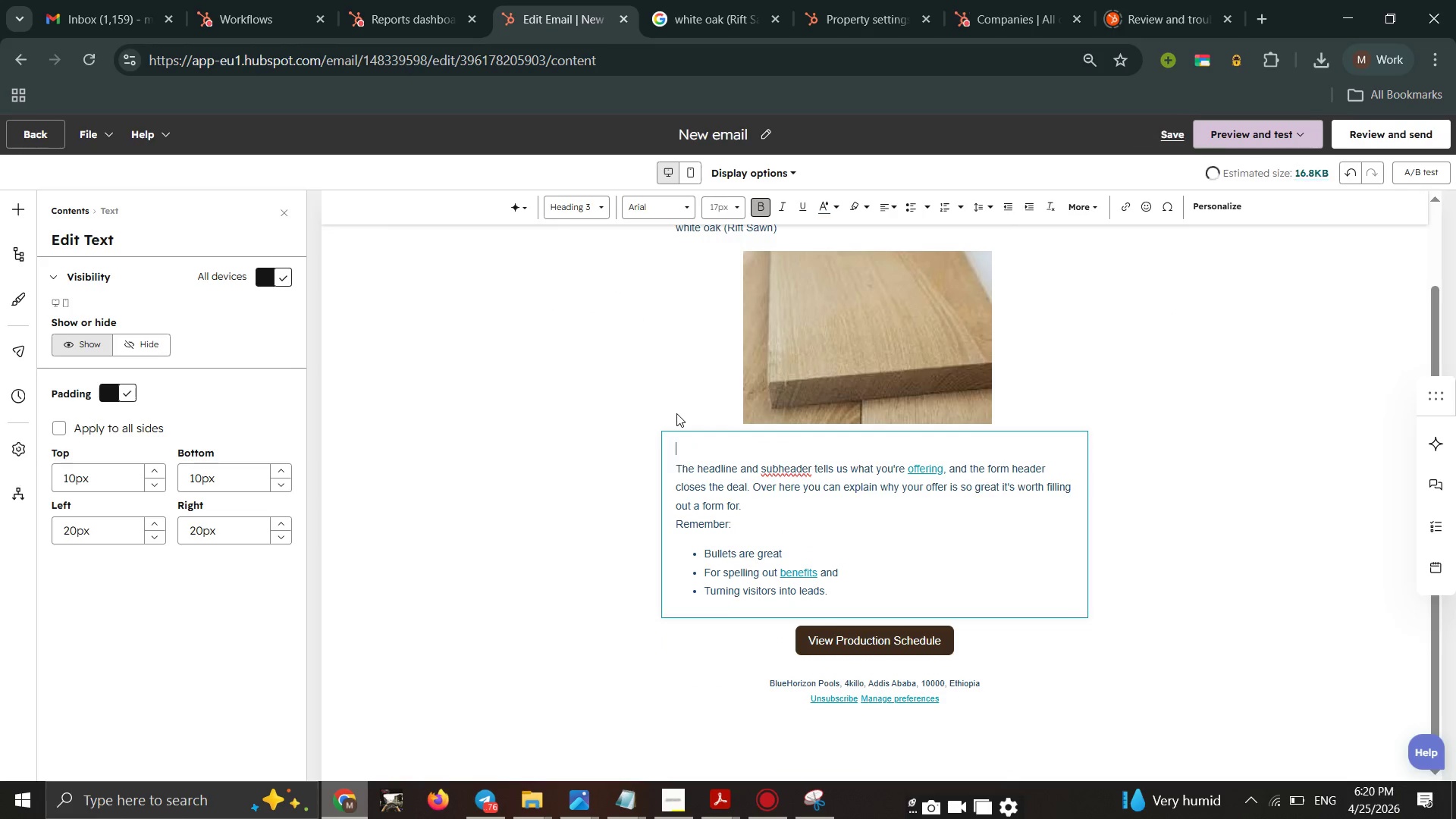 
key(ArrowDown)
 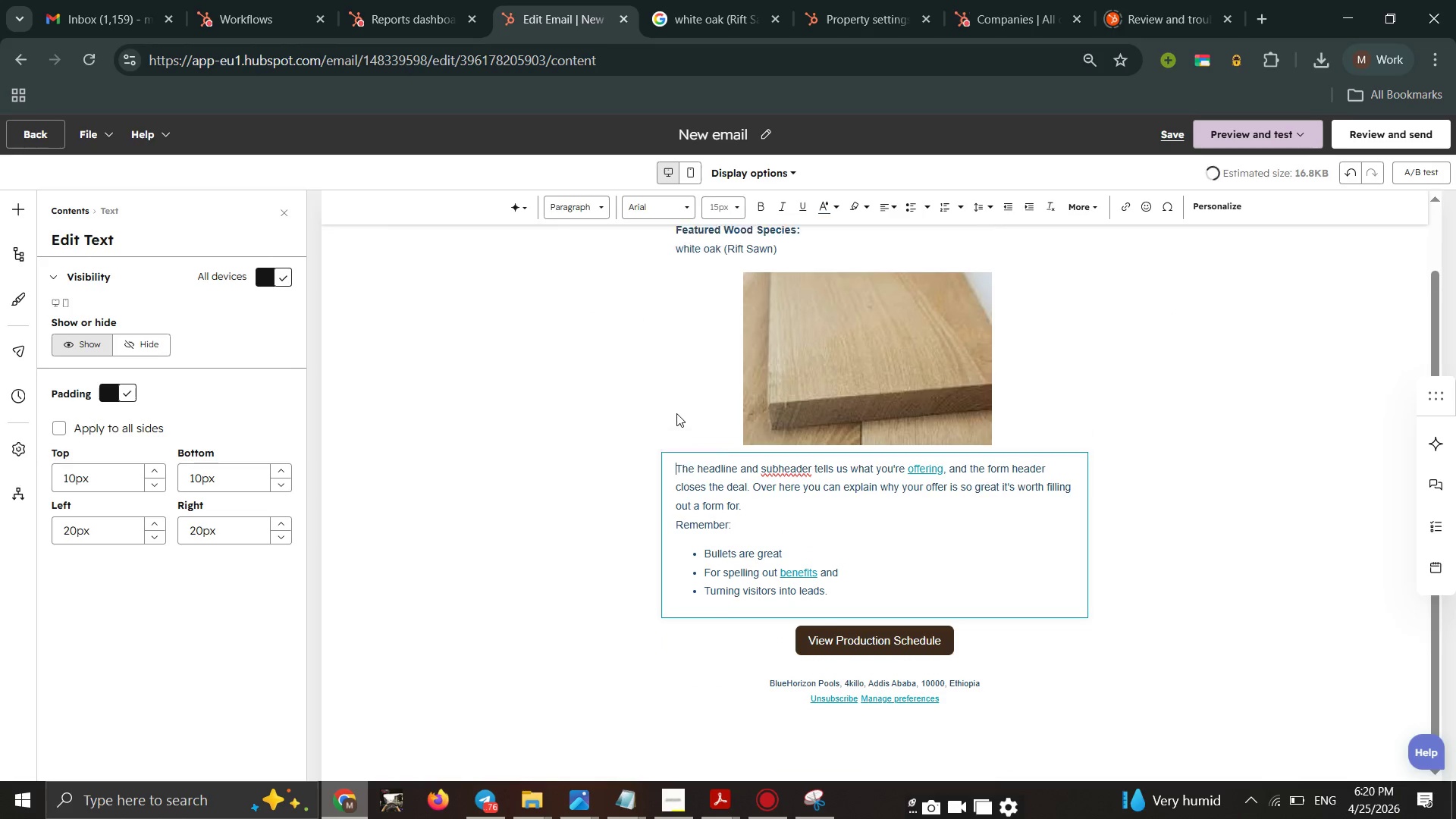 
key(Backspace)
 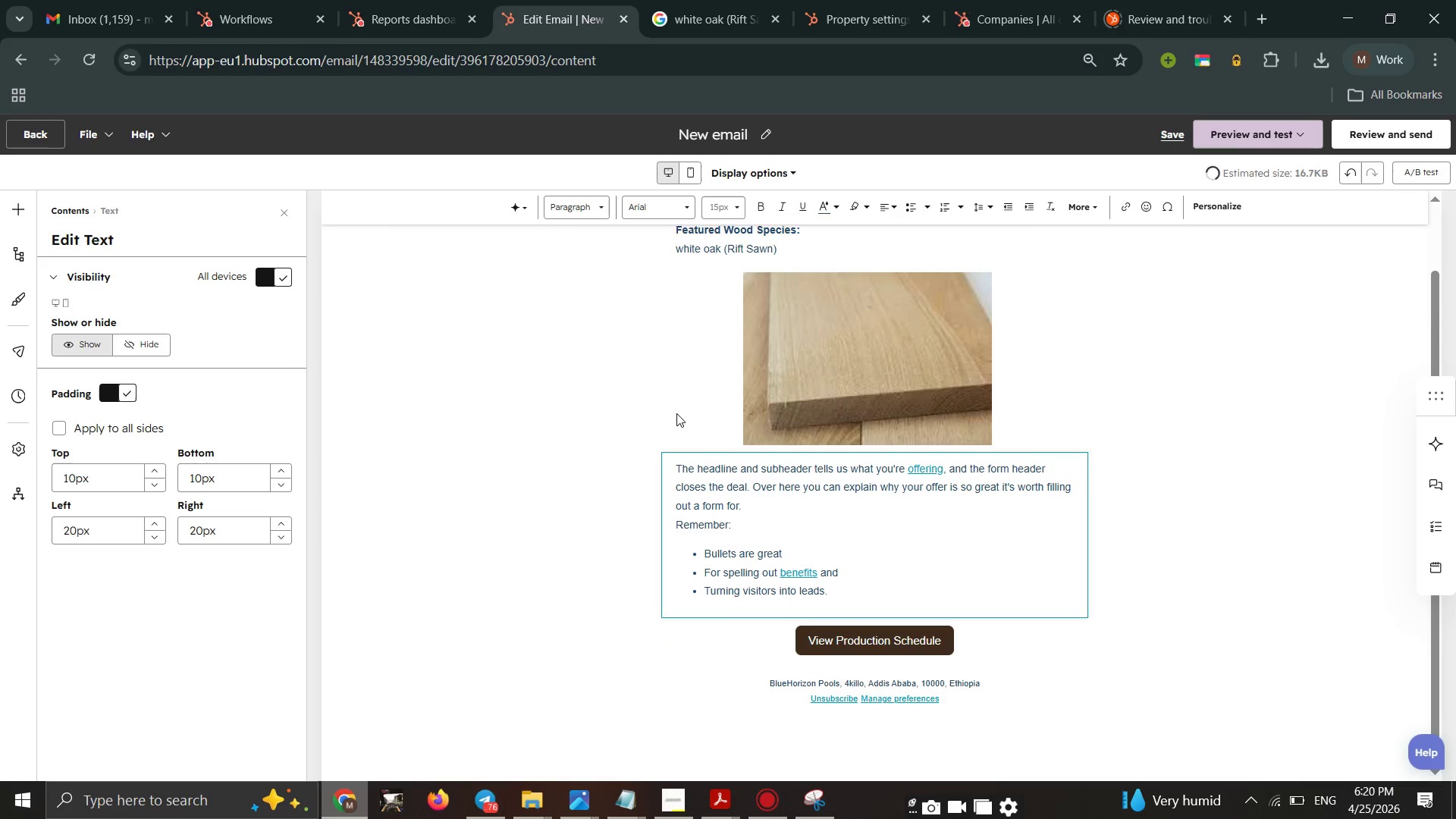 
key(Control+ControlLeft)
 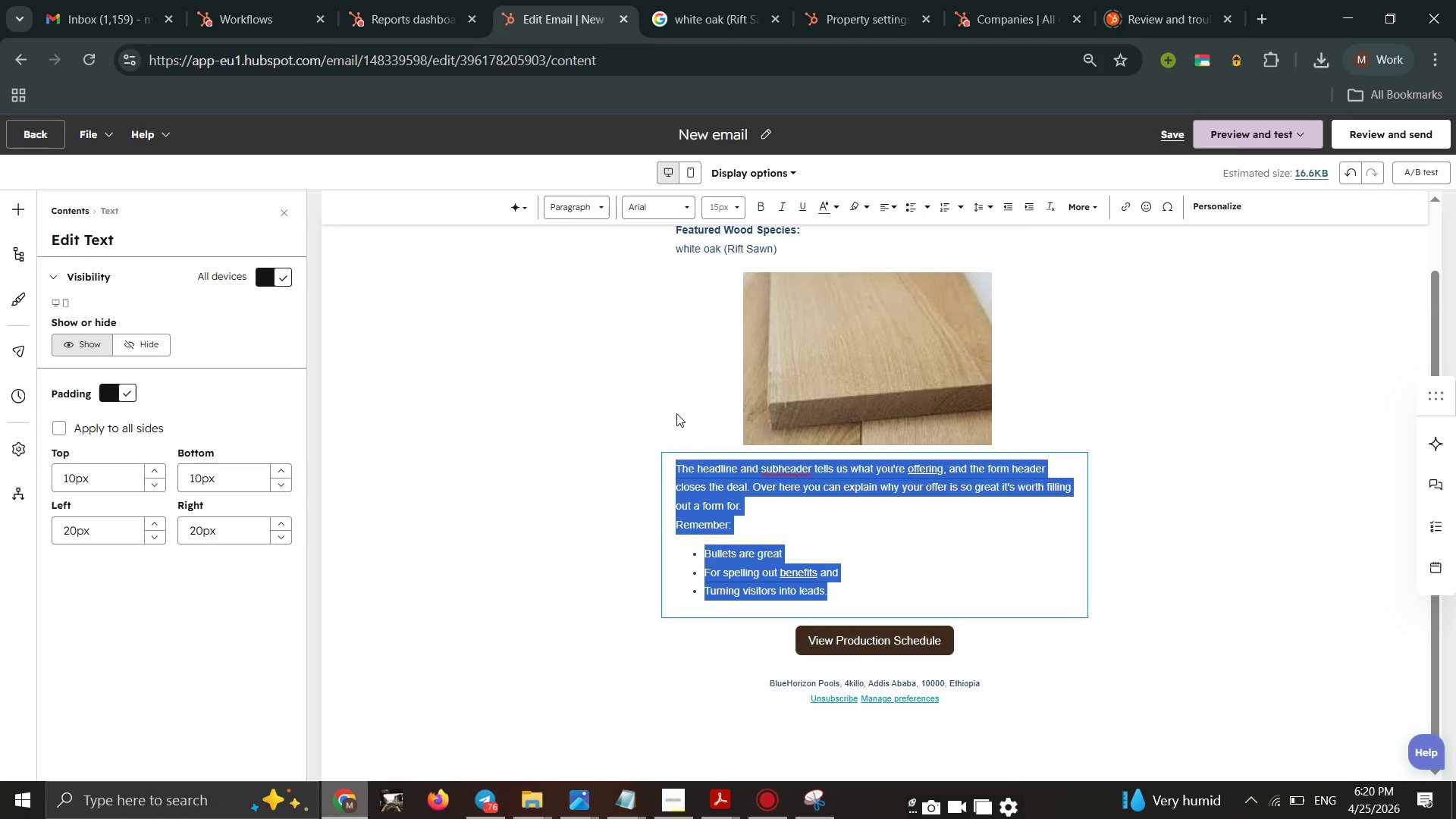 
key(Control+A)
 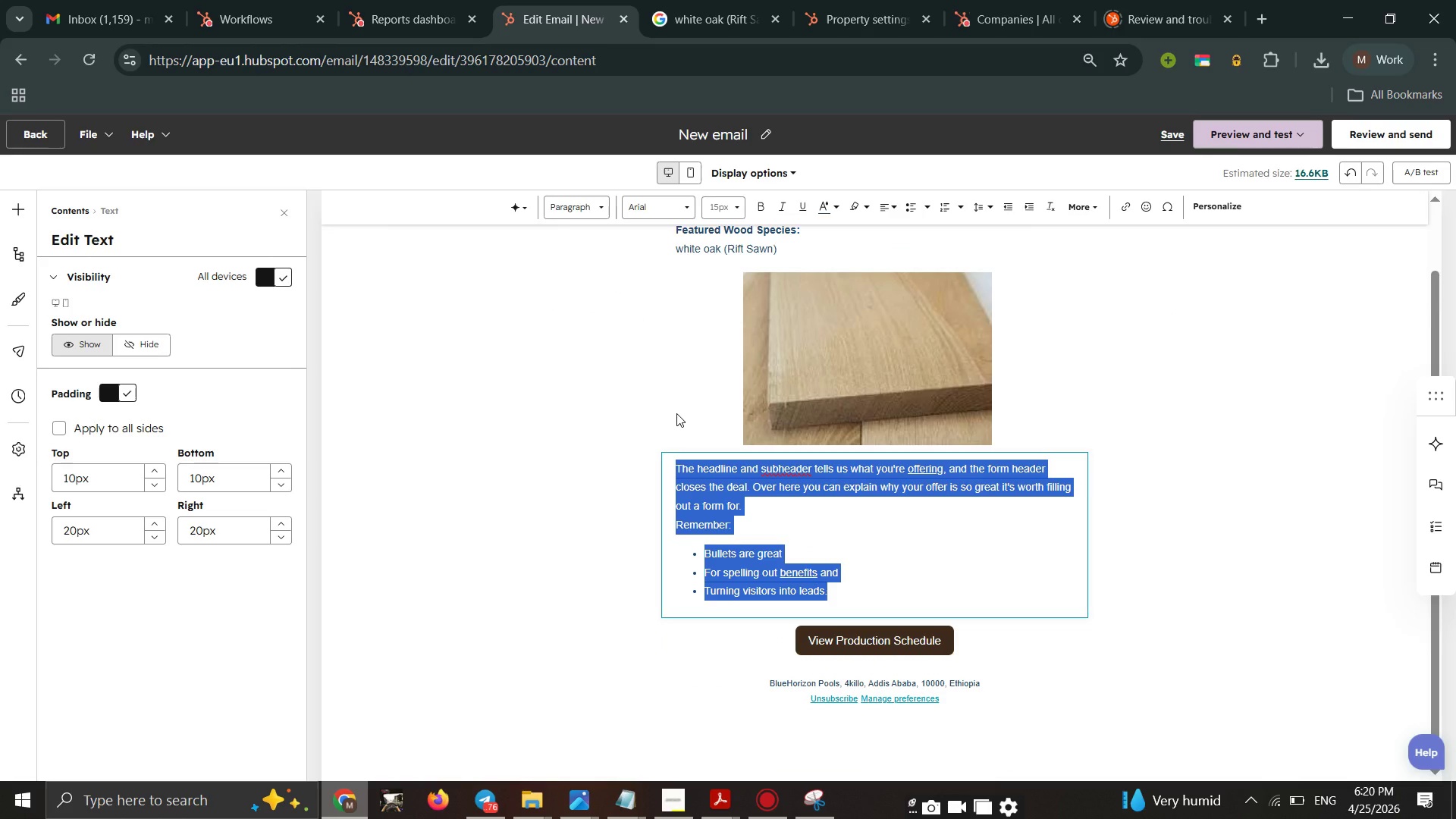 
key(Control+V)
 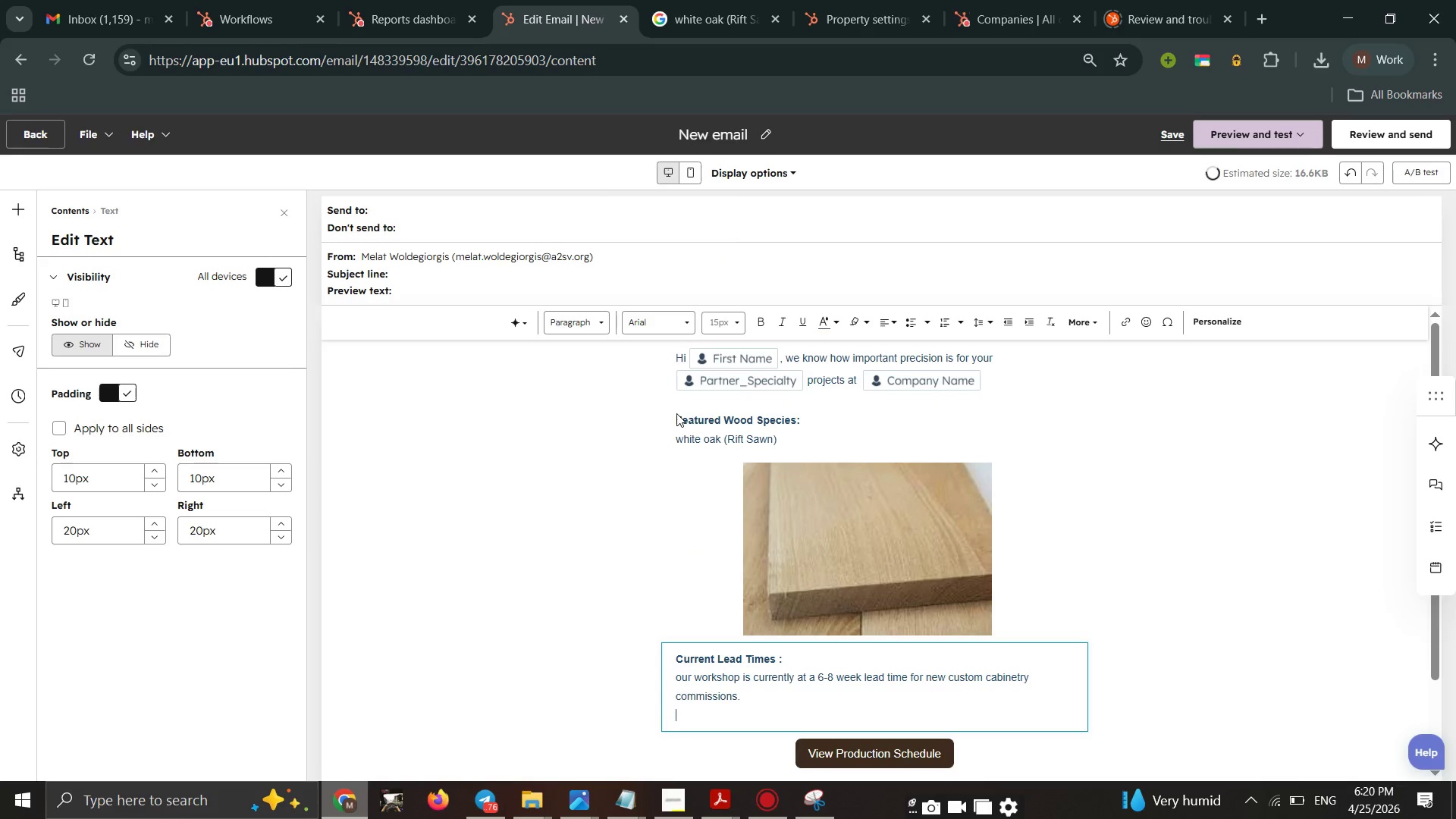 
key(Backspace)
 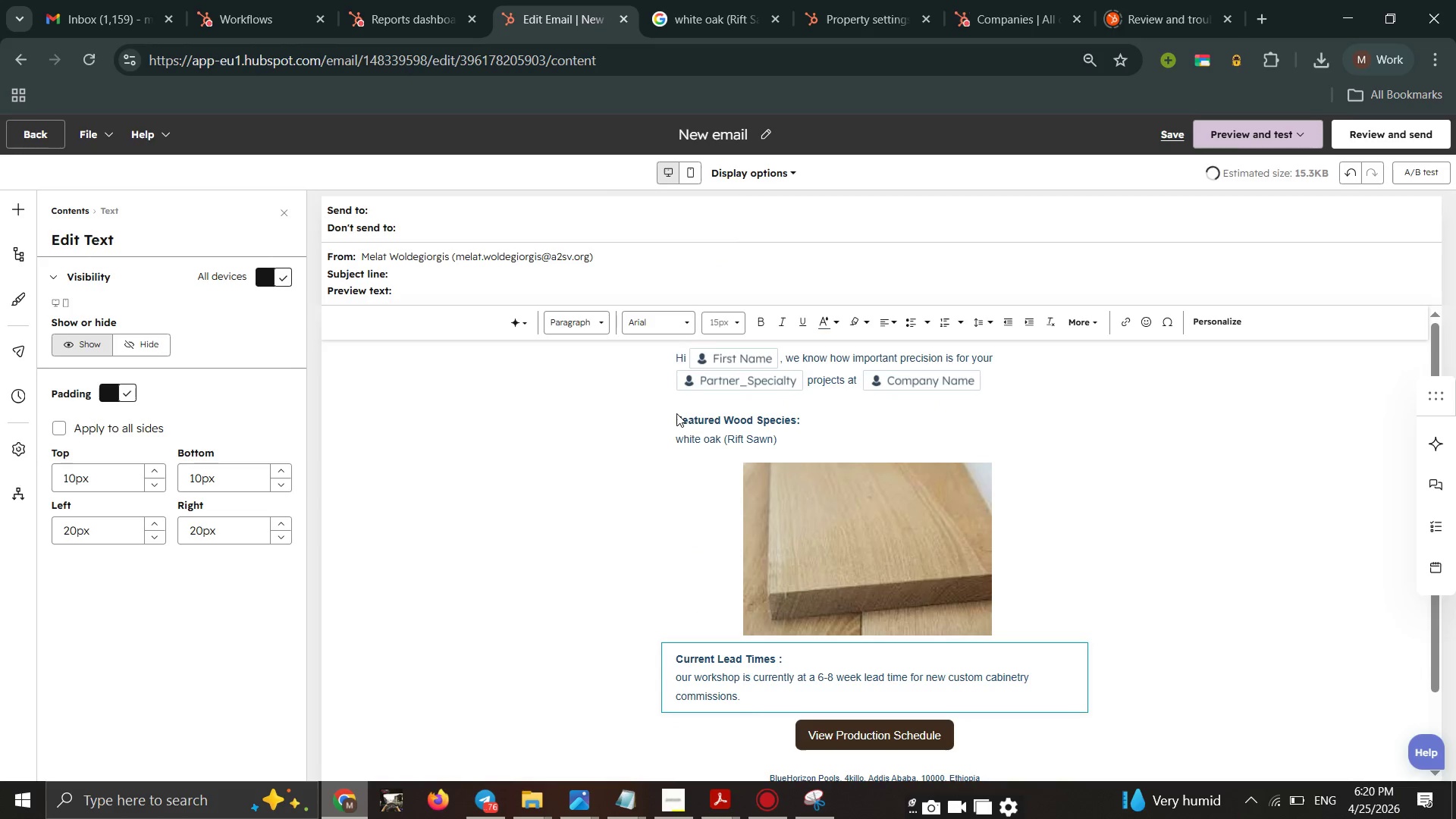 
key(Enter)
 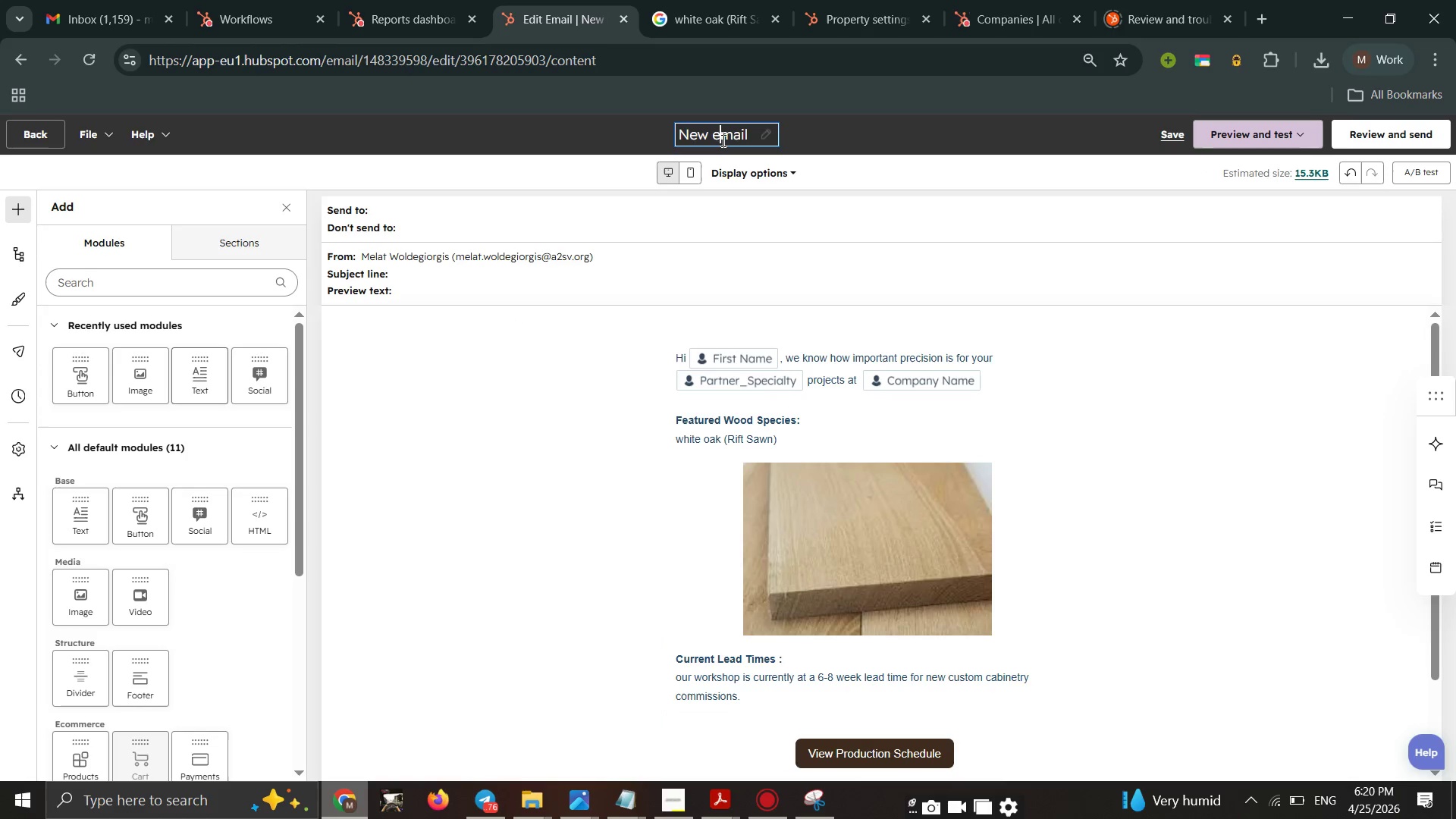 
key(Control+ControlLeft)
 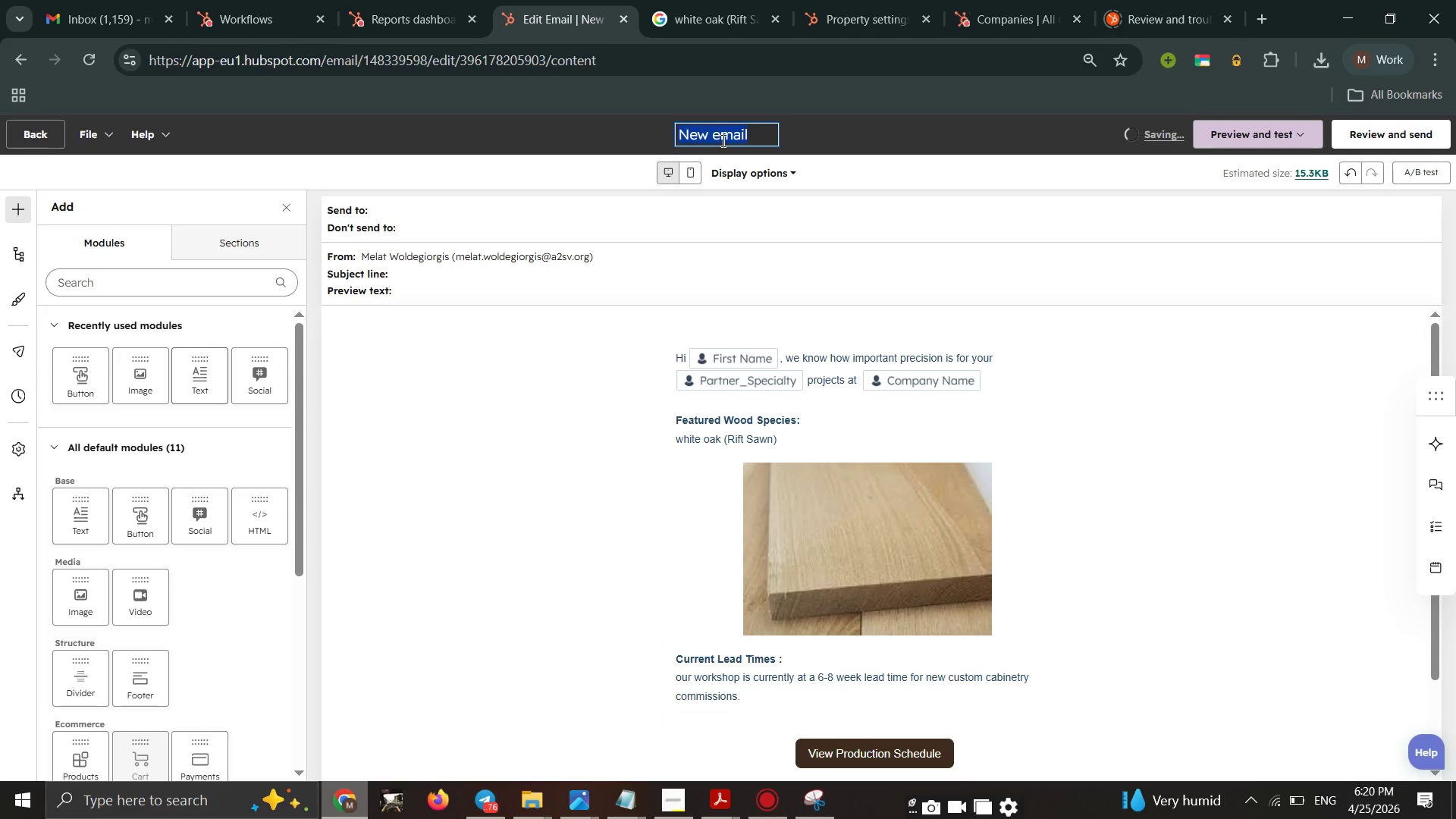 
key(Control+A)
 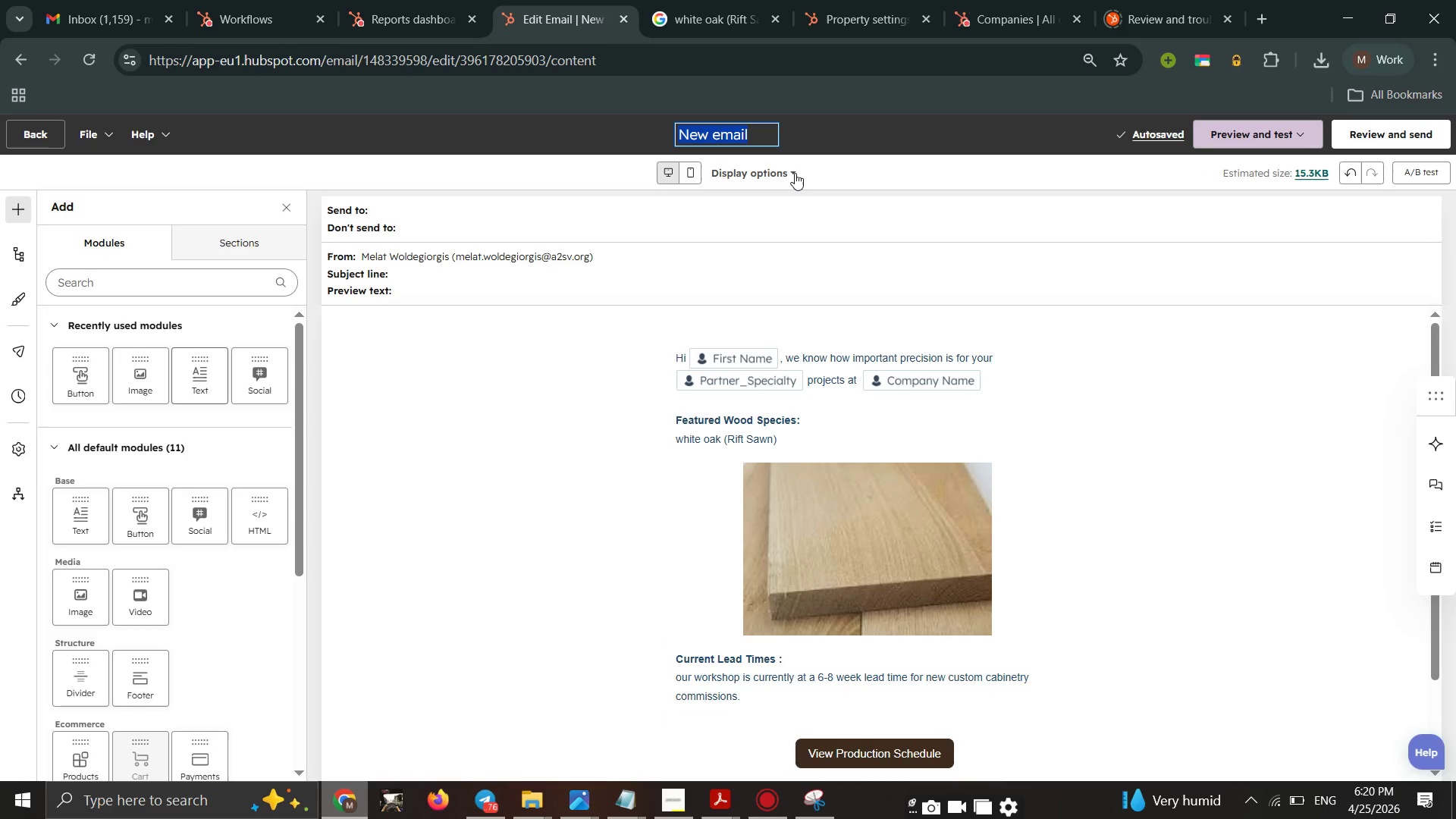 
wait(11.66)
 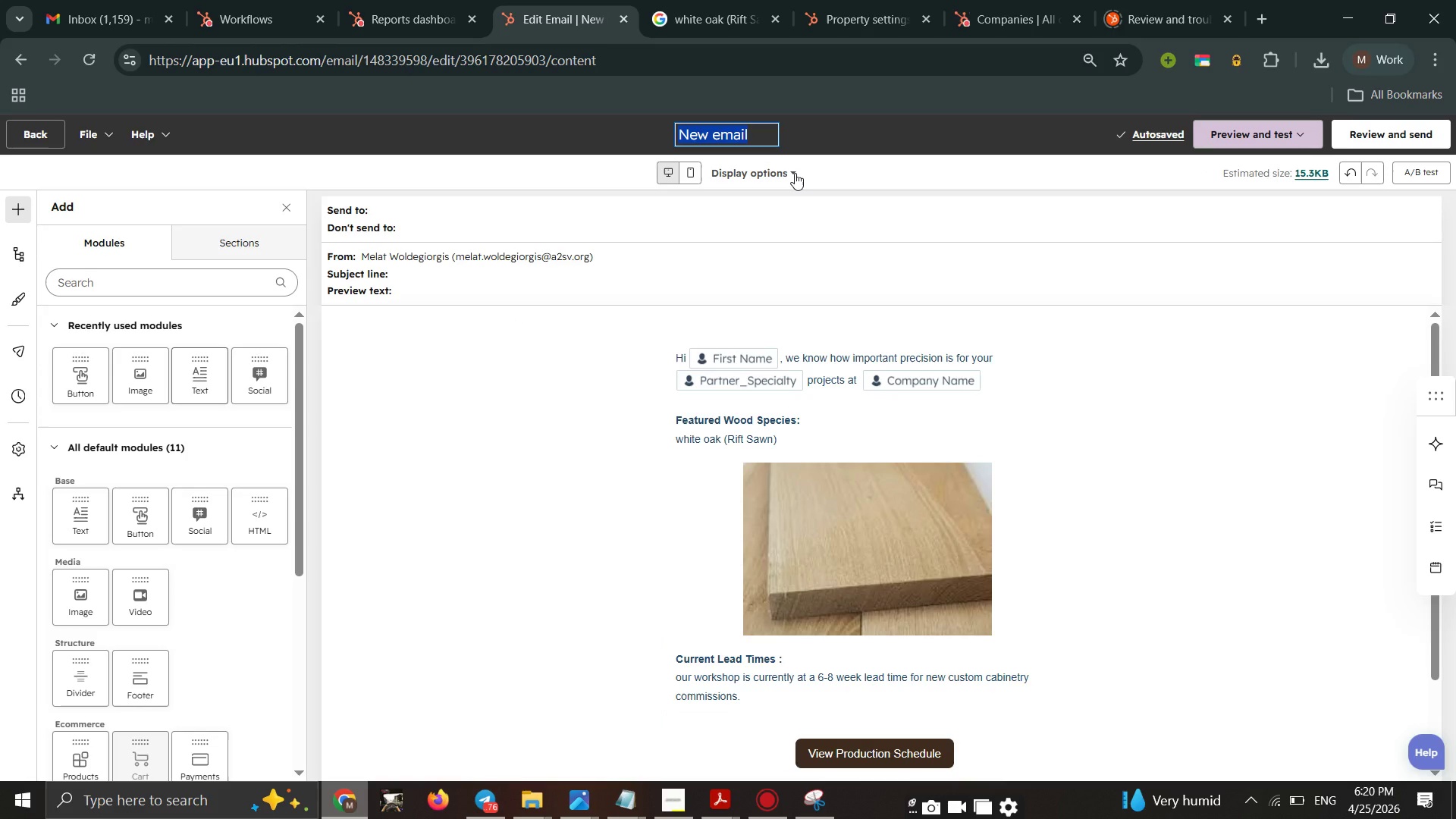 
type(Boutique Cabinet maker )
 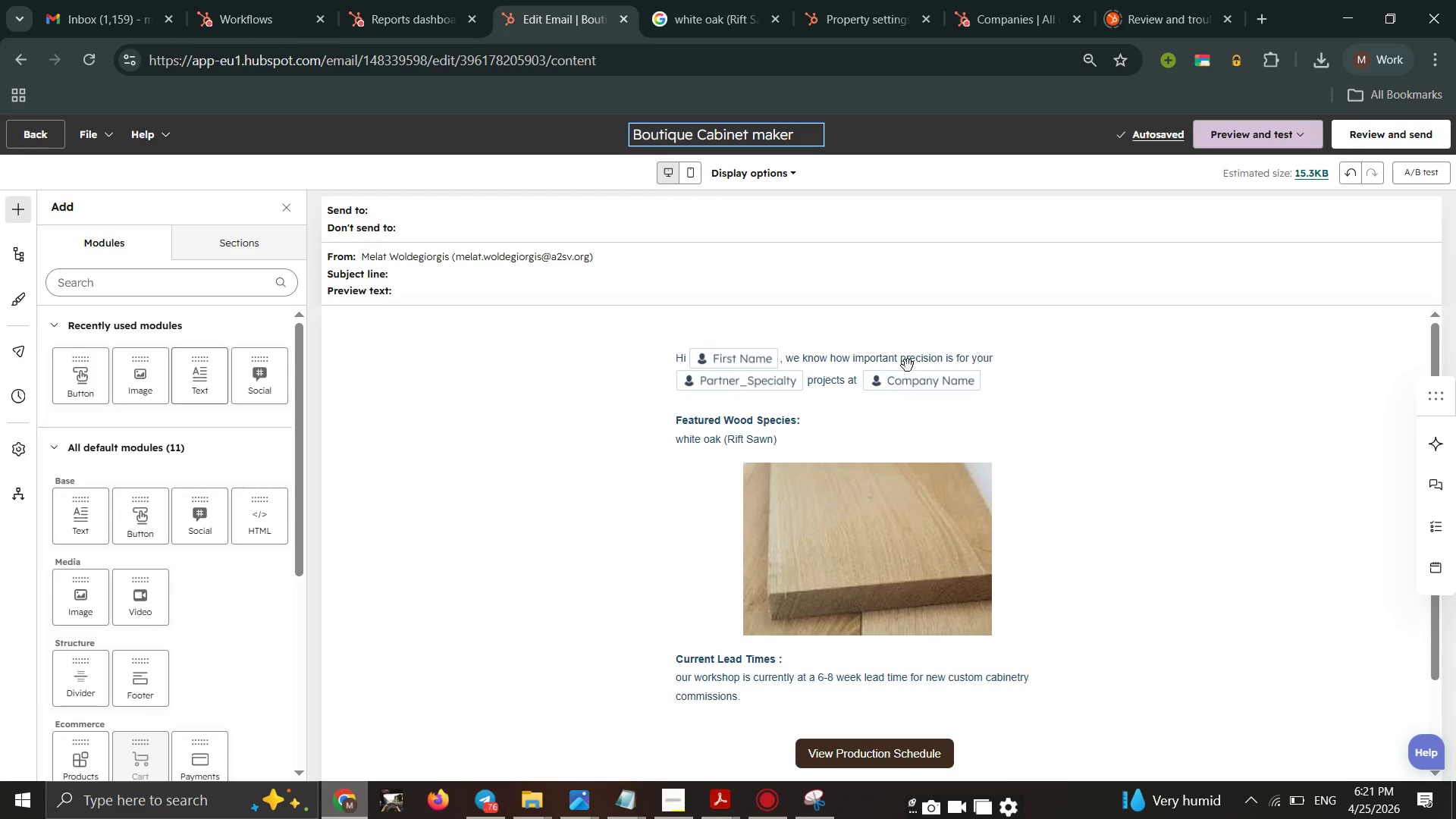 
wait(6.7)
 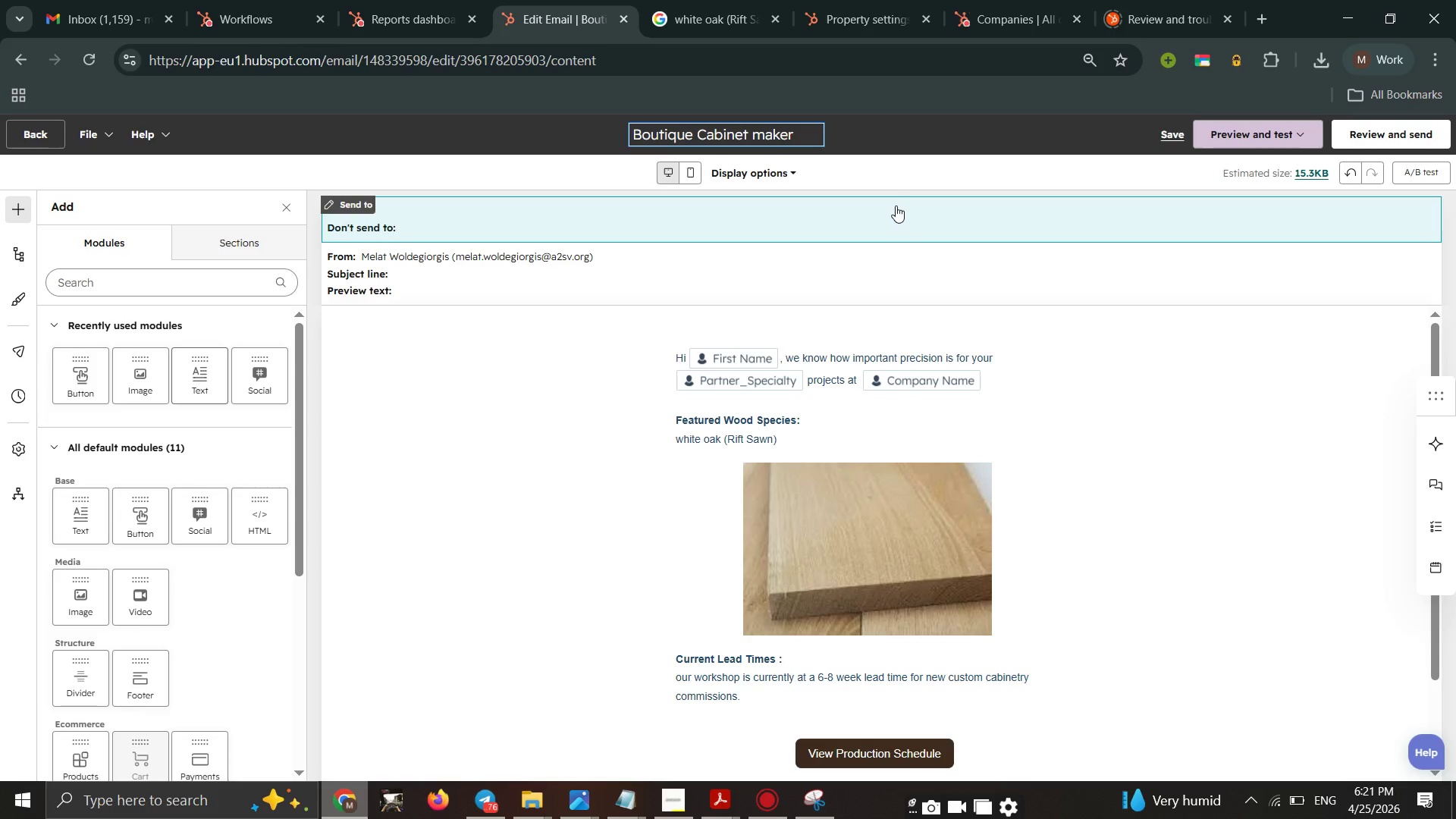 
left_click_drag(start_coordinate=[190, 389], to_coordinate=[774, 353])
 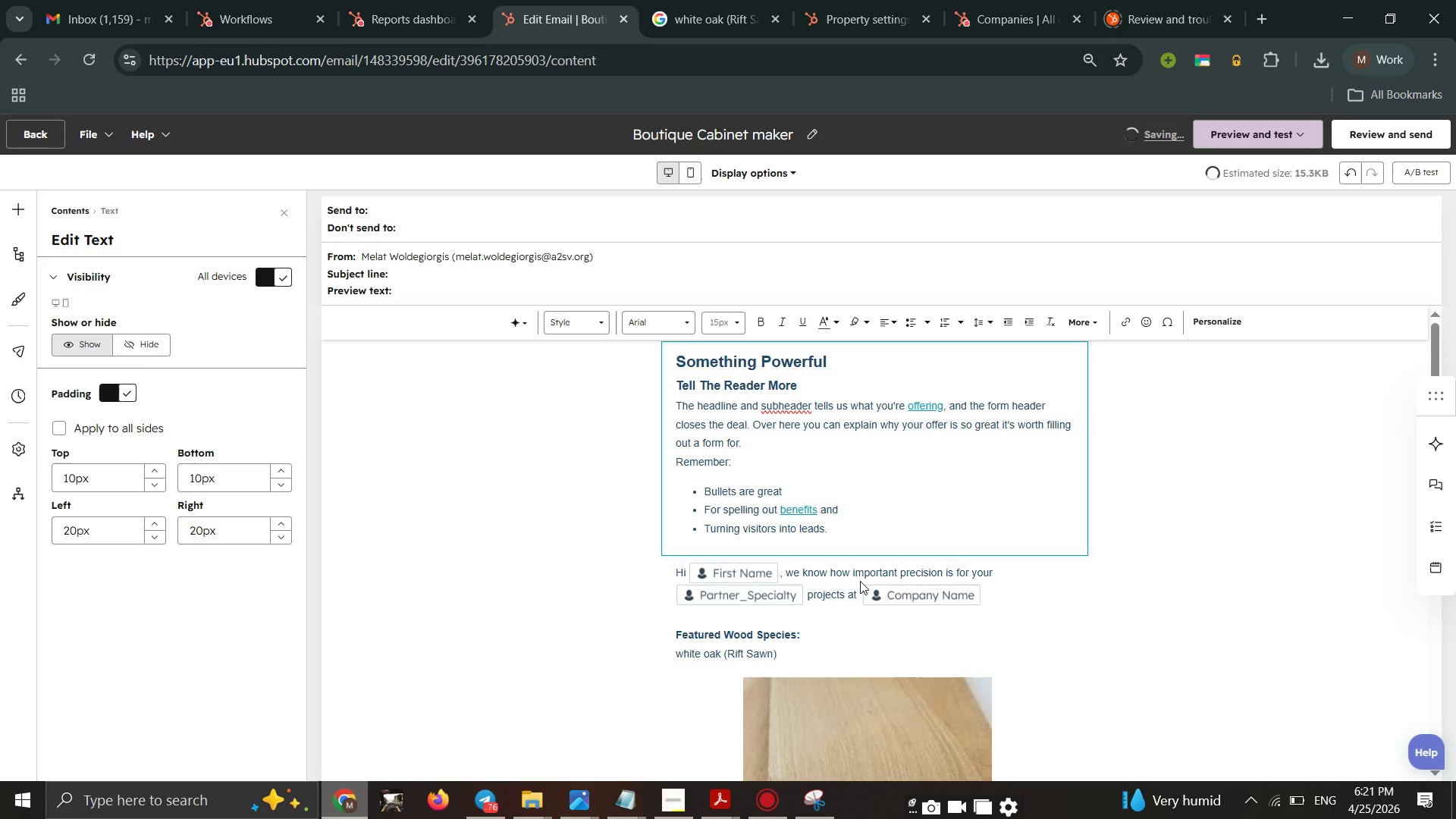 
wait(11.67)
 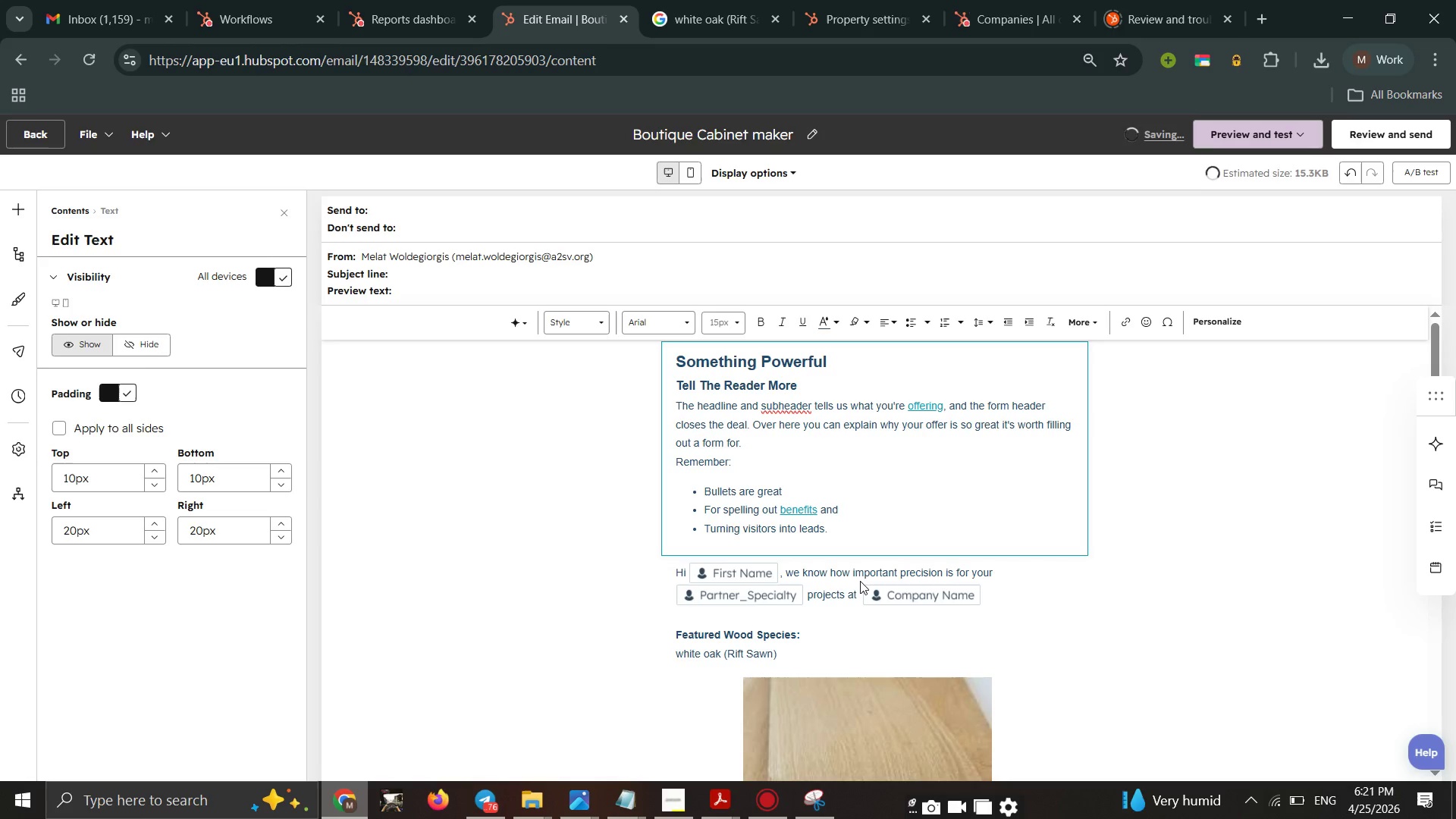 
left_click_drag(start_coordinate=[916, 541], to_coordinate=[739, 374])
 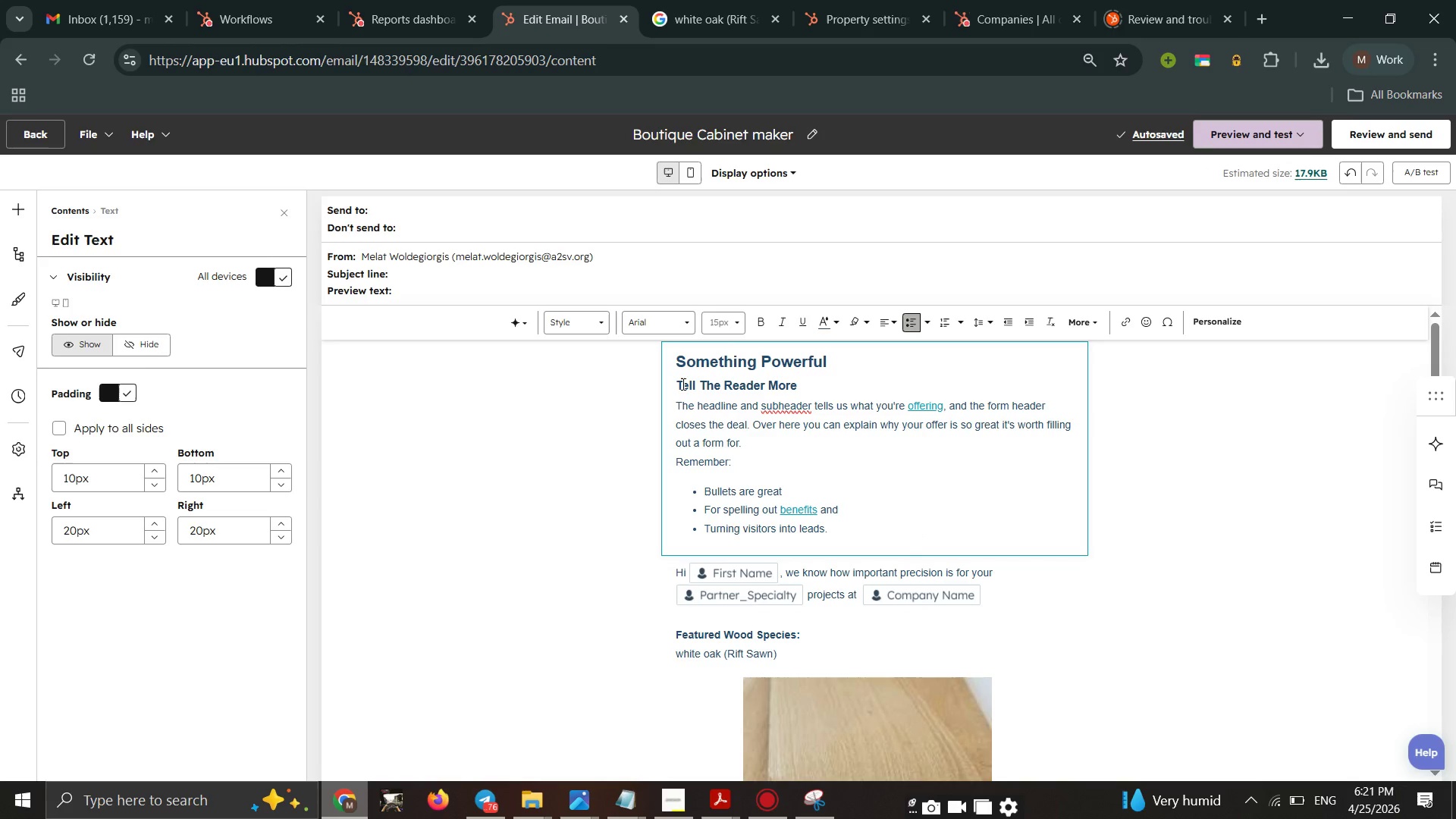 
left_click_drag(start_coordinate=[680, 384], to_coordinate=[827, 554])
 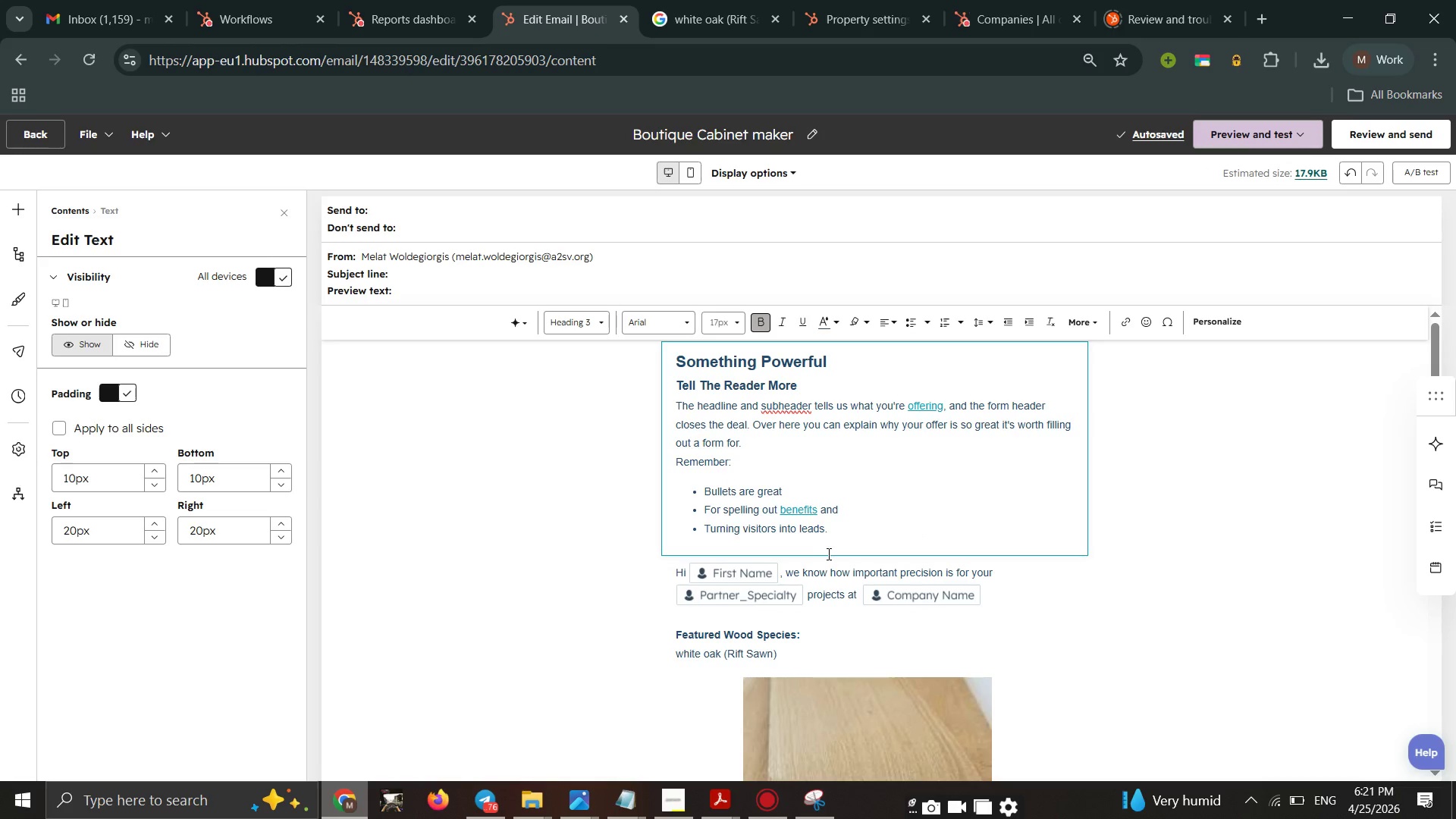 
left_click([827, 554])
 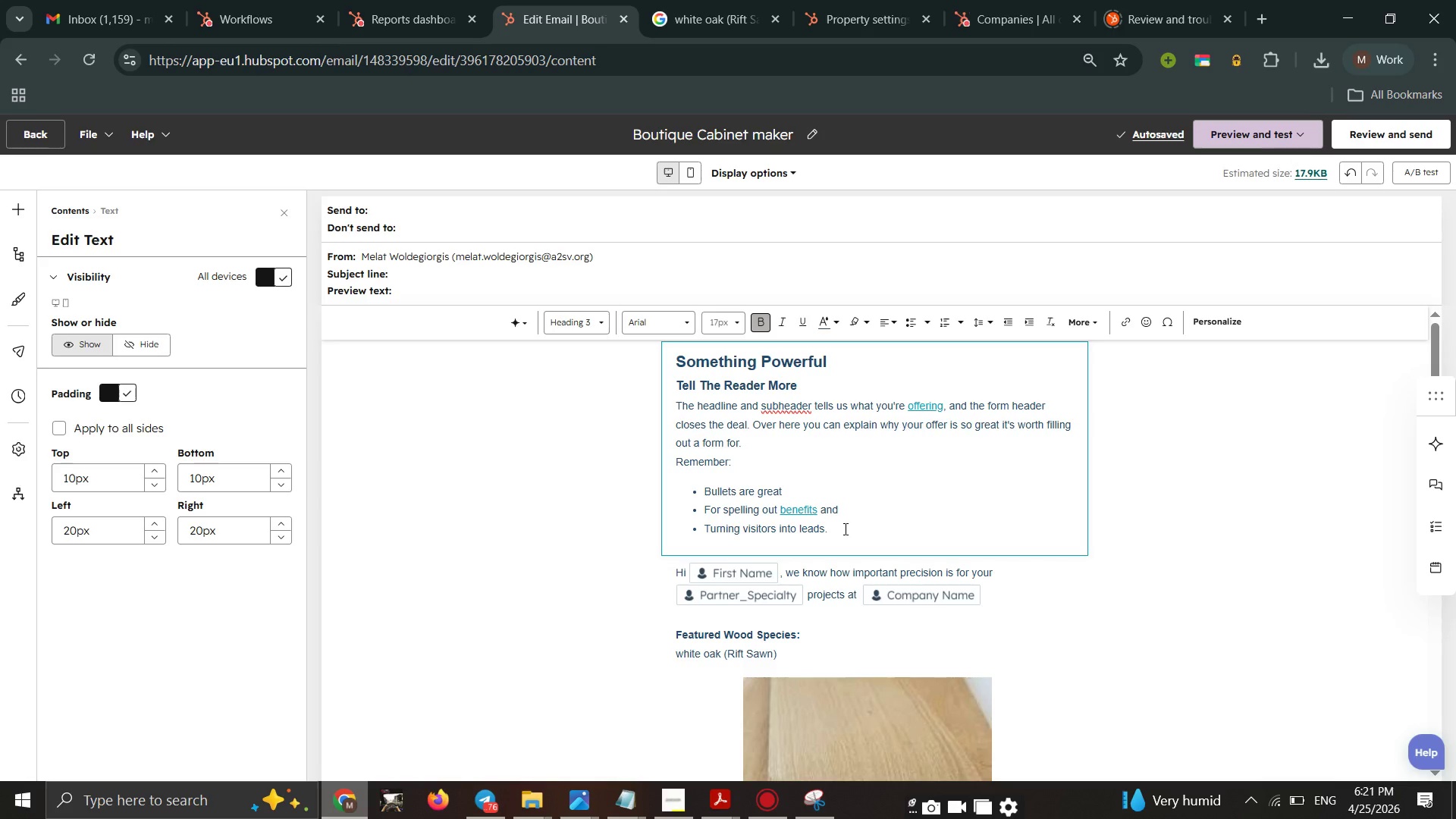 
left_click_drag(start_coordinate=[844, 529], to_coordinate=[787, 479])
 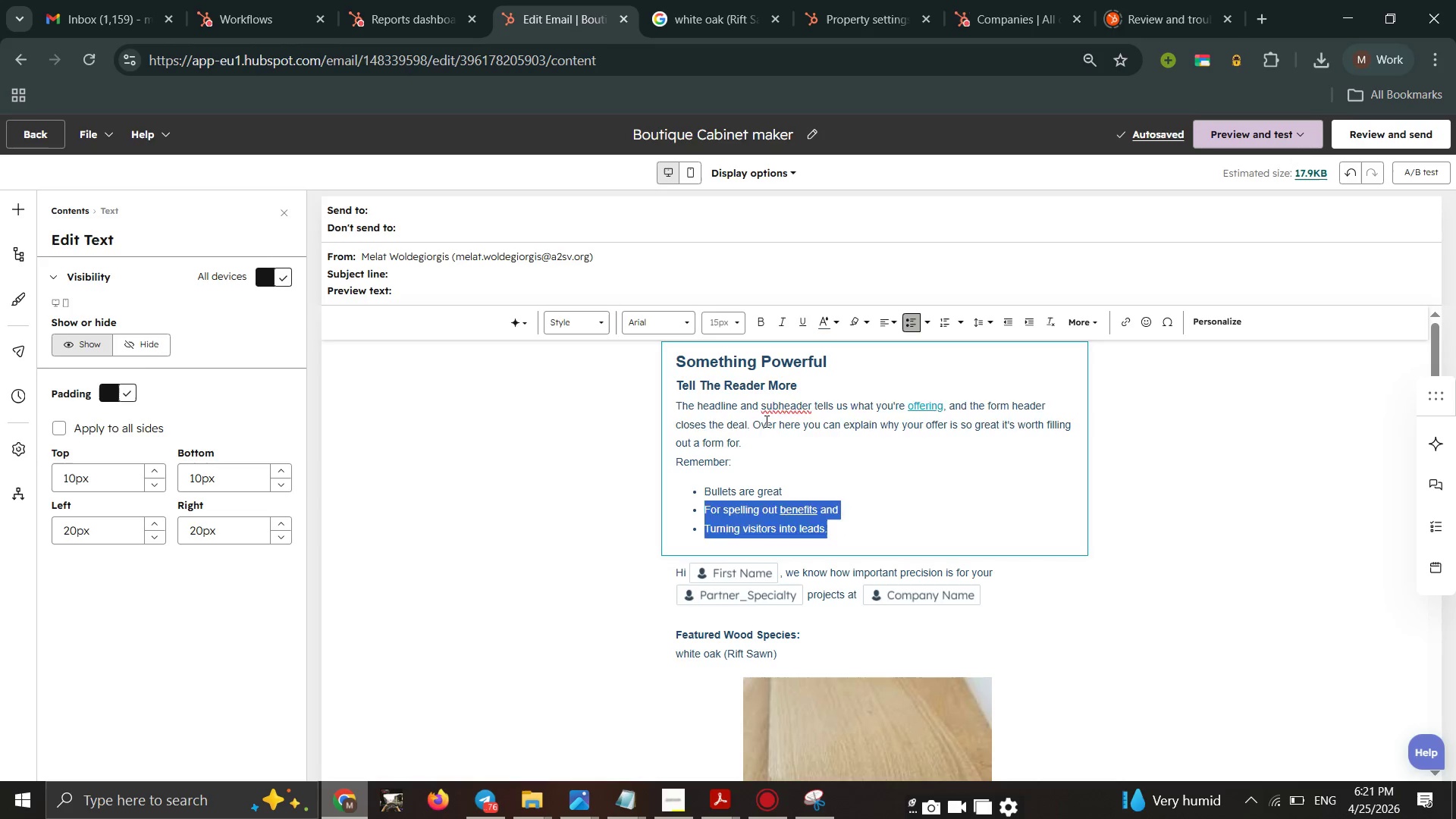 
left_click_drag(start_coordinate=[780, 469], to_coordinate=[777, 461])
 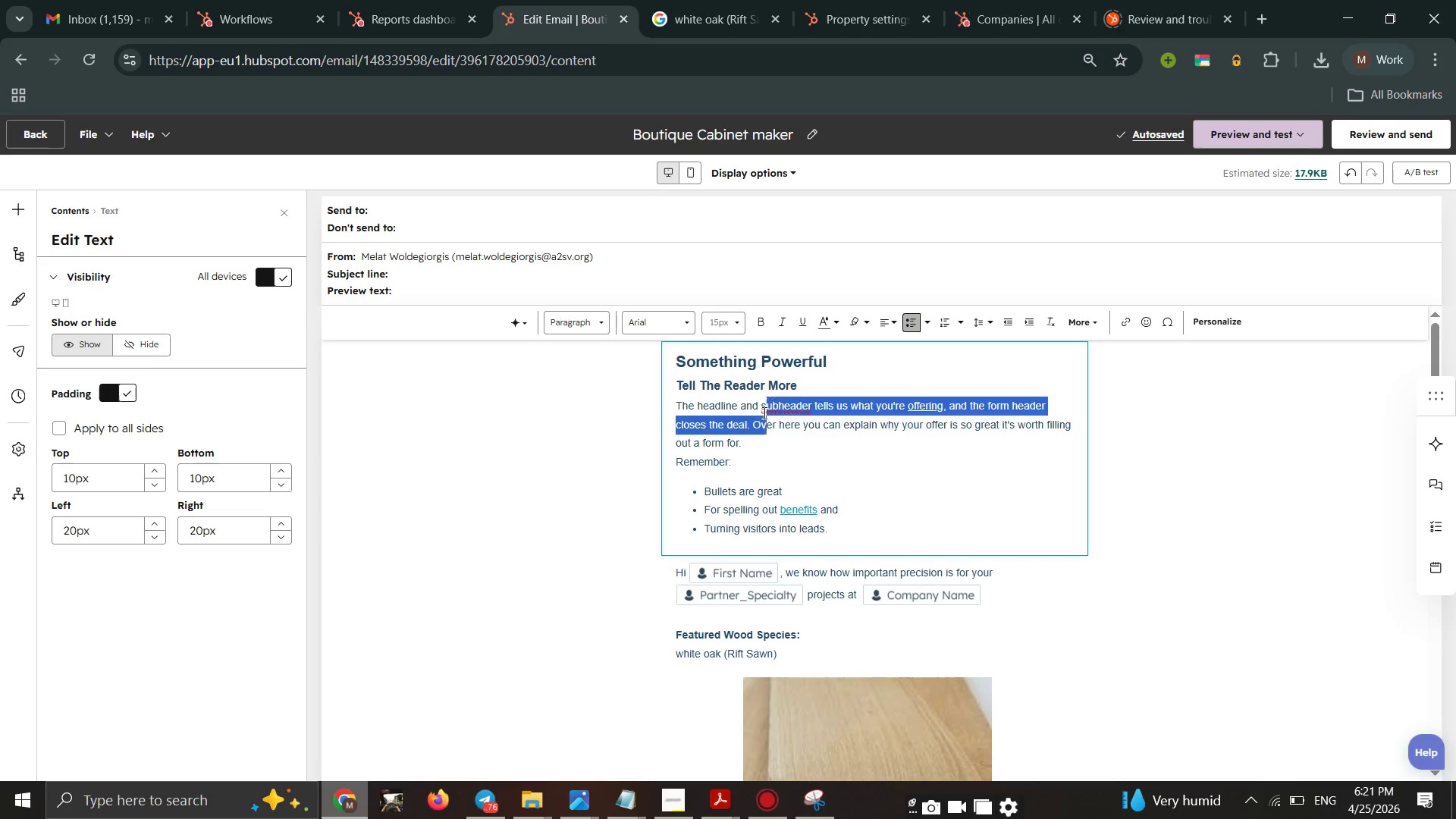 
left_click_drag(start_coordinate=[768, 433], to_coordinate=[695, 382])
 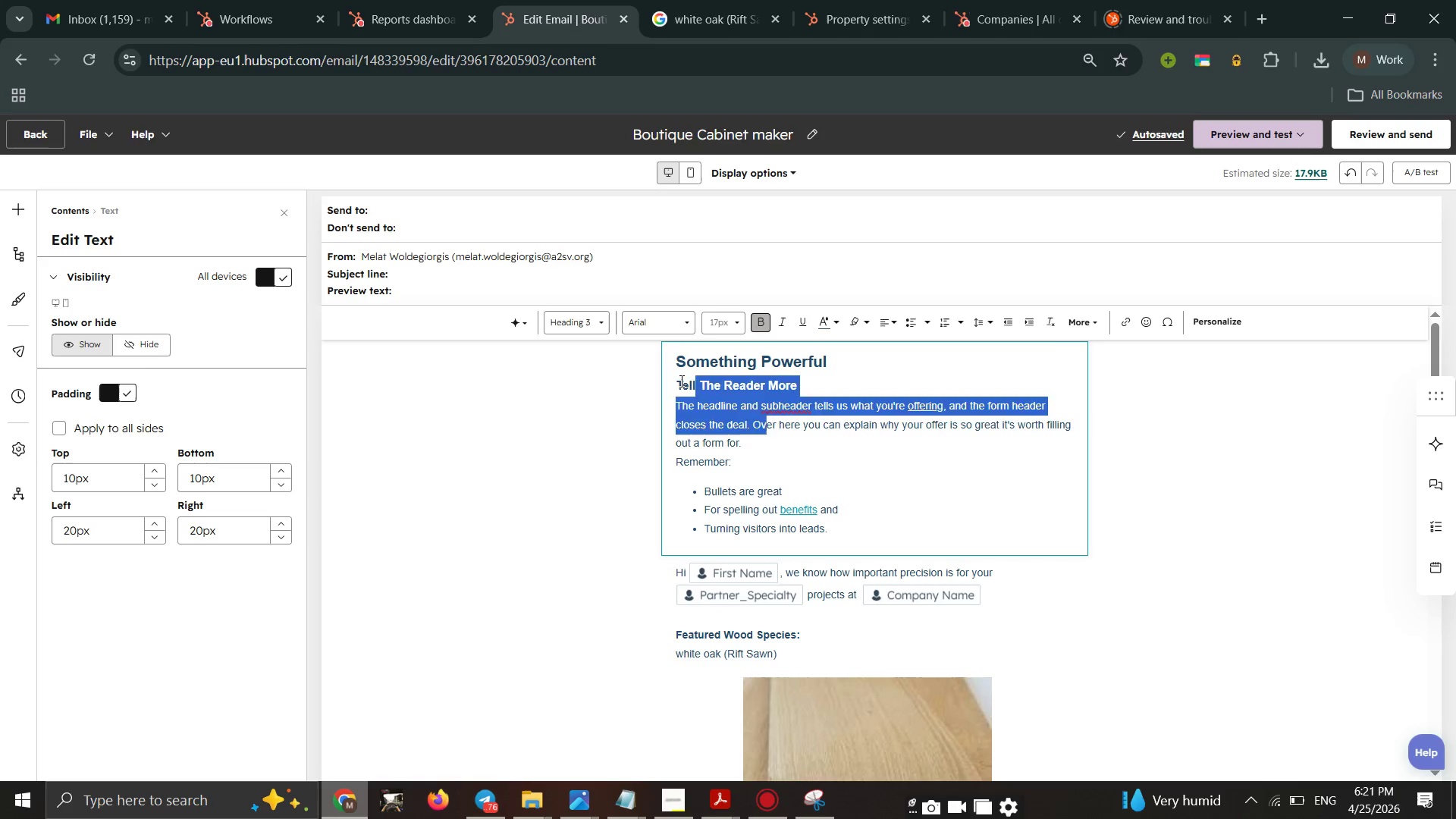 
left_click_drag(start_coordinate=[693, 382], to_coordinate=[679, 380])
 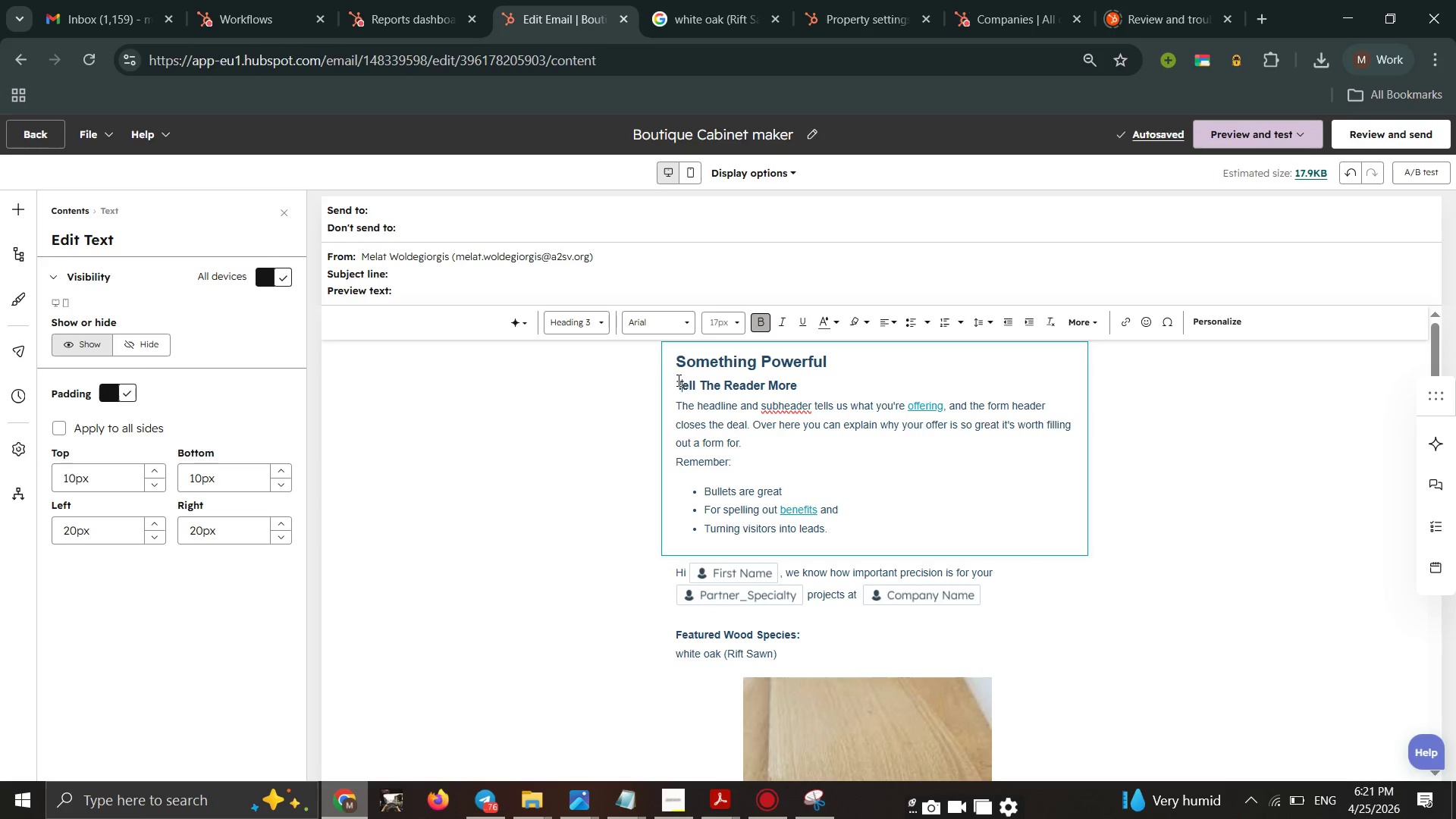 
left_click([679, 380])
 